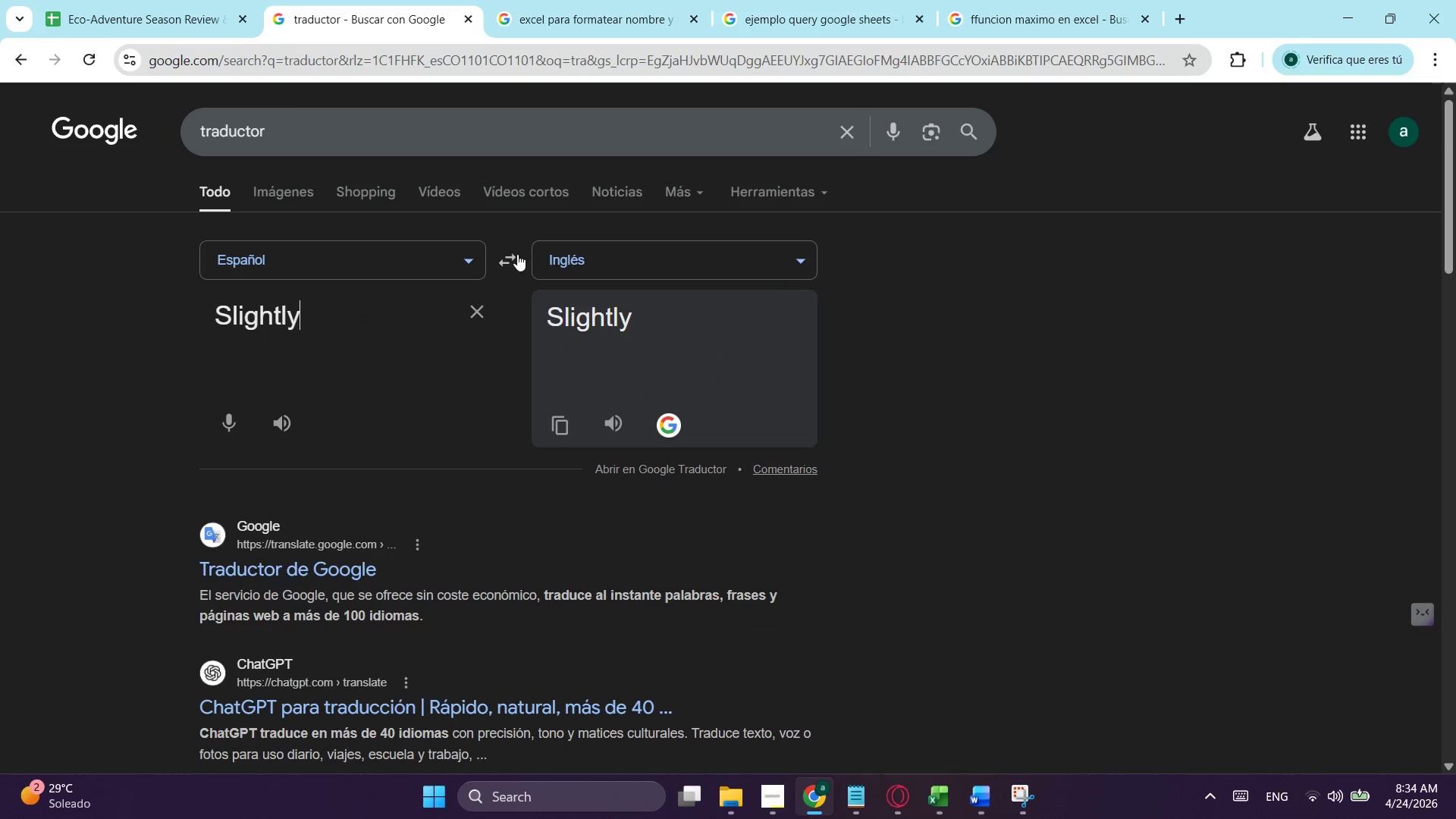 
left_click([516, 259])
 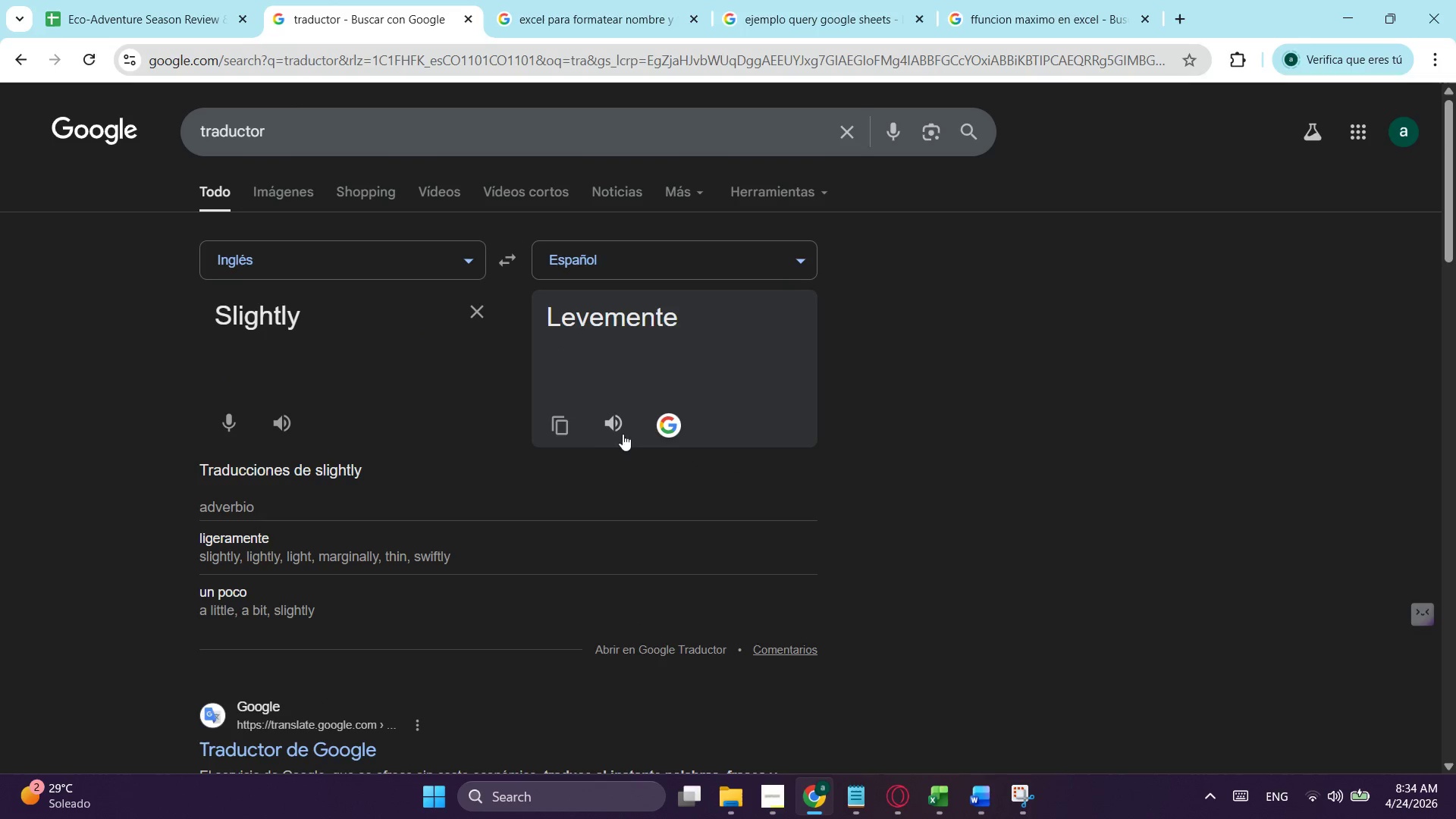 
left_click([617, 425])
 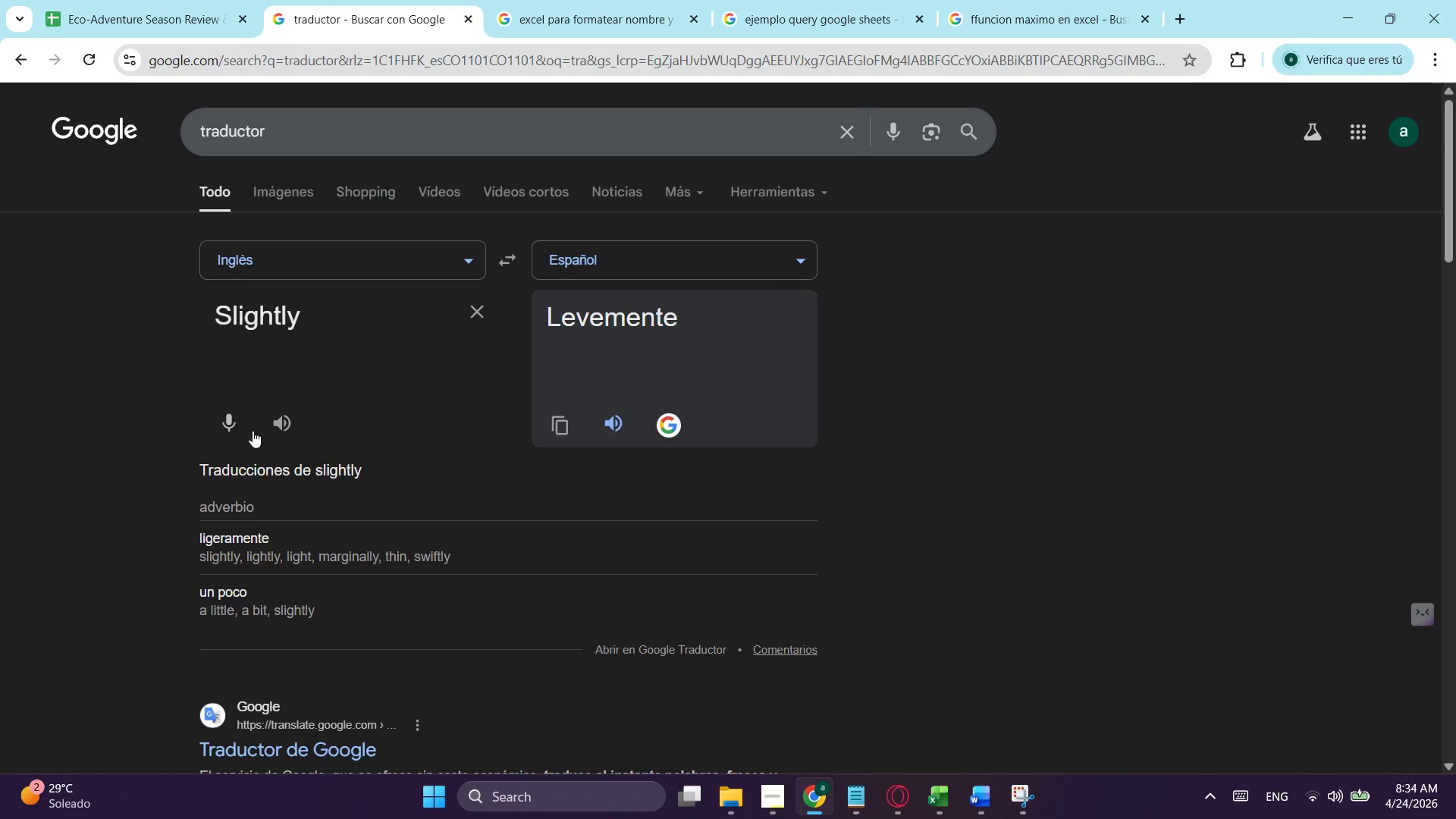 
left_click([267, 431])
 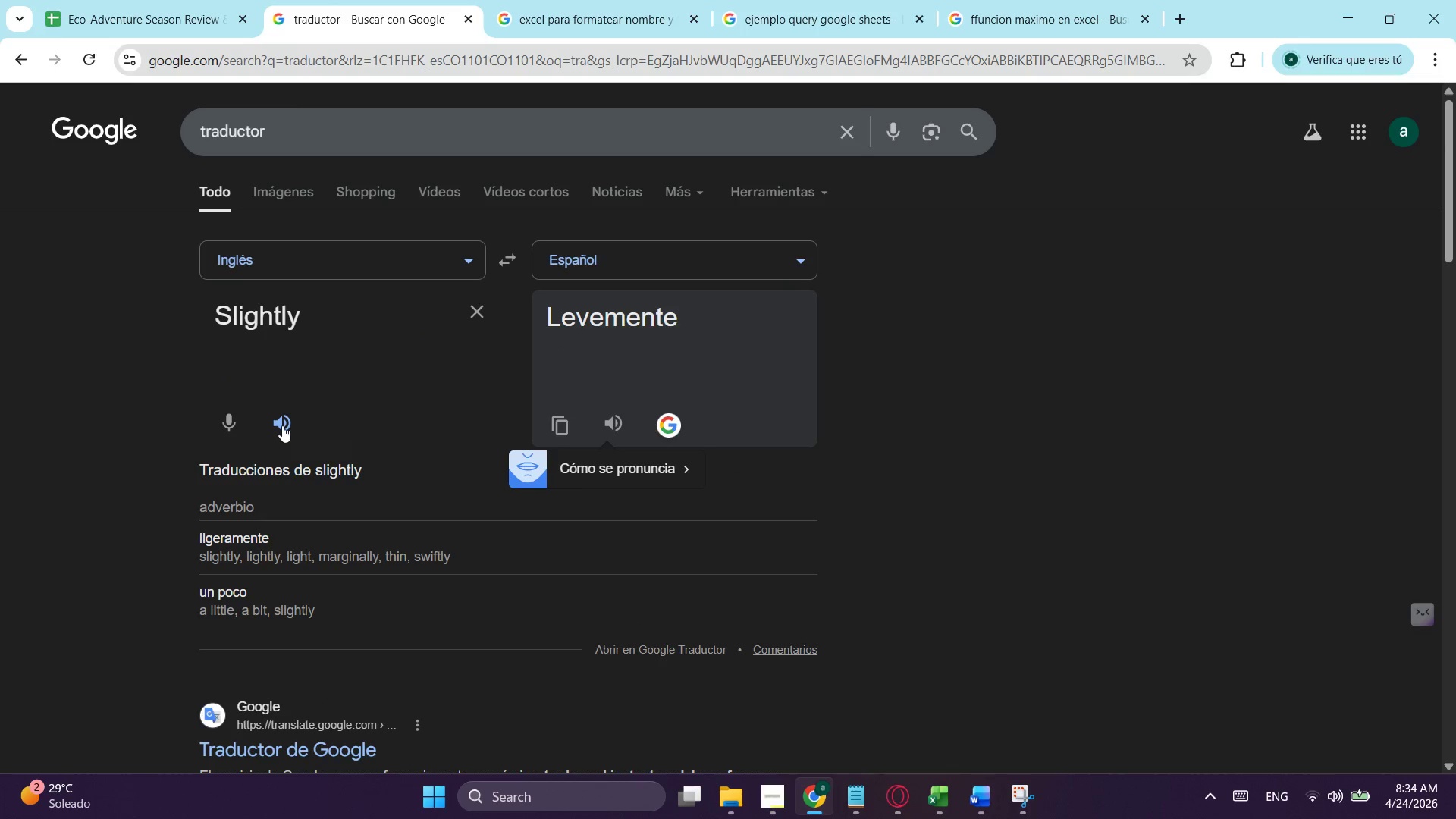 
hold_key(key=ControlLeft, duration=1.08)
 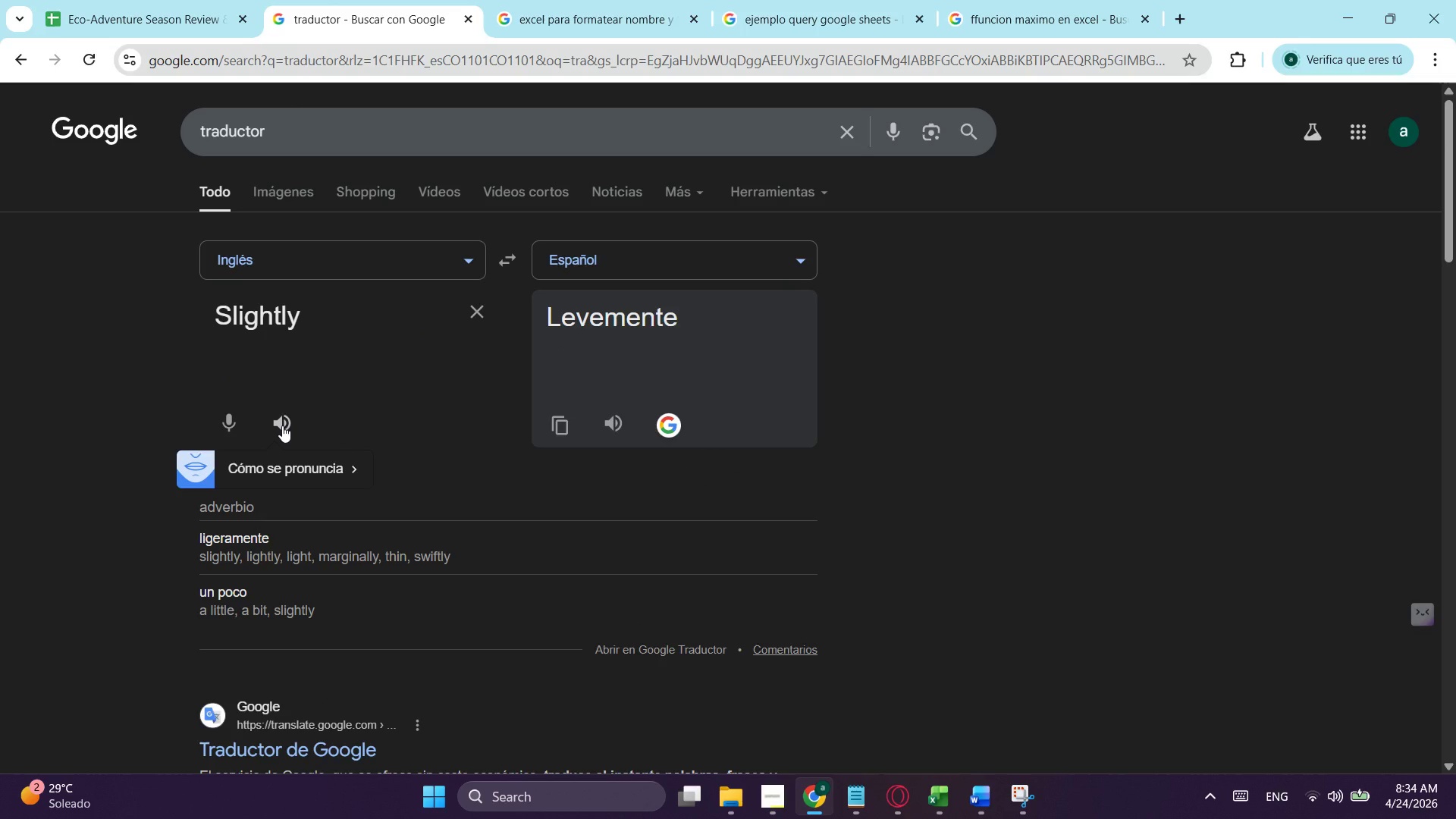 
hold_key(key=ArrowUp, duration=0.75)
 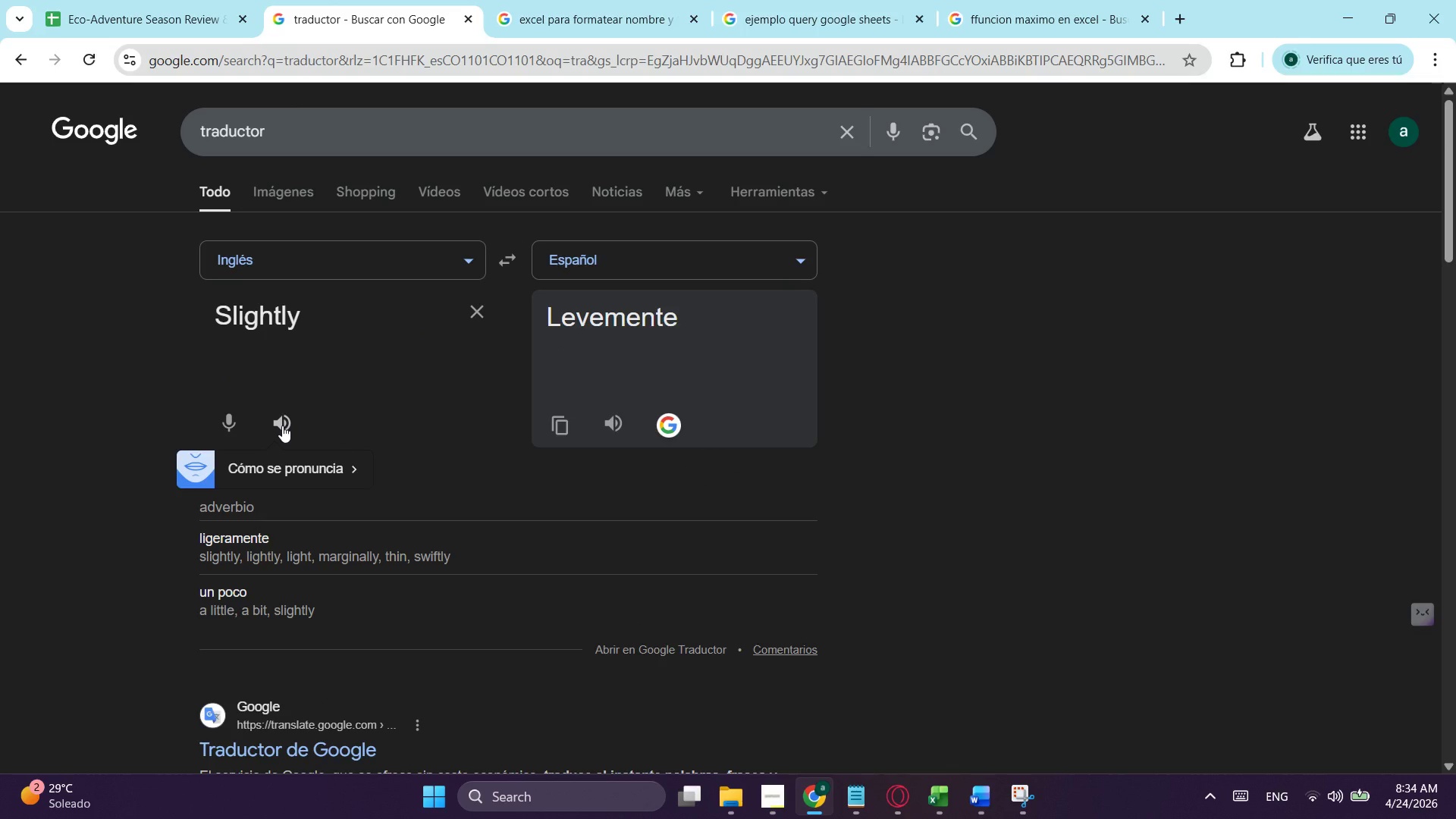 
key(VolumeUp)
 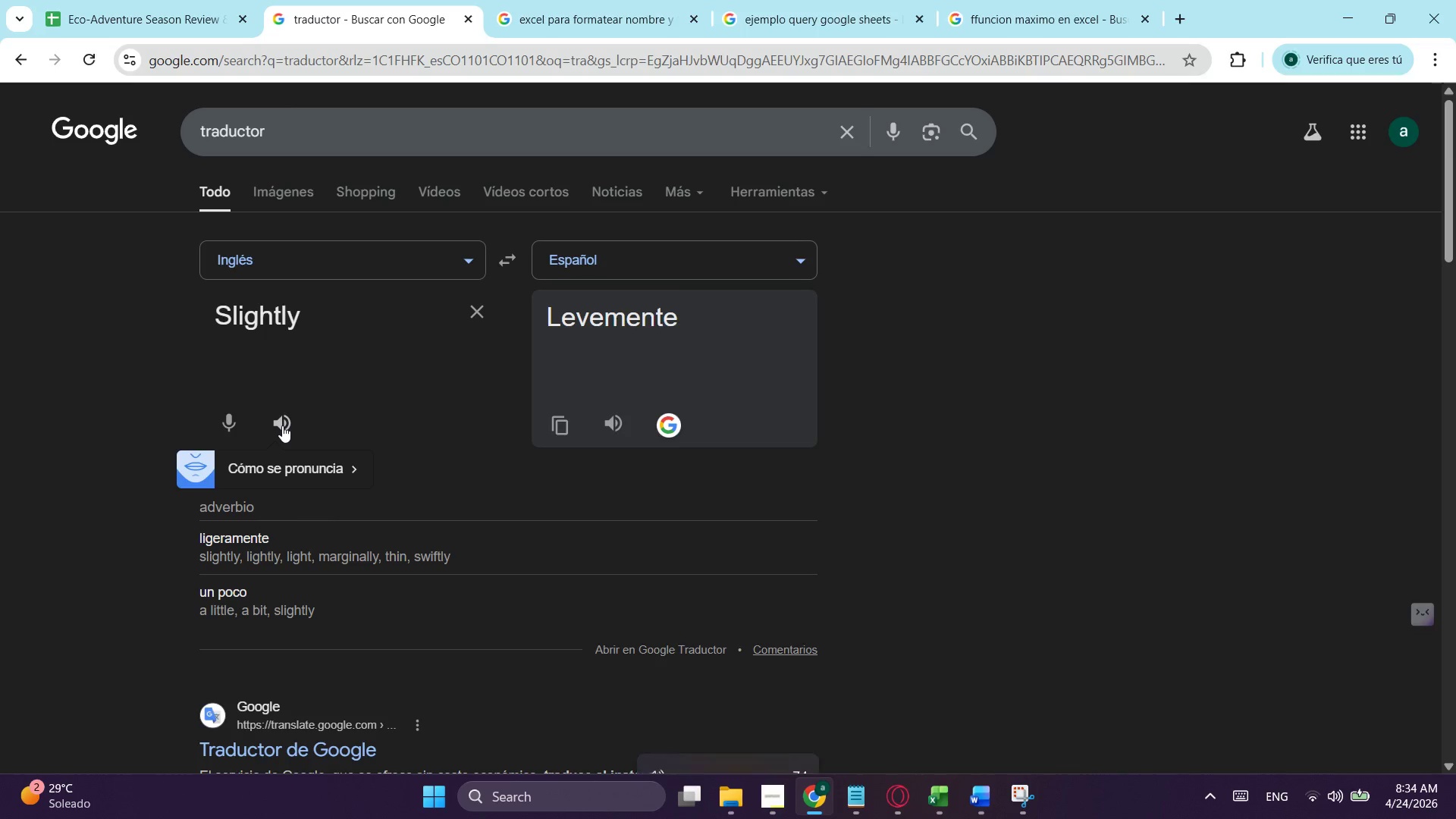 
key(VolumeUp)
 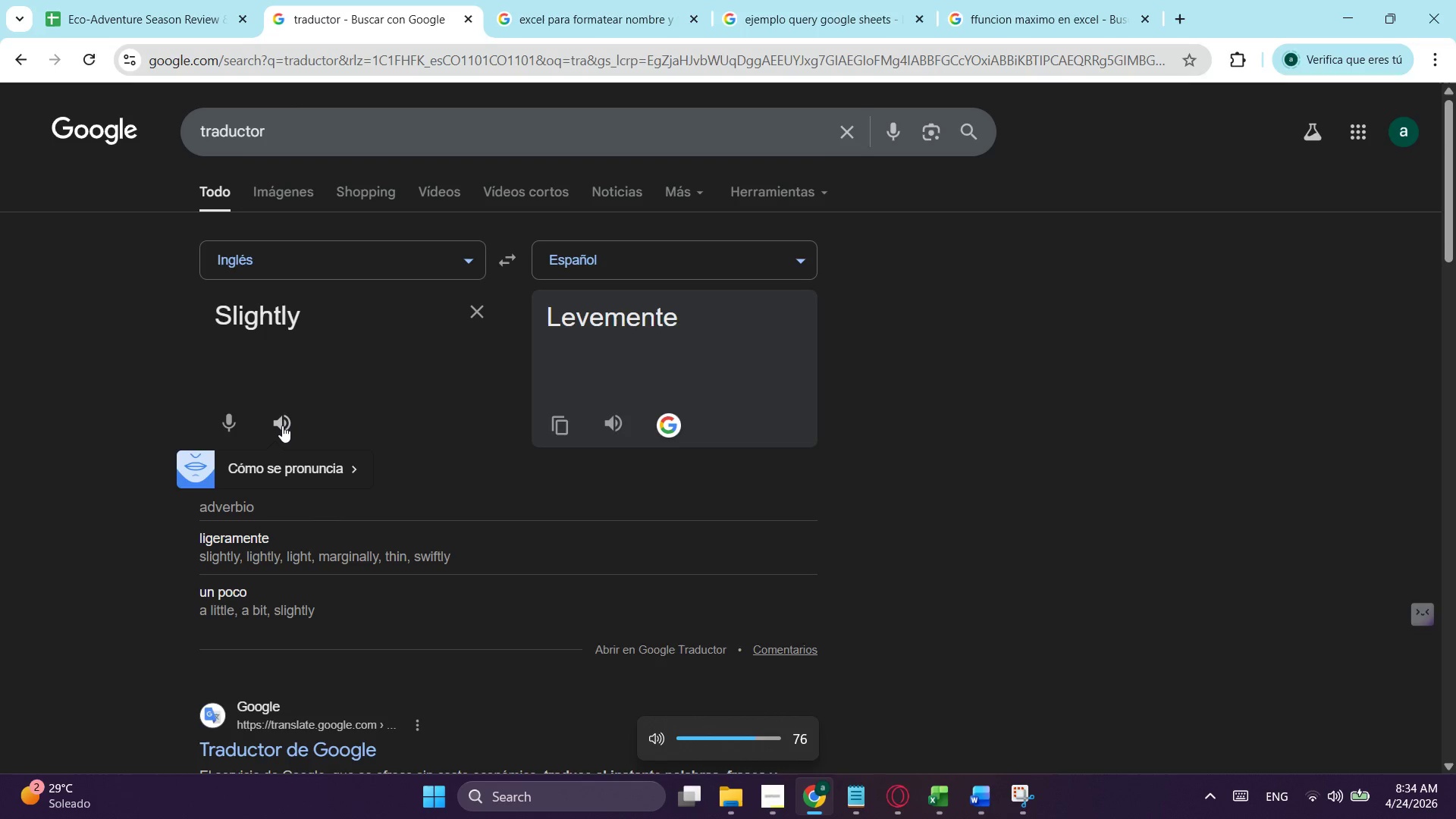 
key(VolumeUp)
 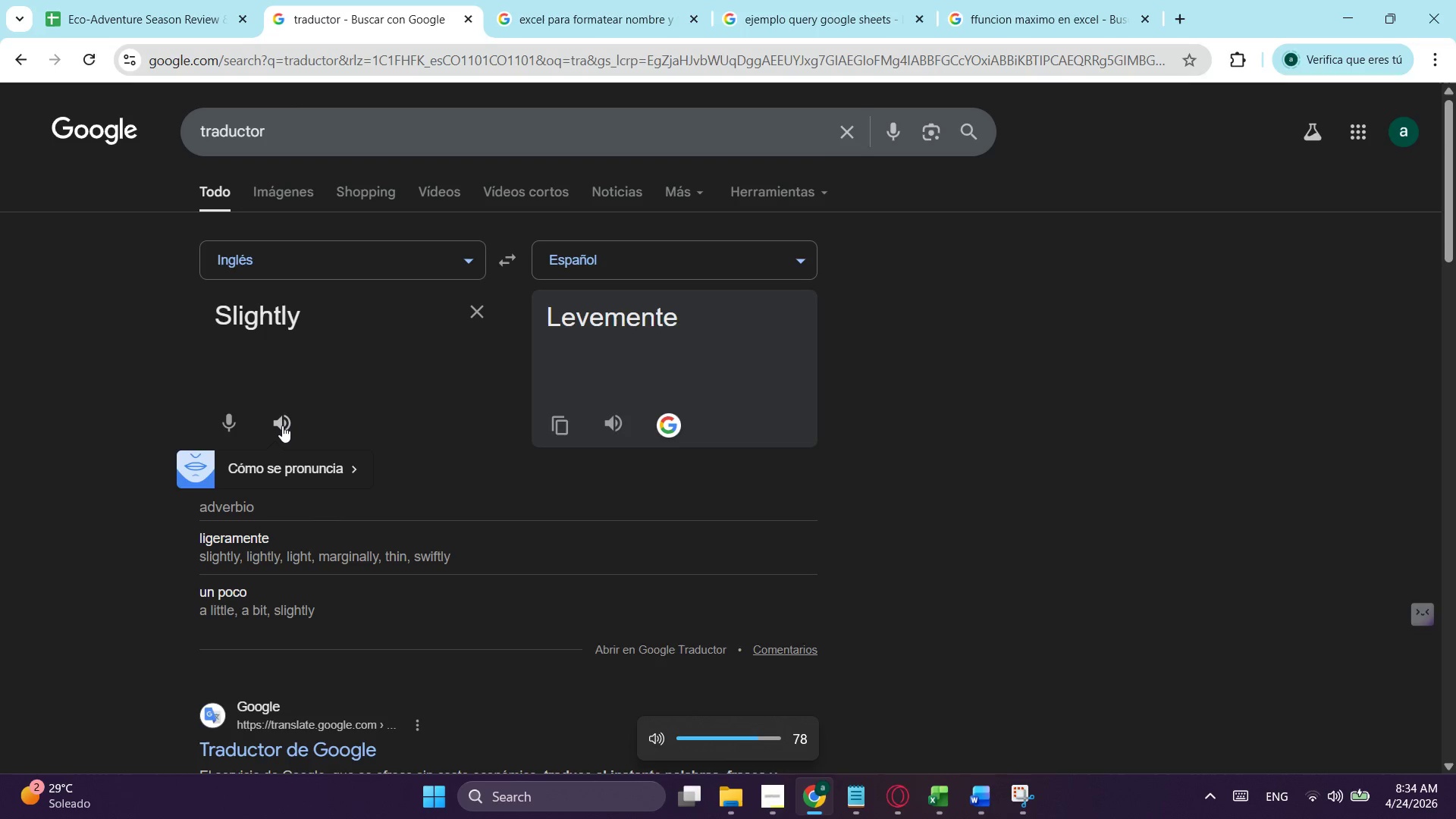 
key(VolumeUp)
 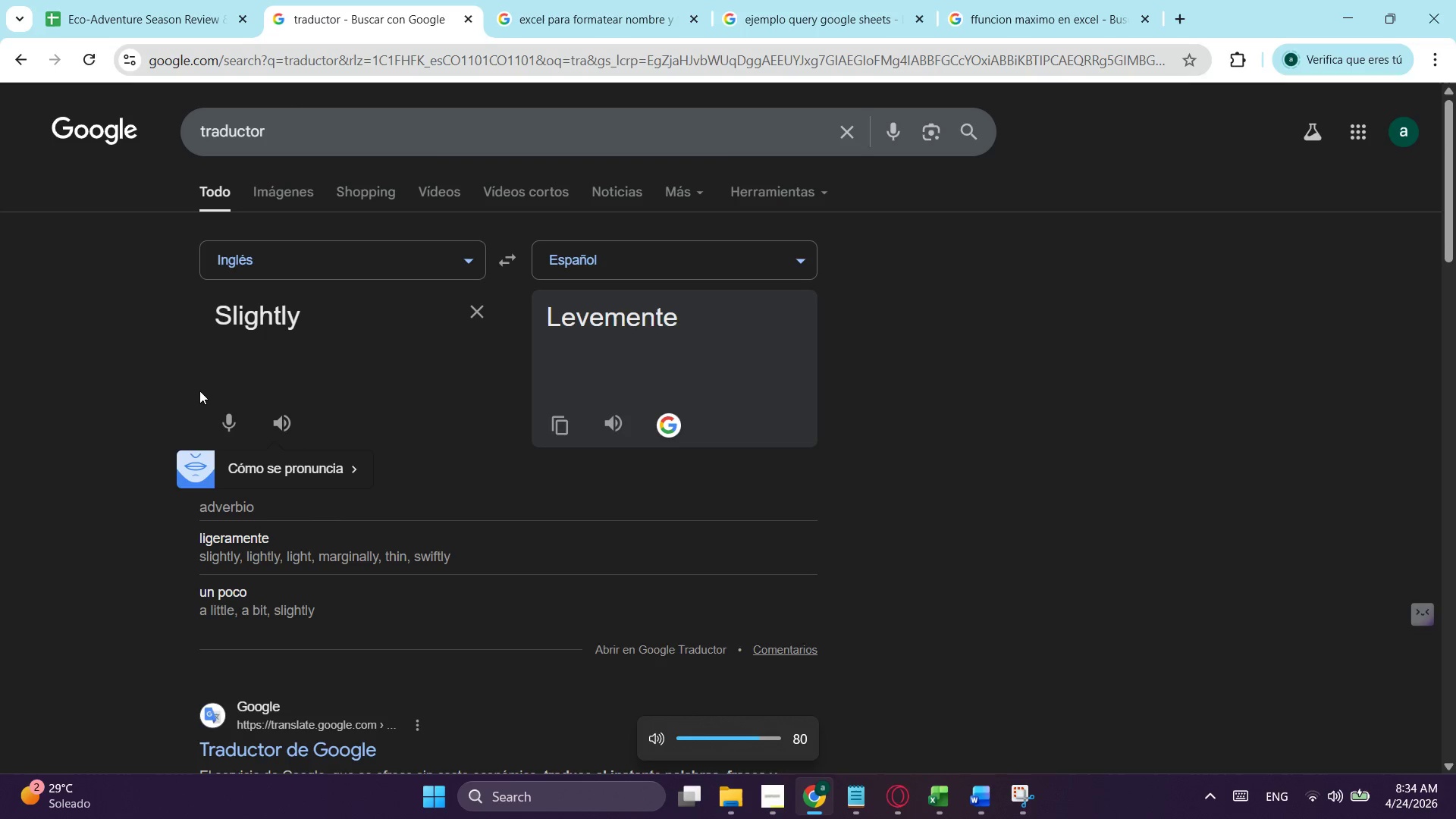 
left_click([274, 425])
 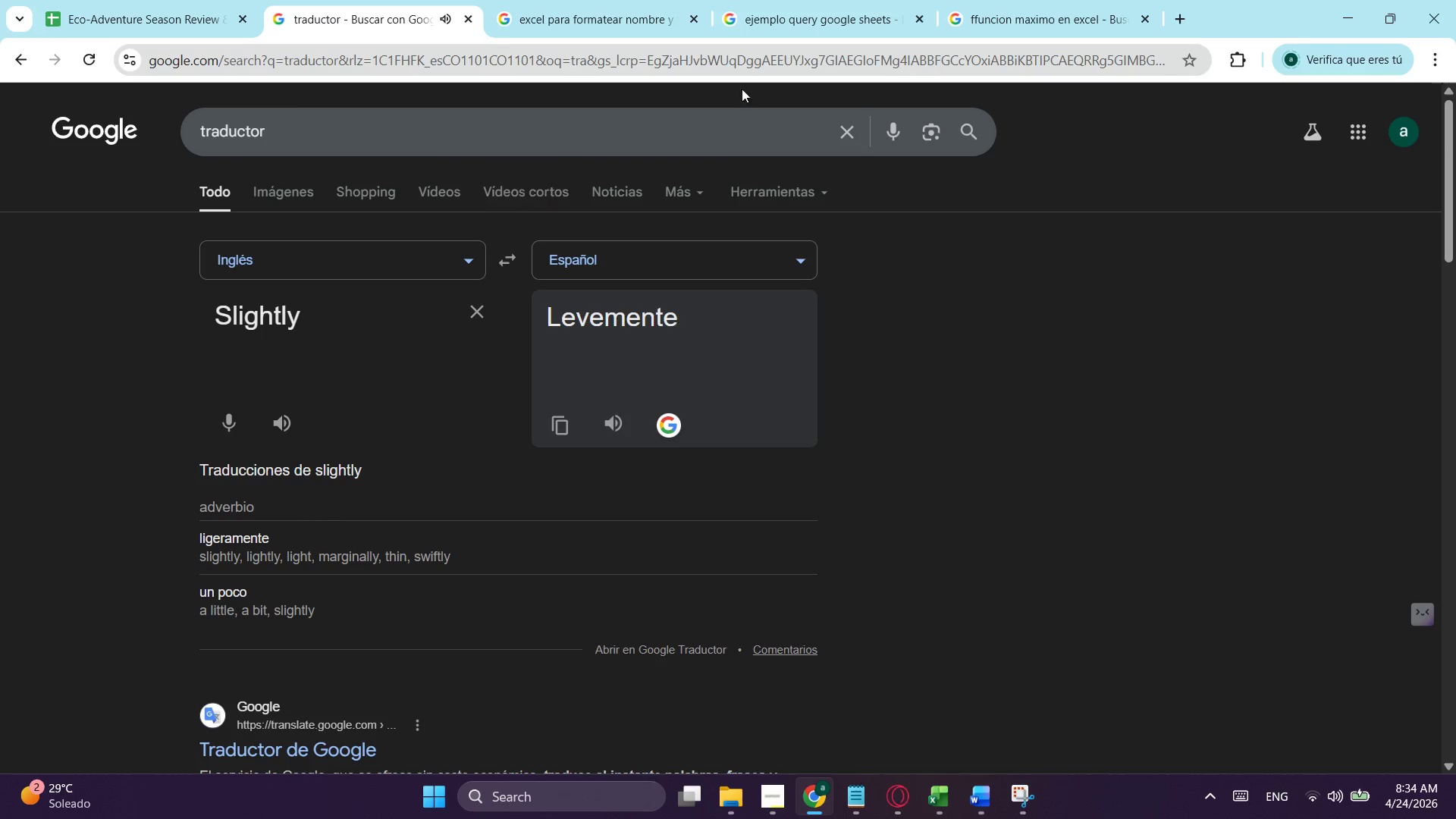 
left_click([192, 0])
 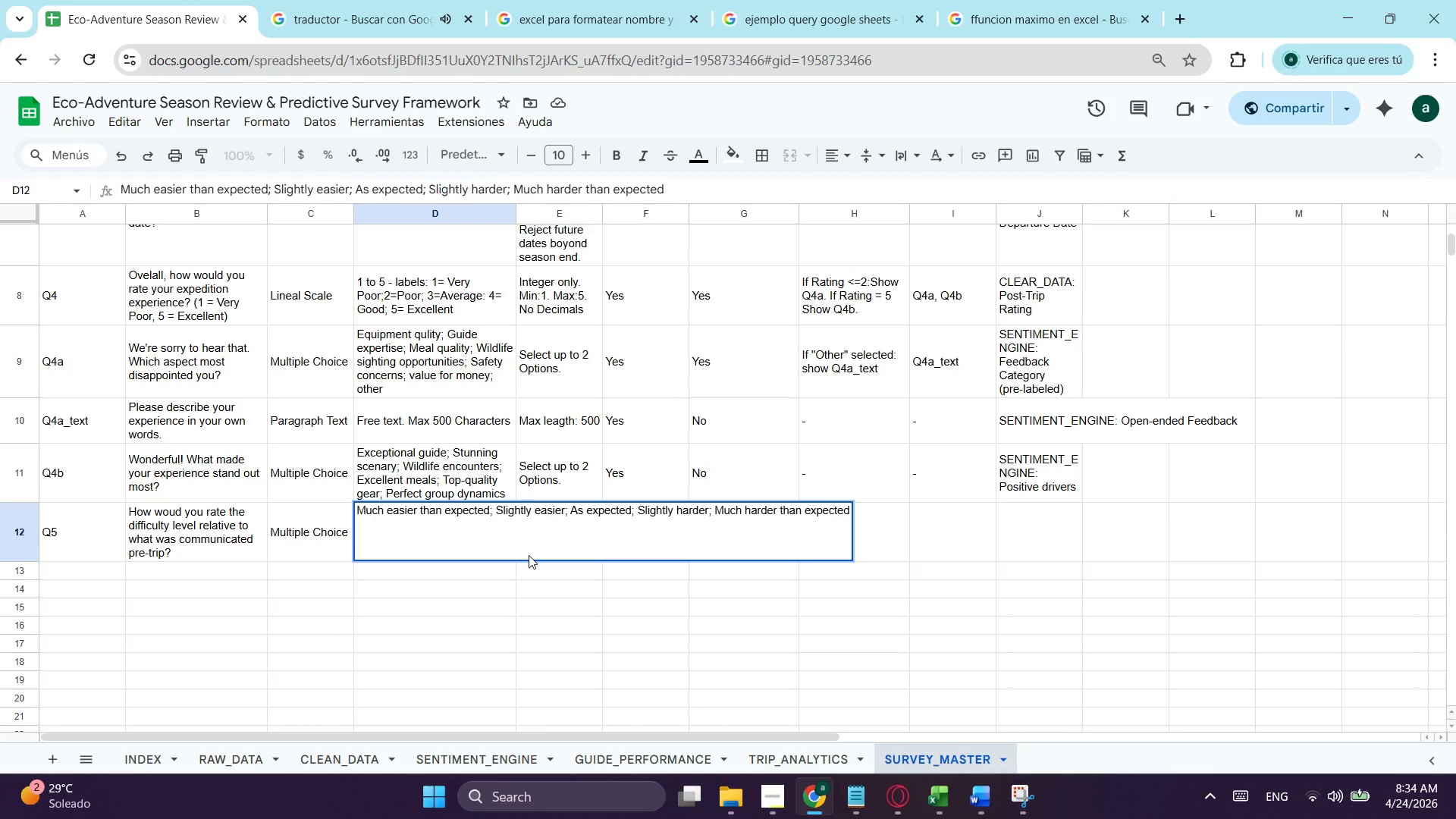 
double_click([479, 602])
 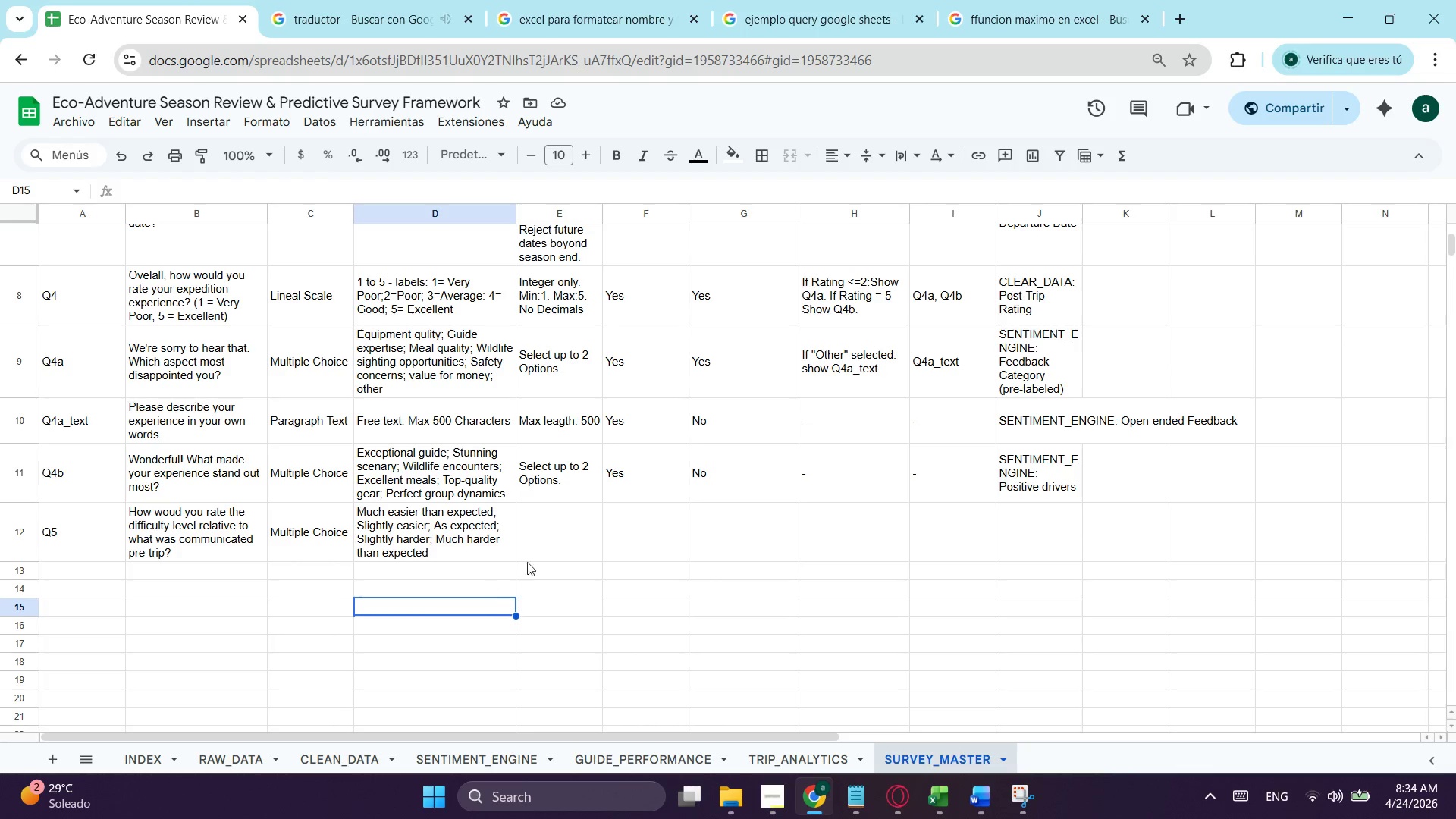 
triple_click([552, 541])
 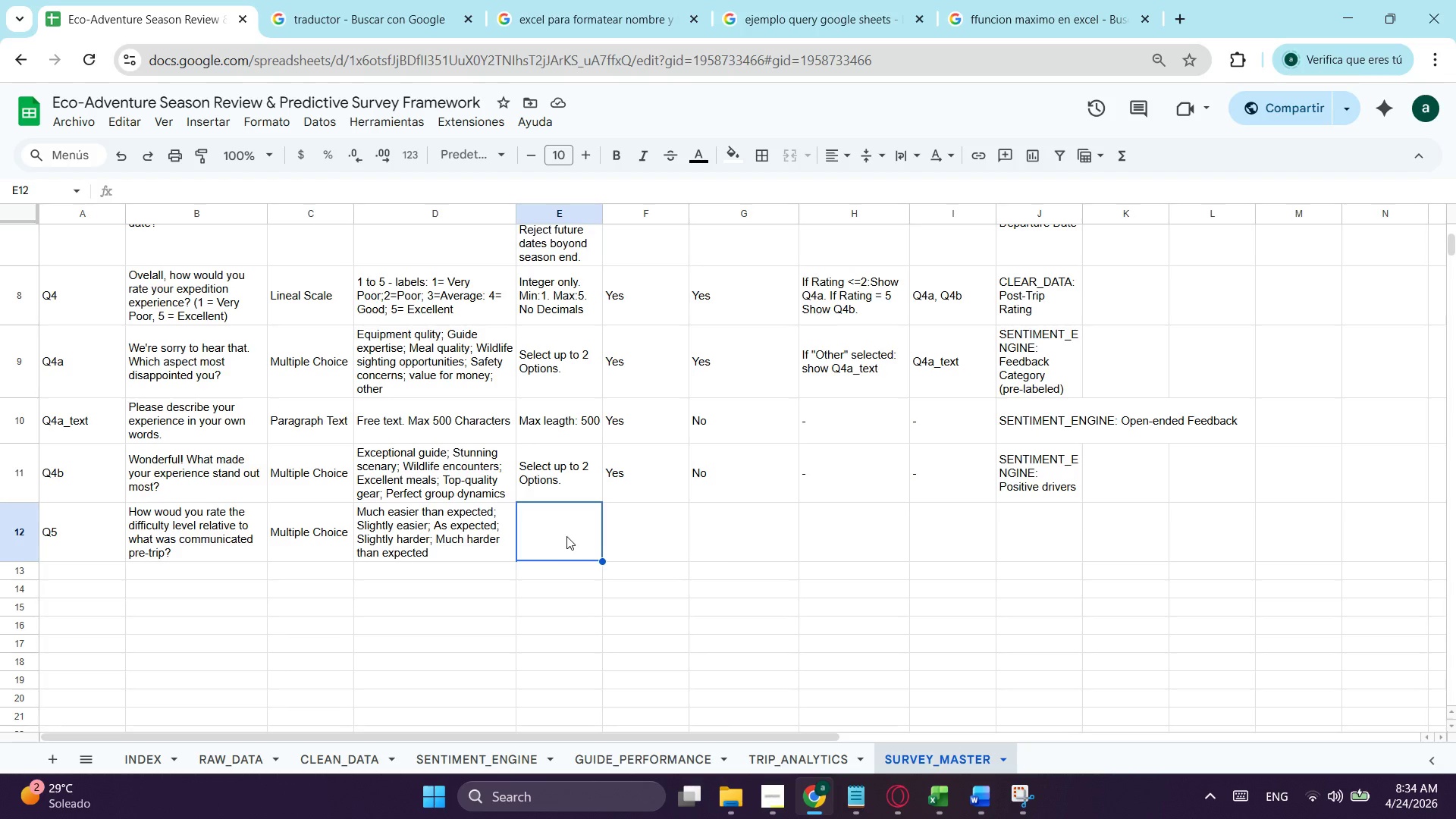 
wait(6.05)
 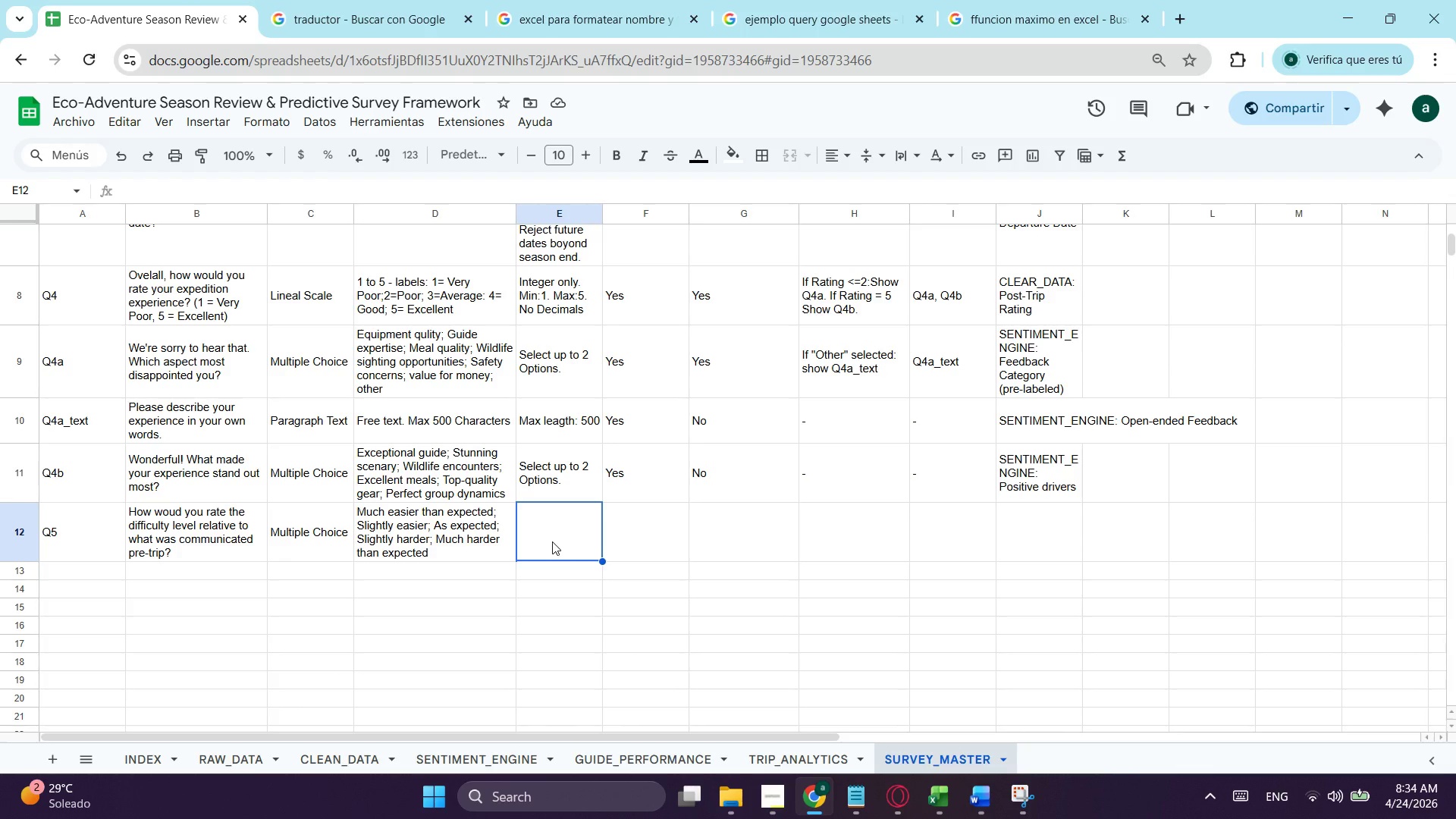 
type(Sig)
key(Backspace)
type(ngle selection only.)
key(Tab)
type(y)
key(Backspace)
key(Backspace)
type(Yes)
key(Tab)
type(Yes)
key(Tab)
 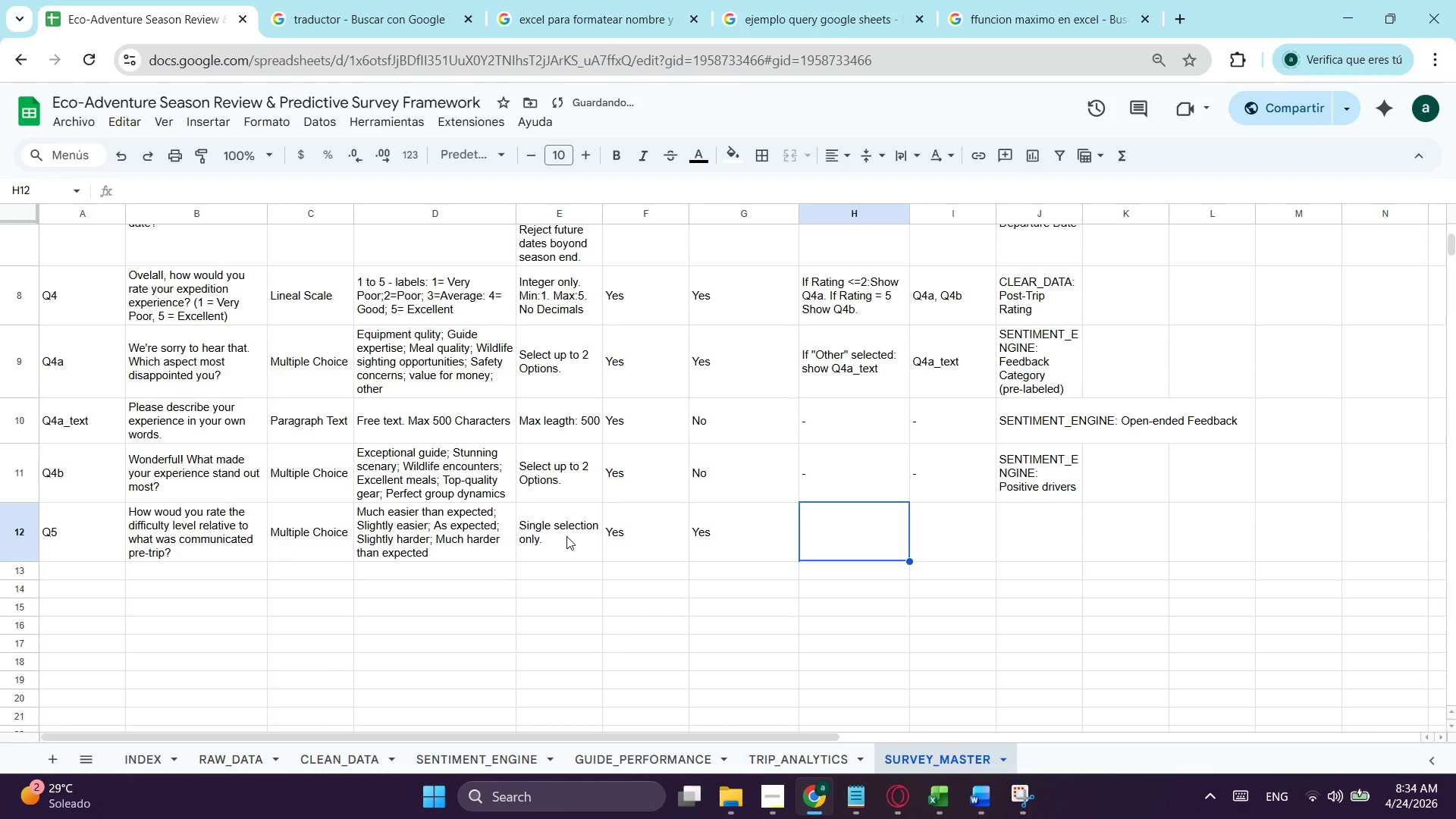 
type(If "much harder that)
key(Backspace)
type(n expected" )
key(Backspace)
type(;)
key(Backspace)
type(: show q5)
key(Backspace)
key(Backspace)
type(Q5a)
key(Tab)
 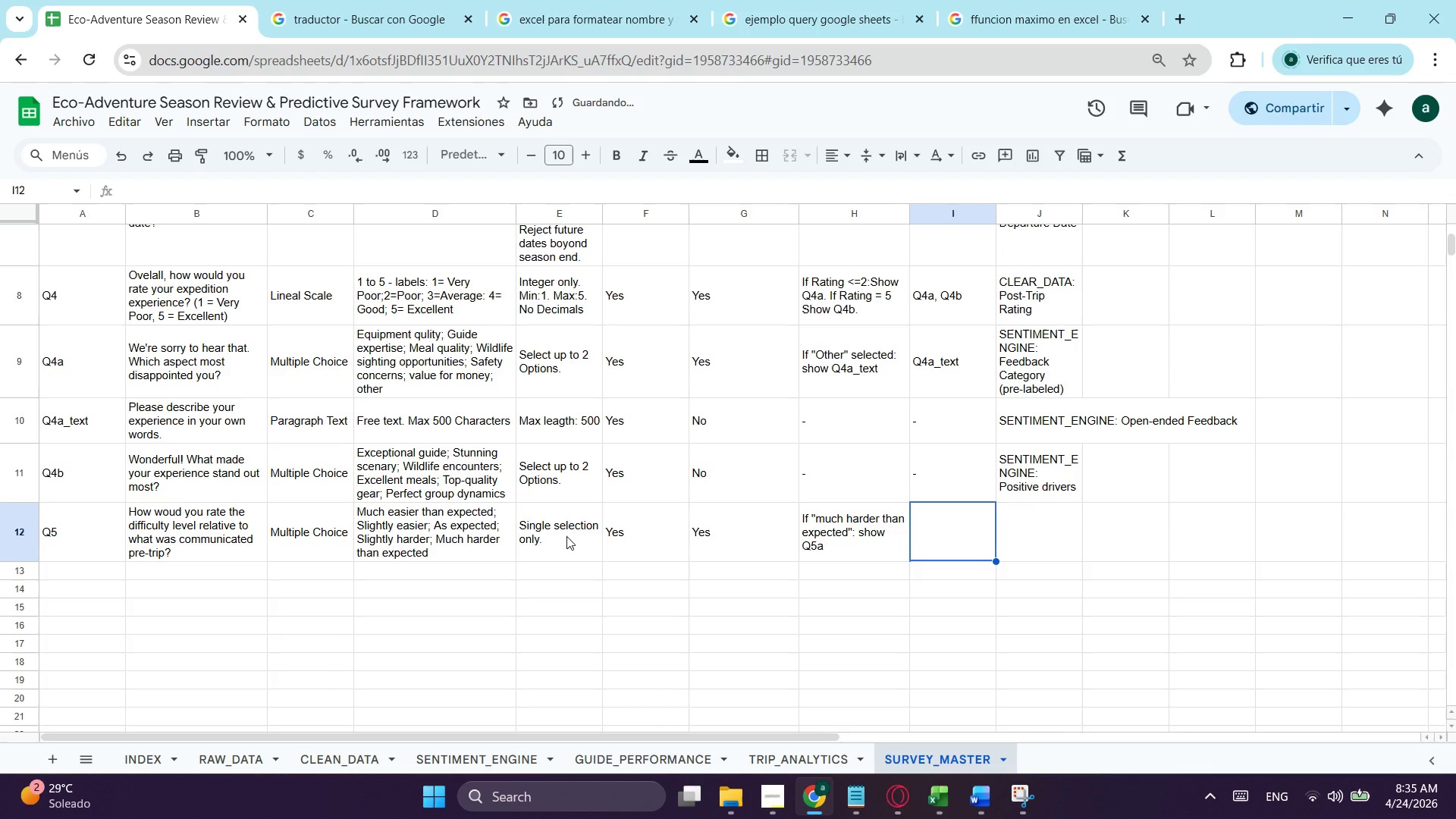 
wait(10.03)
 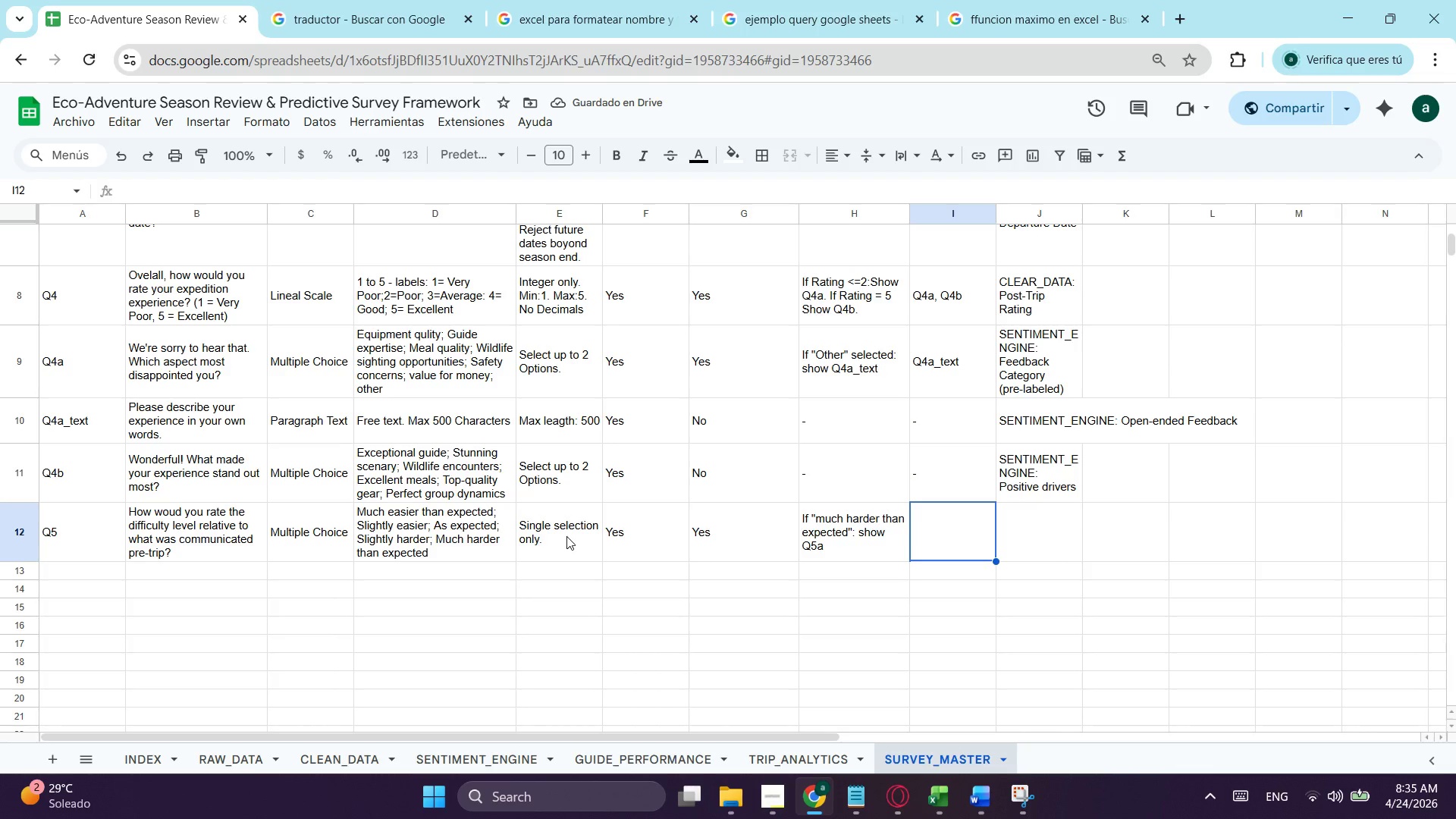 
type(Q5a)
key(Tab)
type(Cle)
key(Backspace)
key(Backspace)
type(LEAR_DATA: F)
key(Backspace)
type(DIFFICULTY PERCEPTION (ENHANCED))
 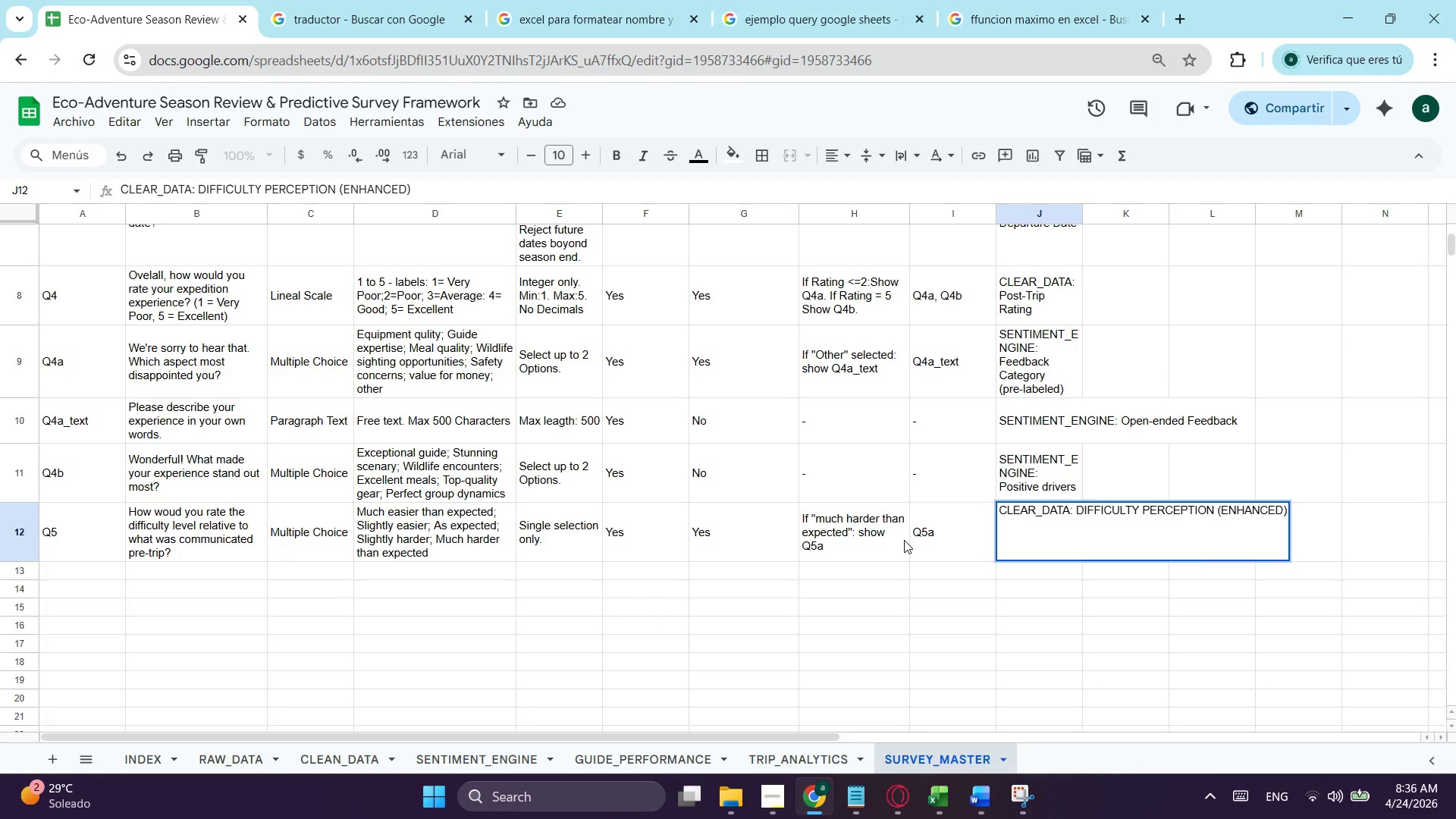 
key(Enter)
 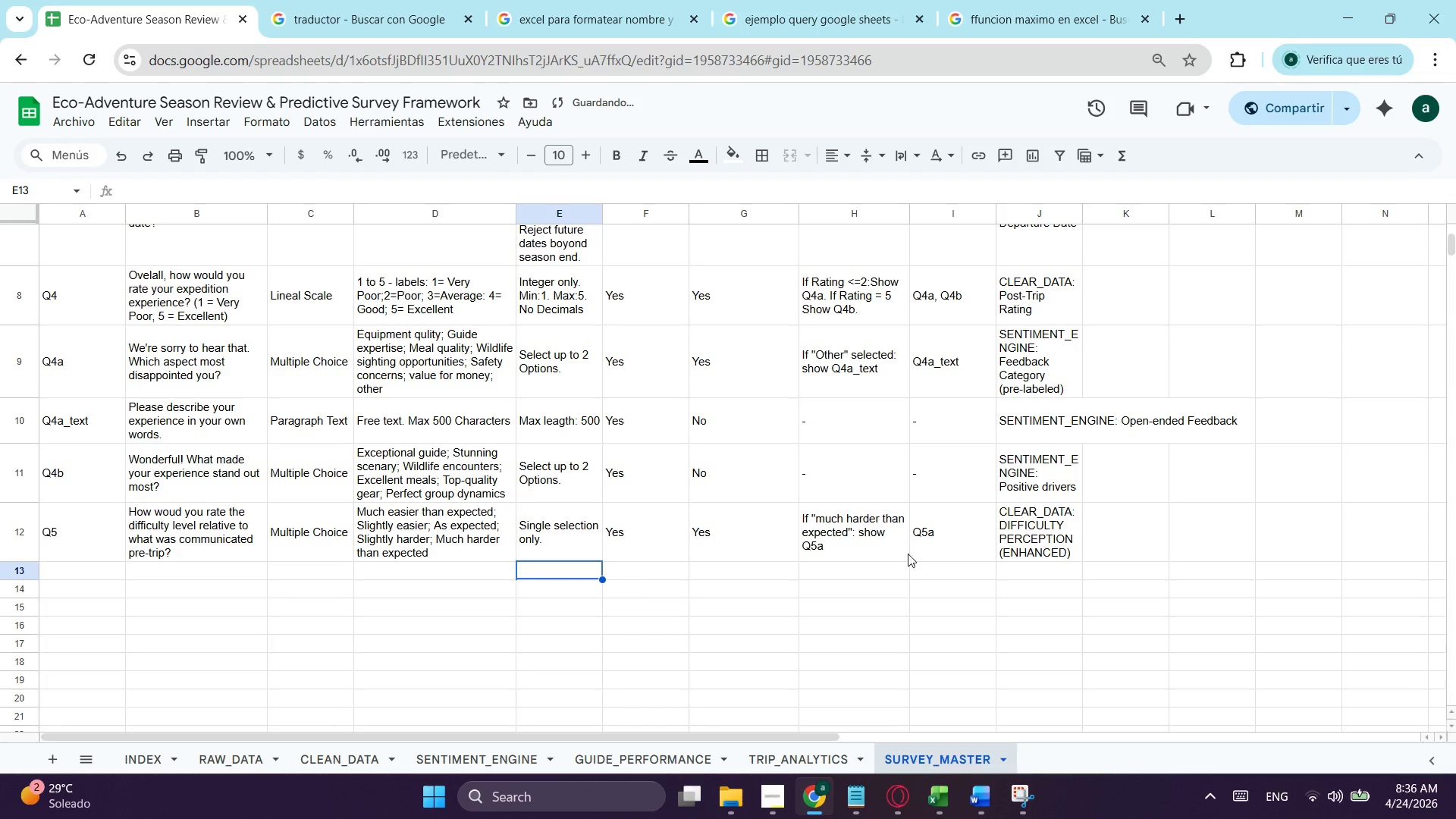 
left_click([937, 556])
 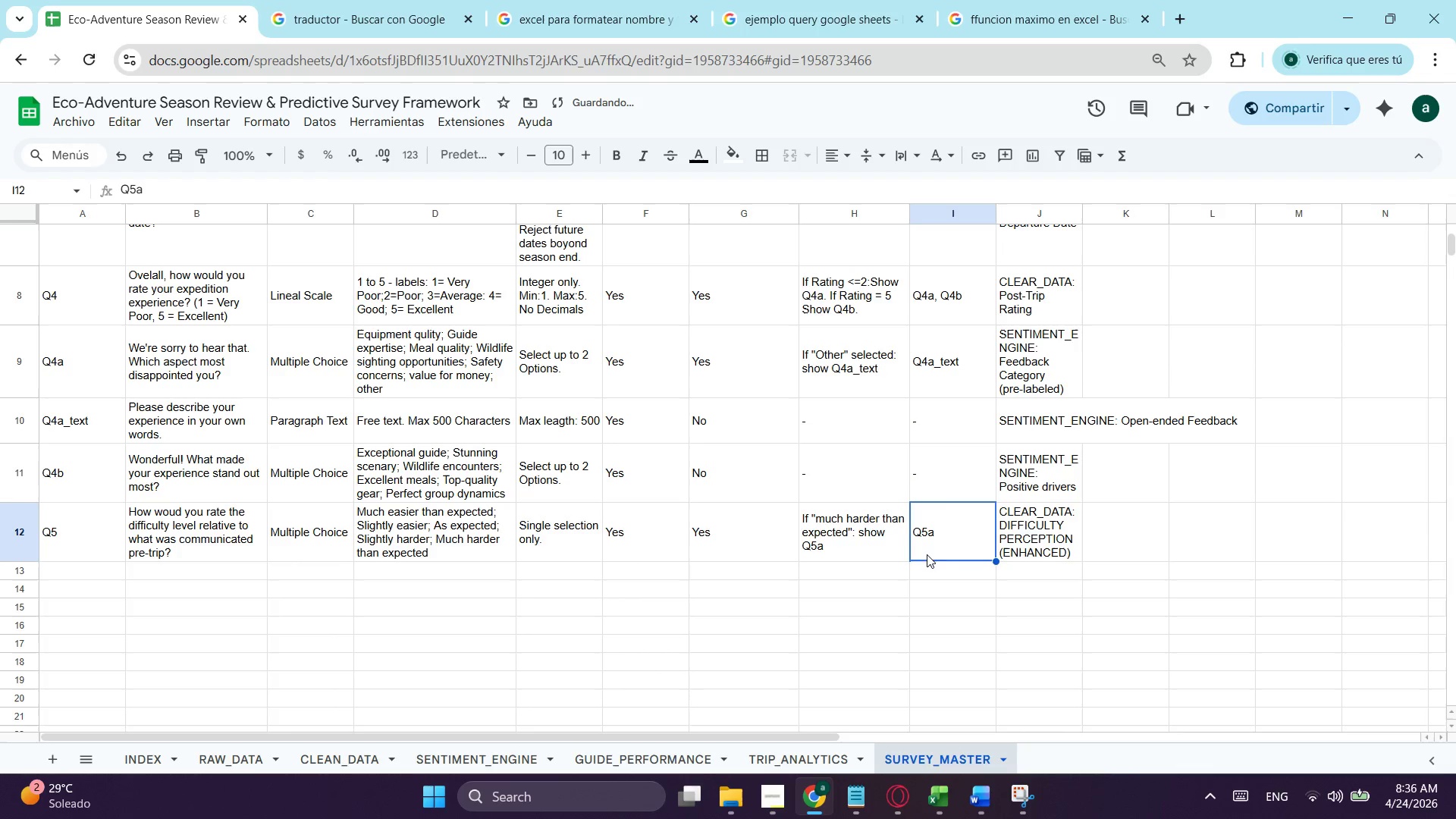 
key(Control+ControlLeft)
 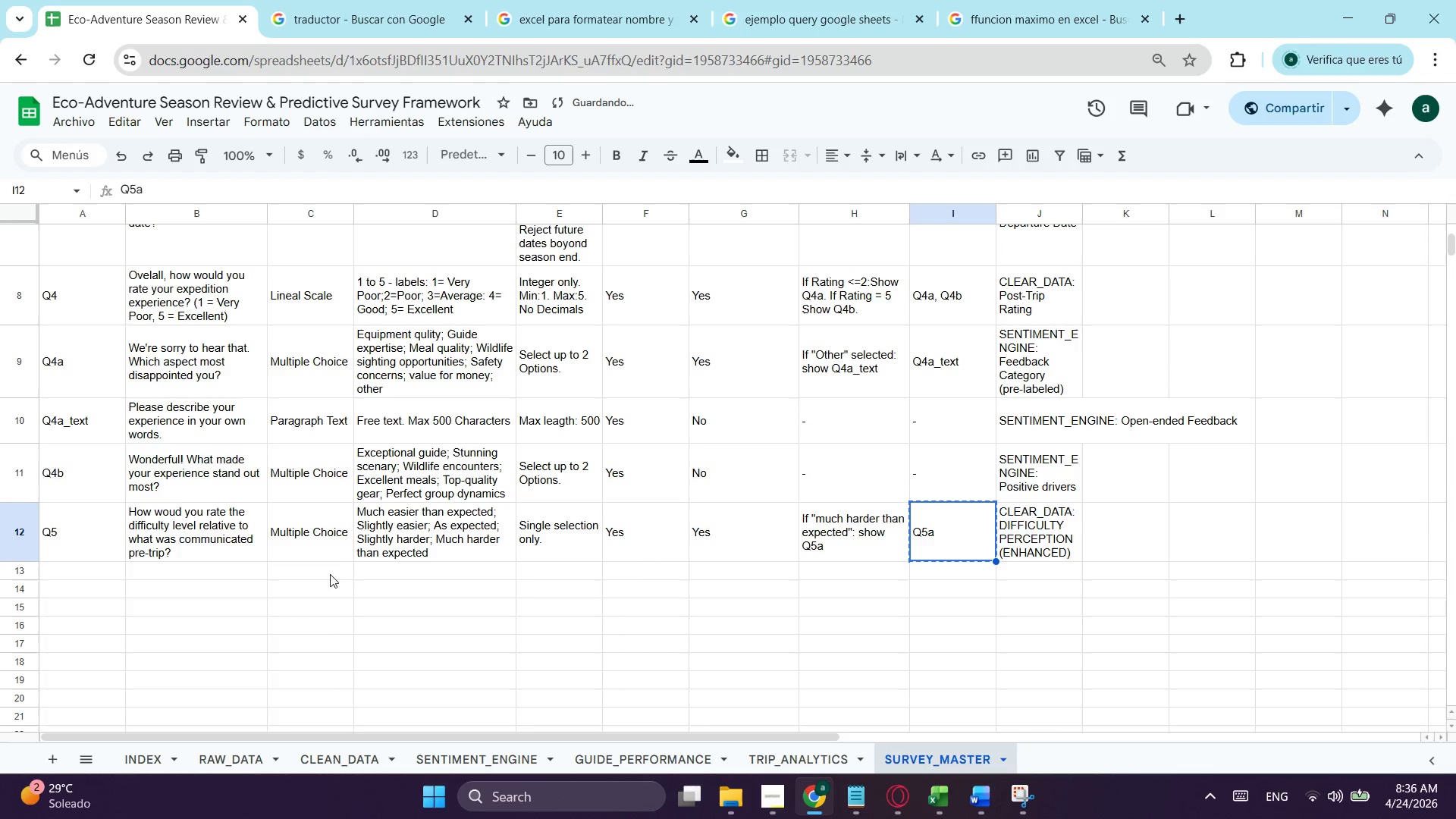 
key(Control+C)
 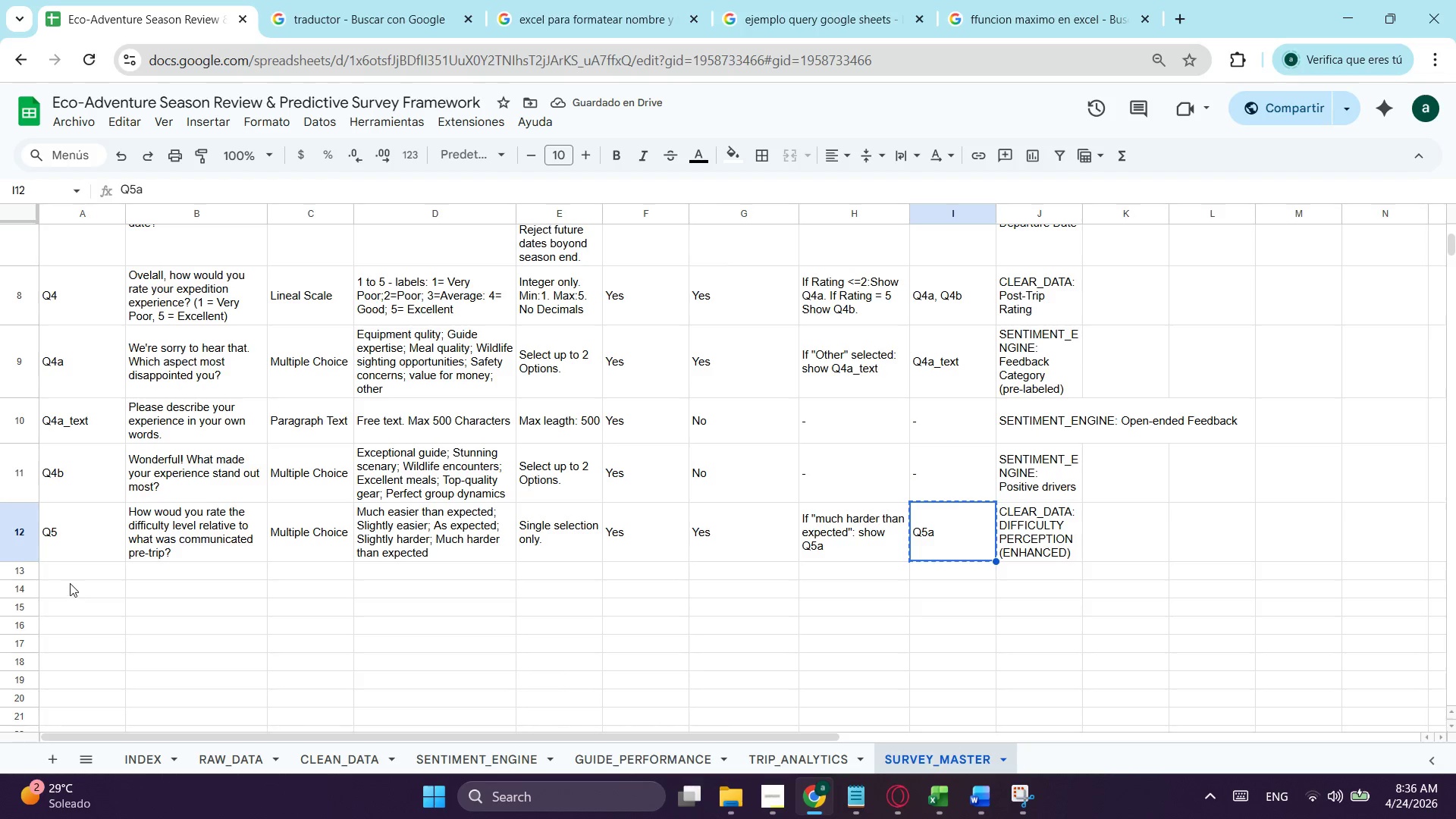 
left_click([72, 569])
 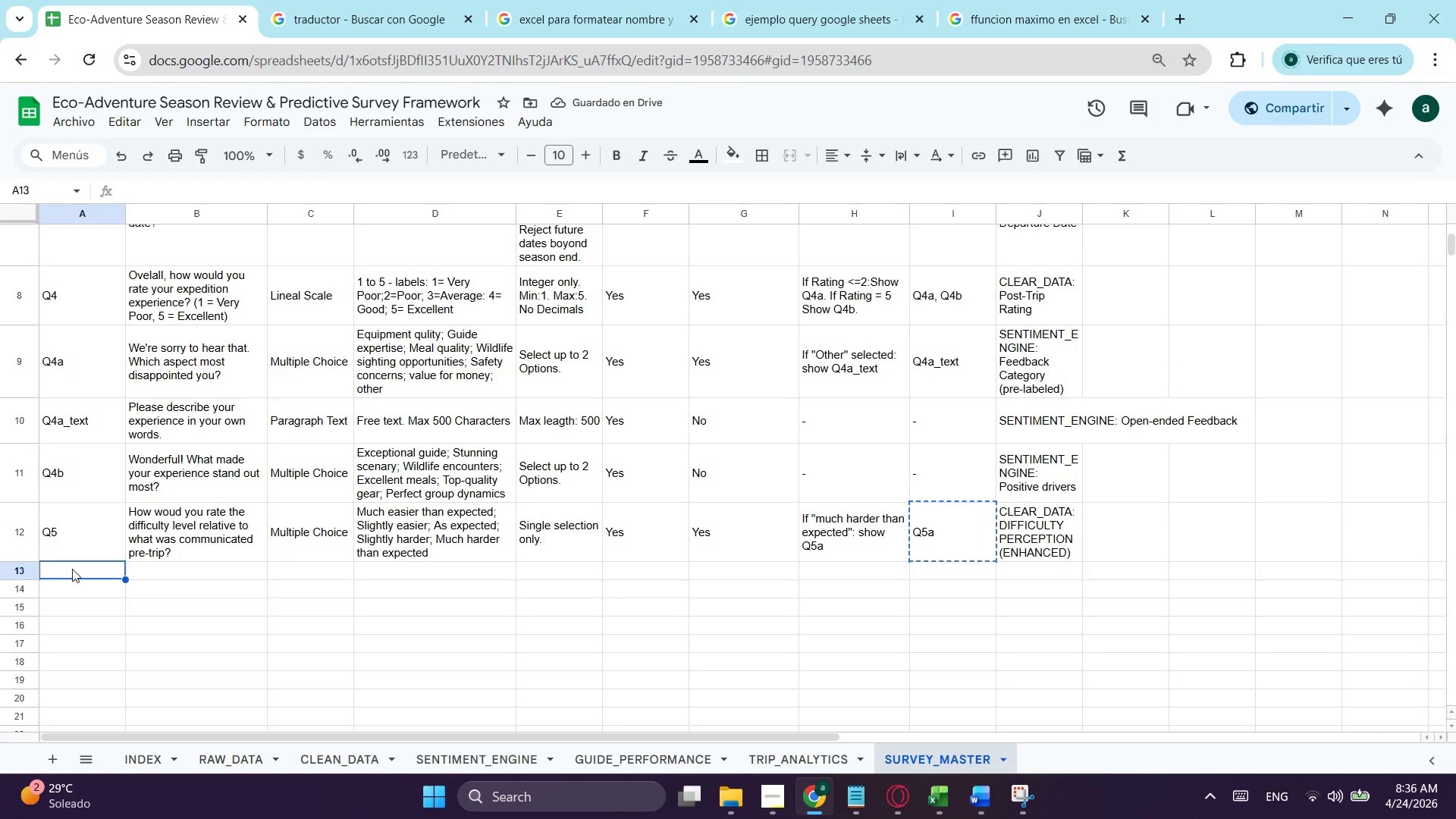 
key(Control+ControlLeft)
 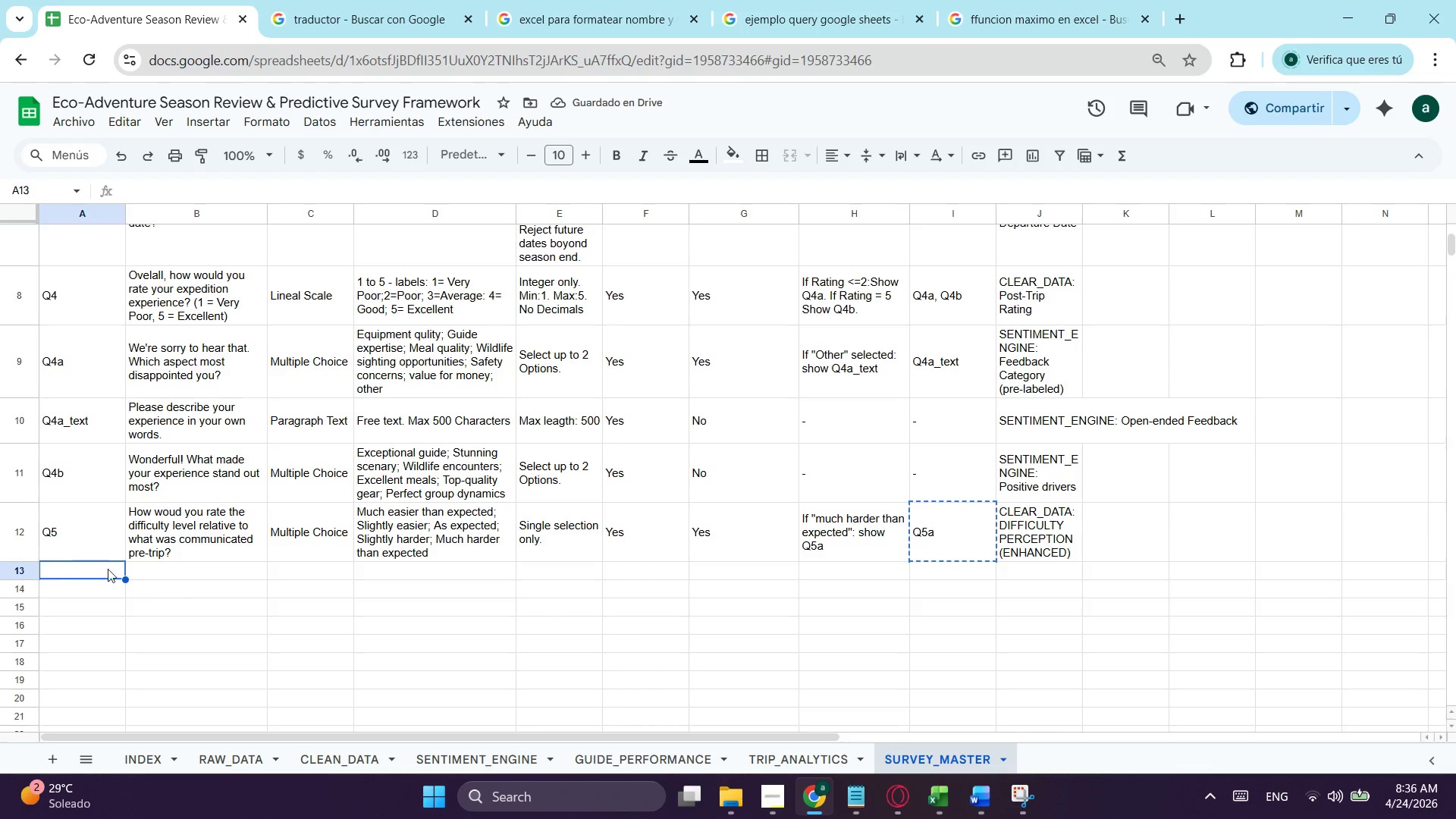 
key(Control+V)
 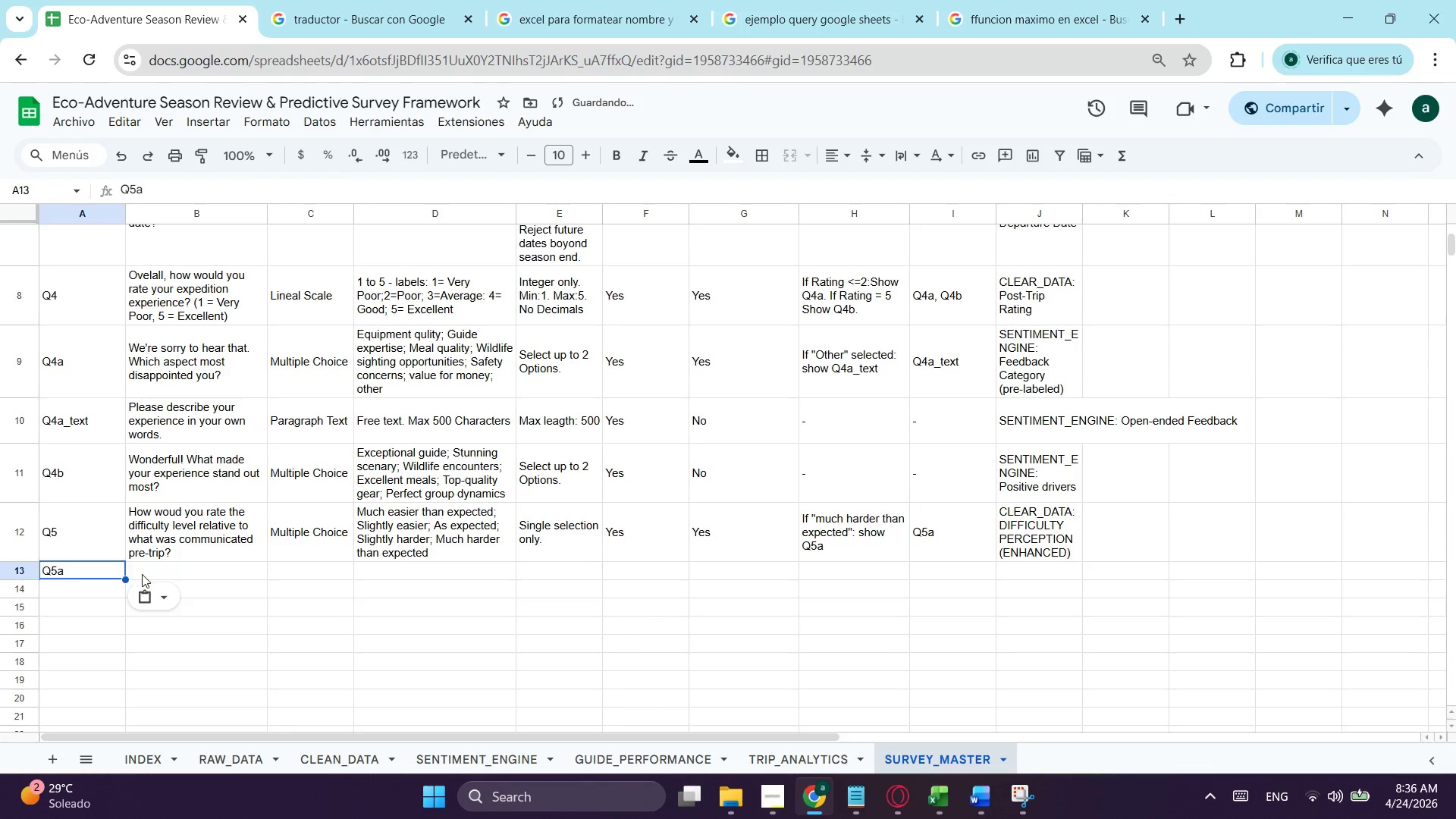 
left_click([142, 574])
 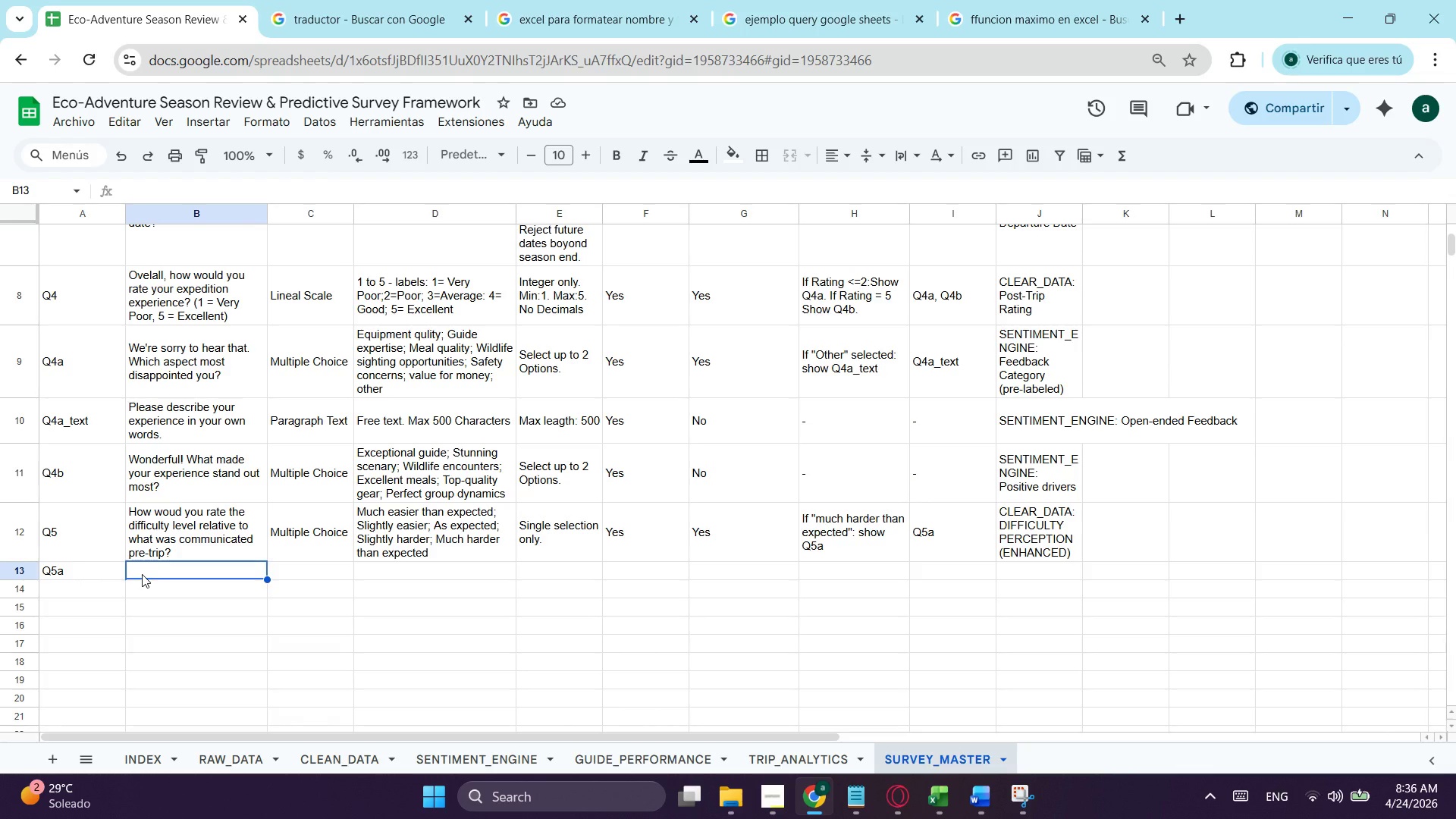 
wait(26.94)
 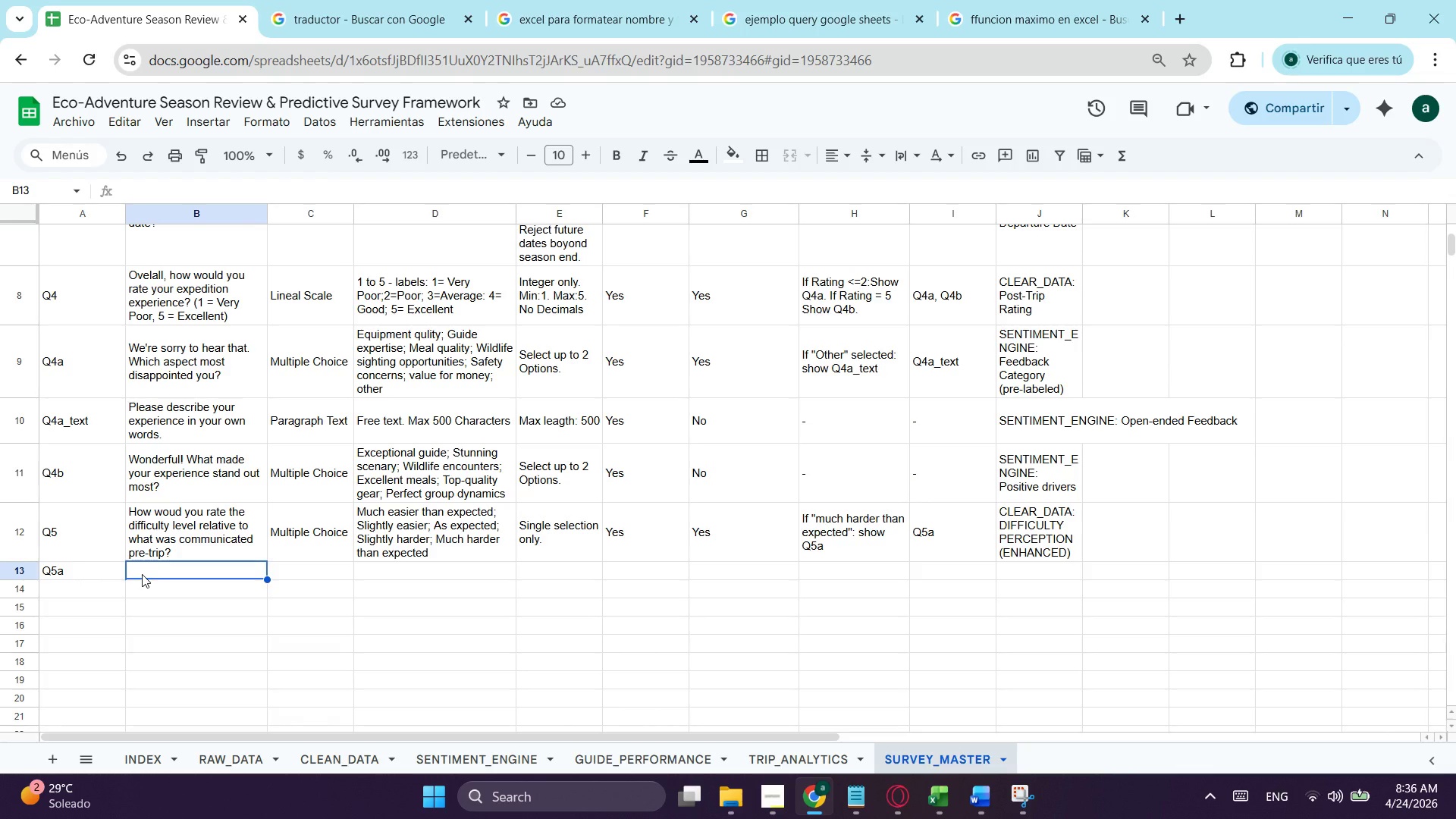 
type(Did the pre-trip materials accurately describe physical requirements)
 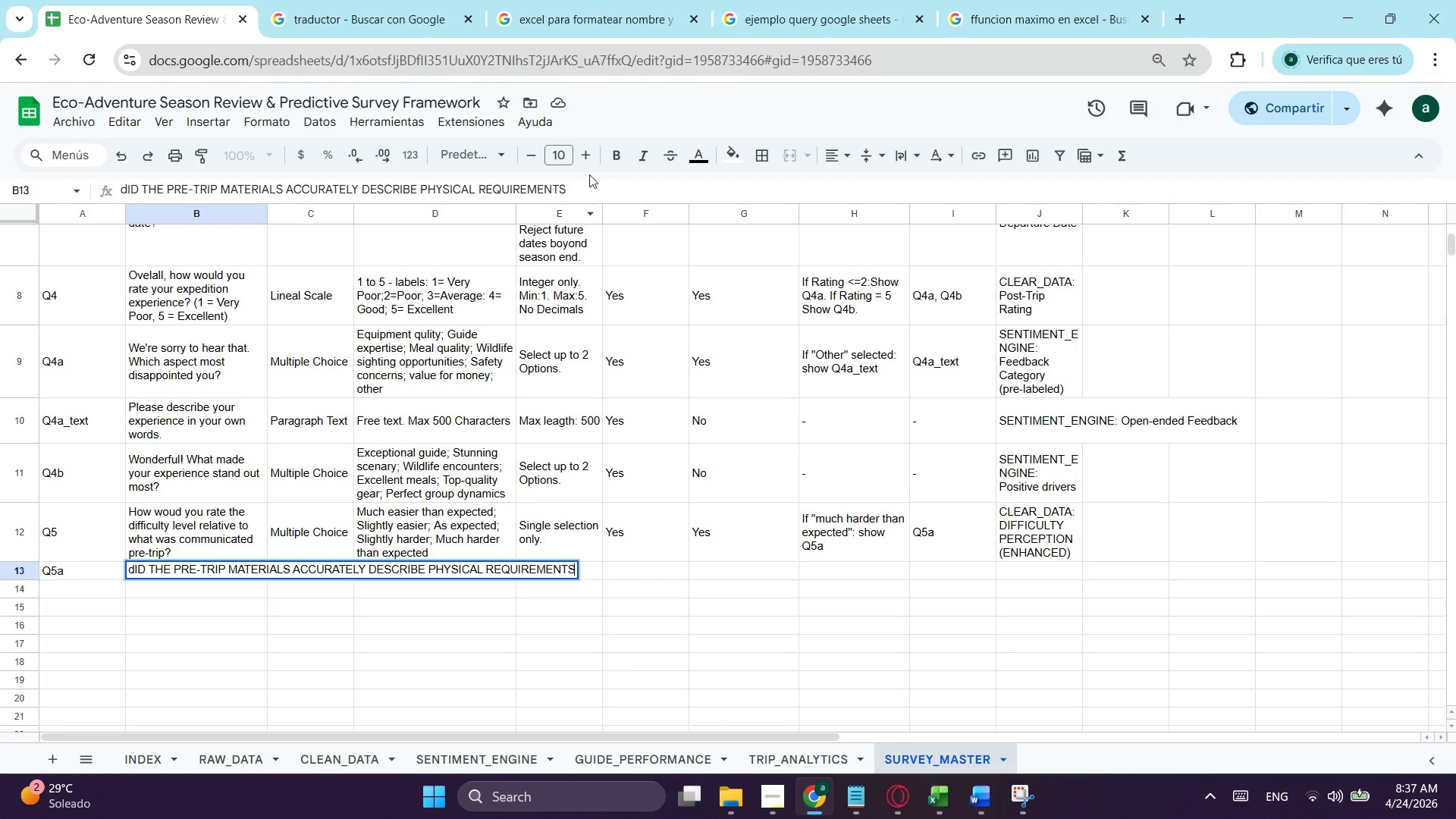 
left_click_drag(start_coordinate=[572, 191], to_coordinate=[0, 246])
 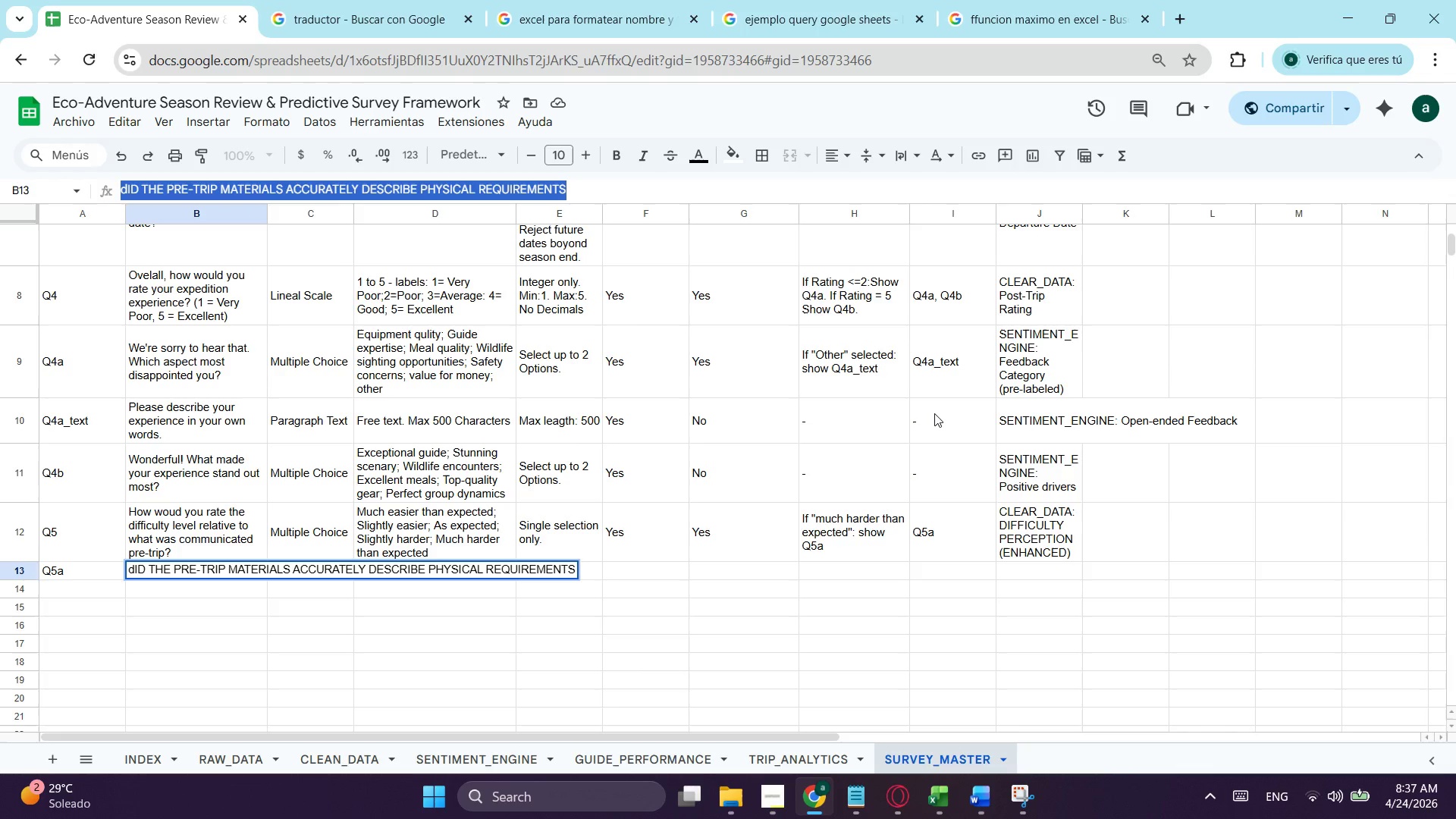 
key(Control+ControlLeft)
 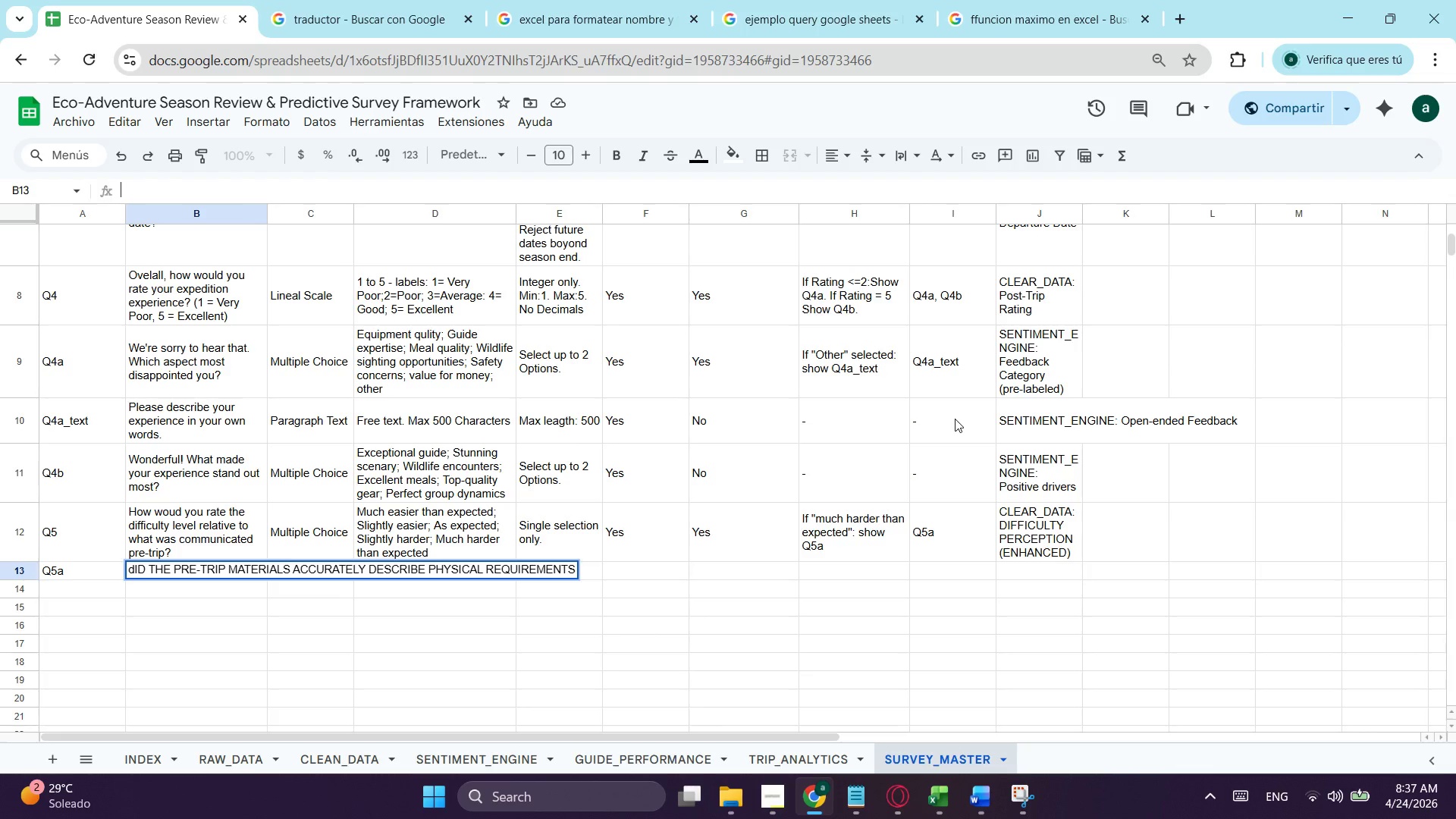 
key(Control+X)
 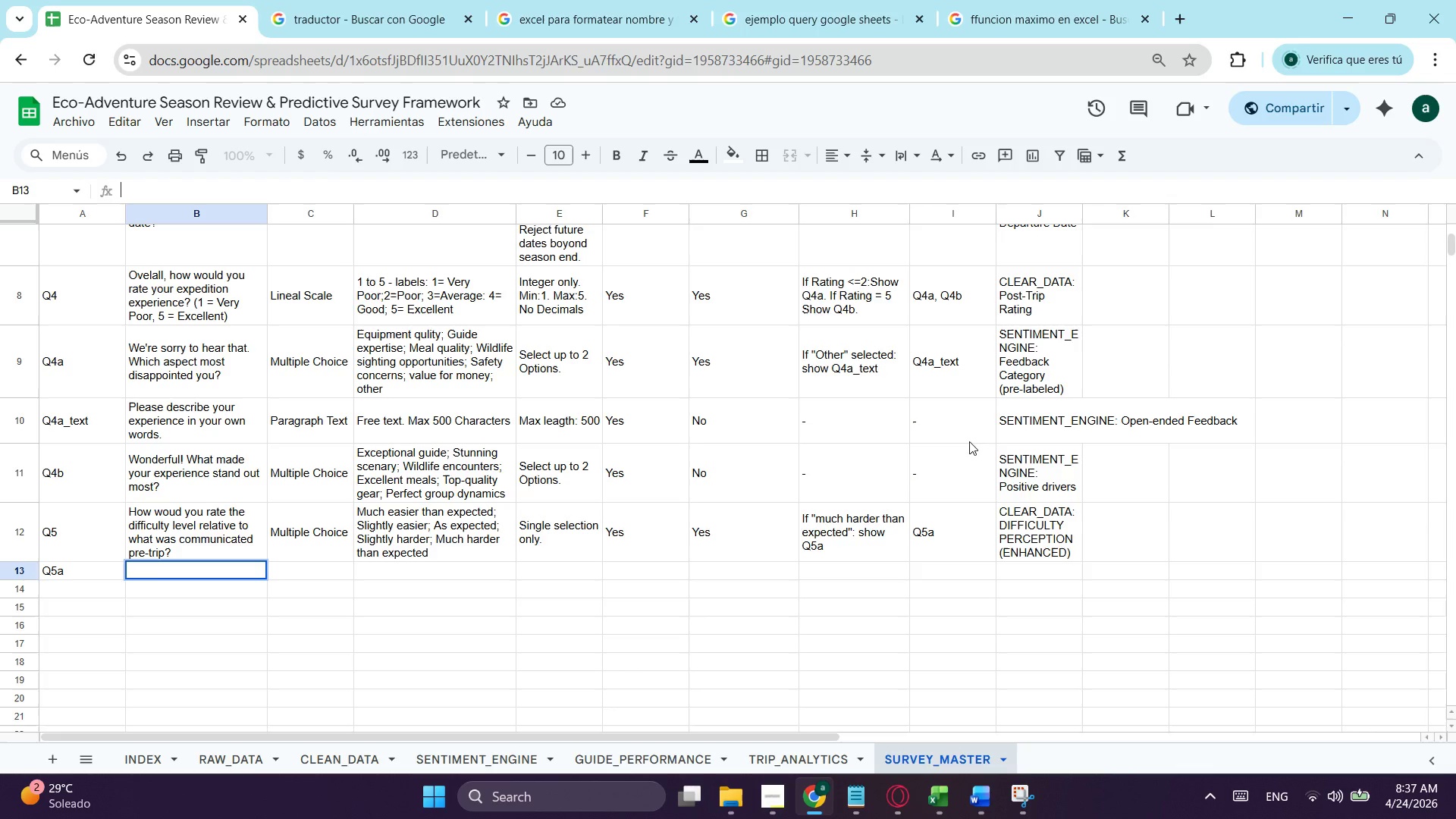 
key(Alt+Tab)
 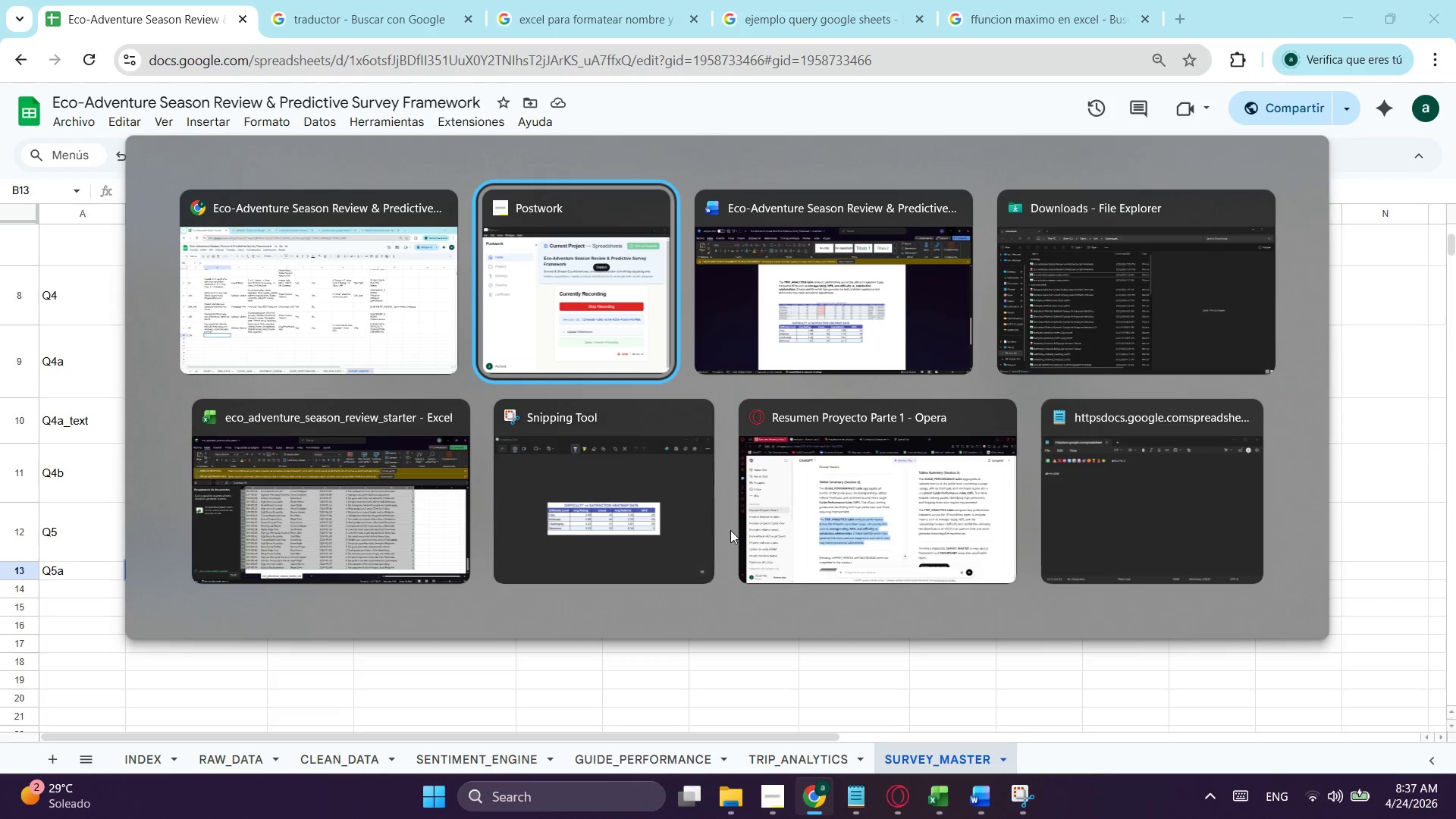 
key(Alt+Tab)
 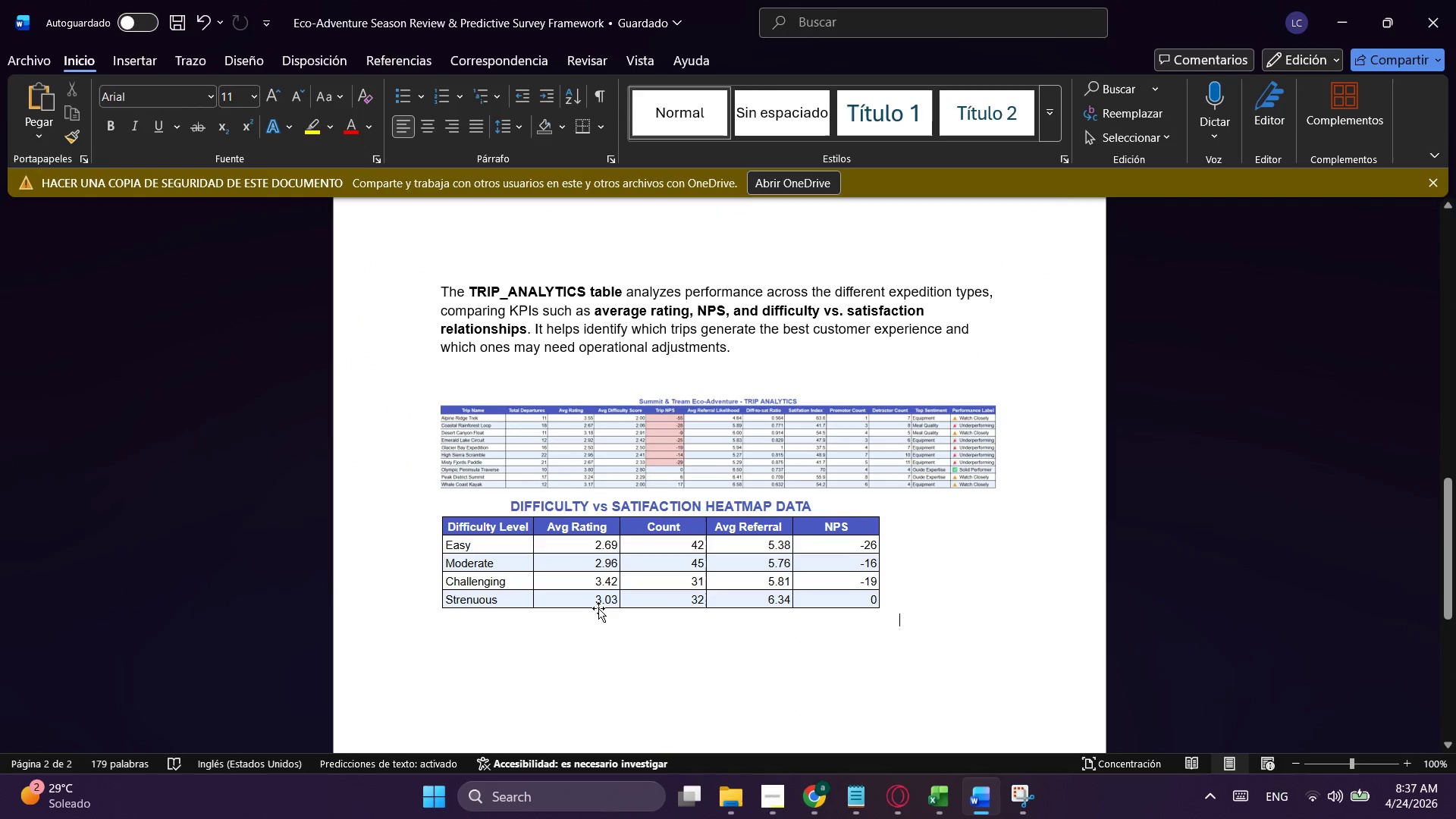 
left_click([557, 666])
 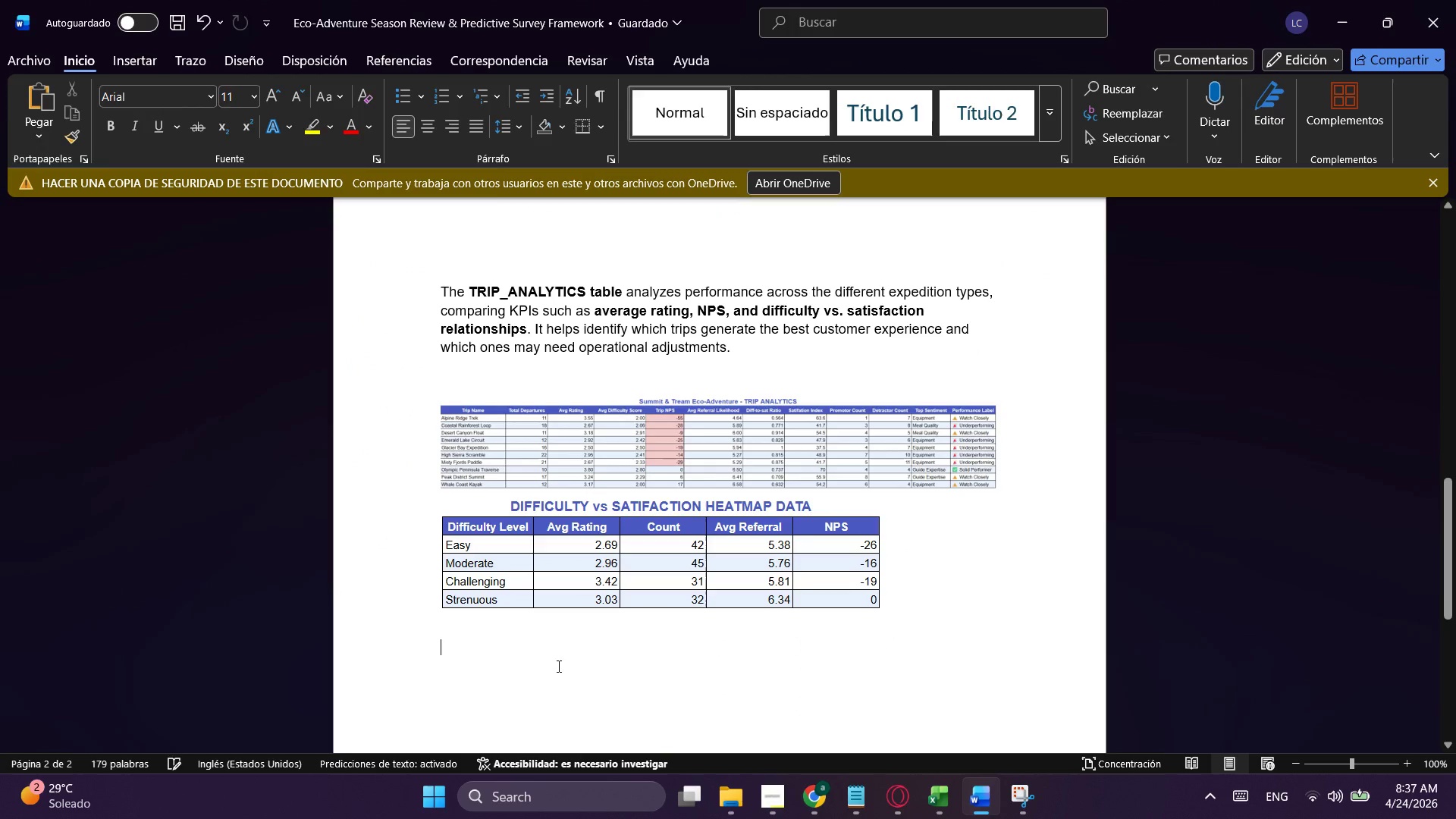 
key(Control+ControlLeft)
 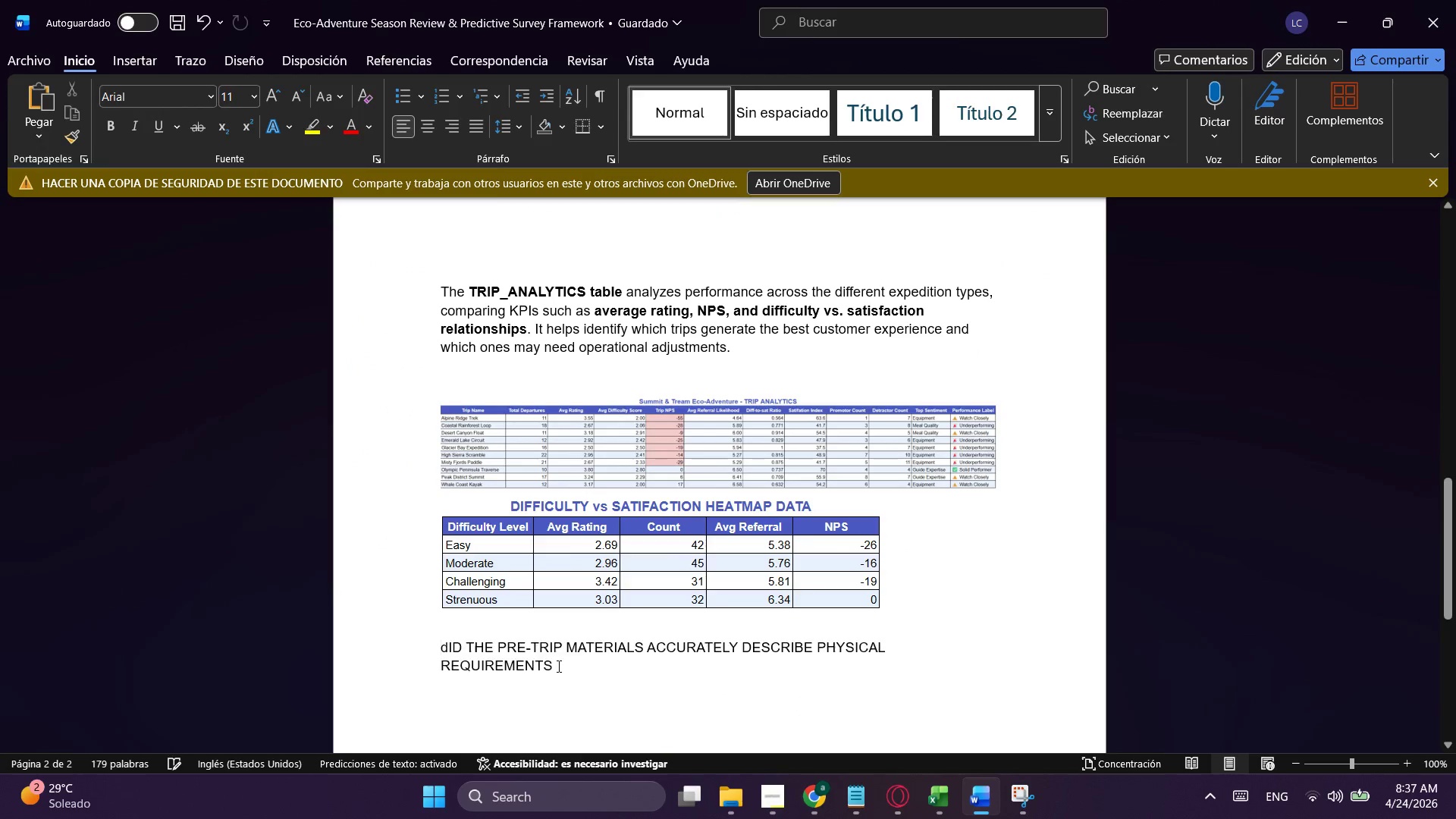 
key(Control+V)
 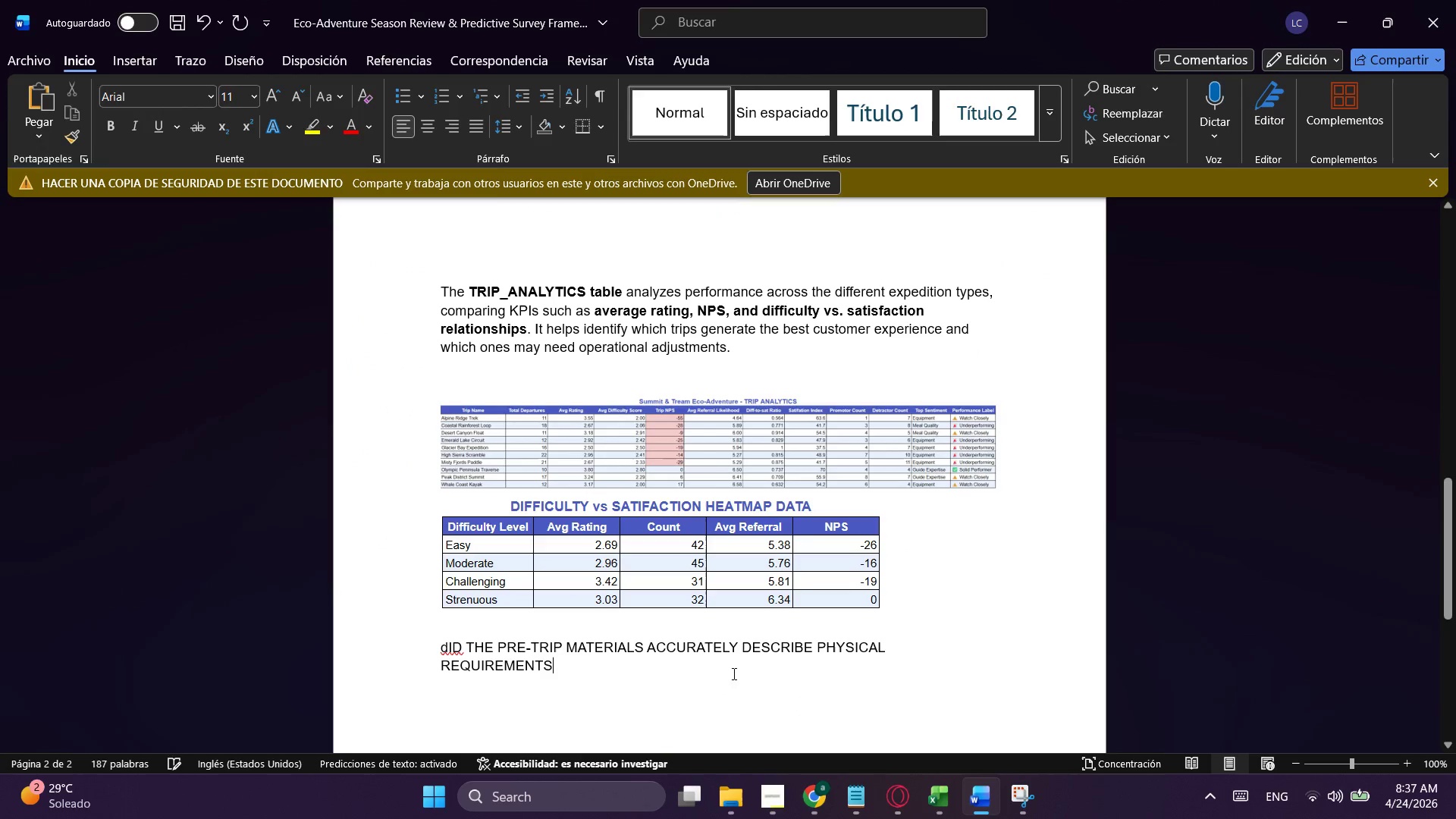 
left_click_drag(start_coordinate=[711, 673], to_coordinate=[401, 655])
 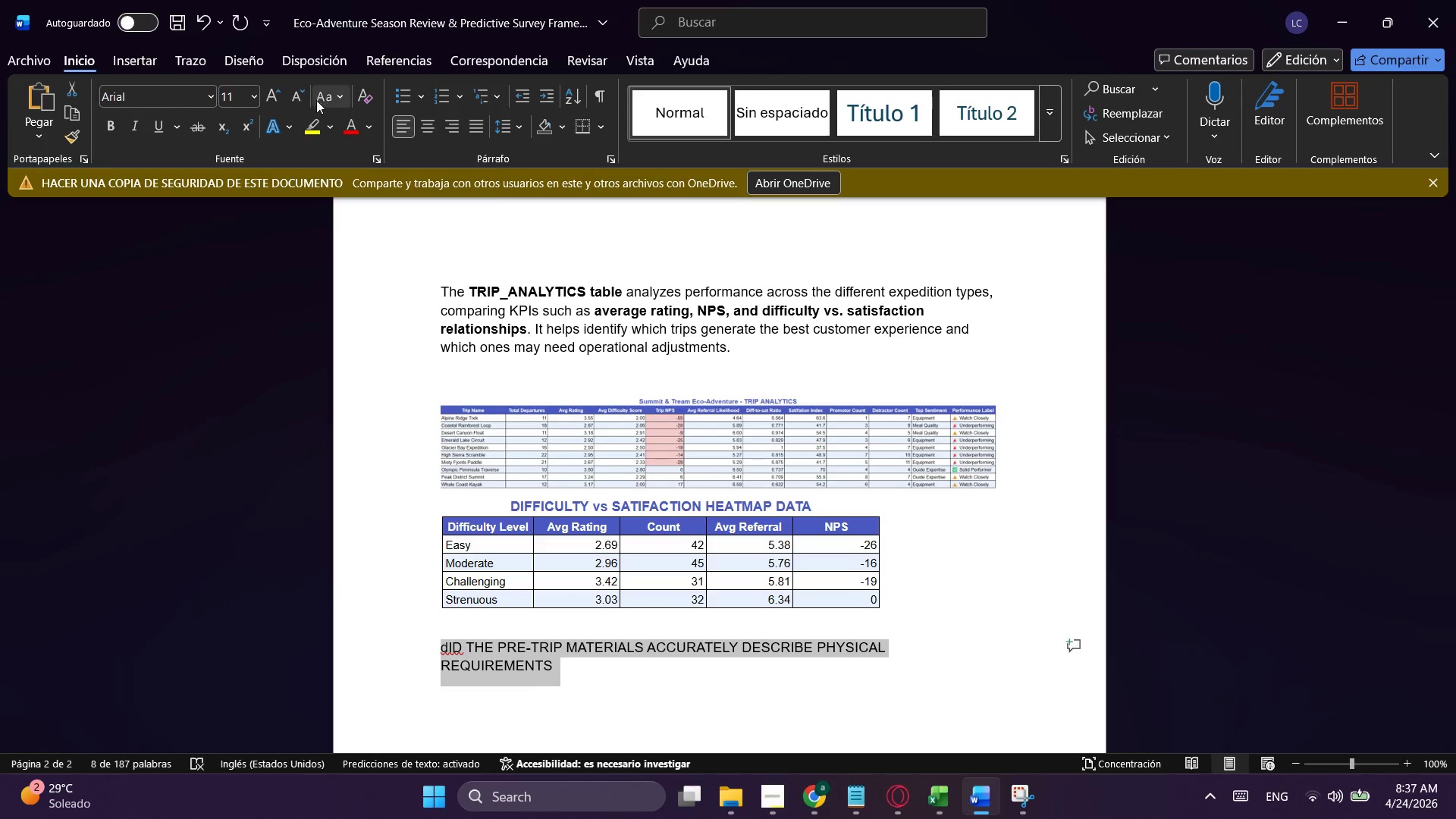 
left_click([328, 94])
 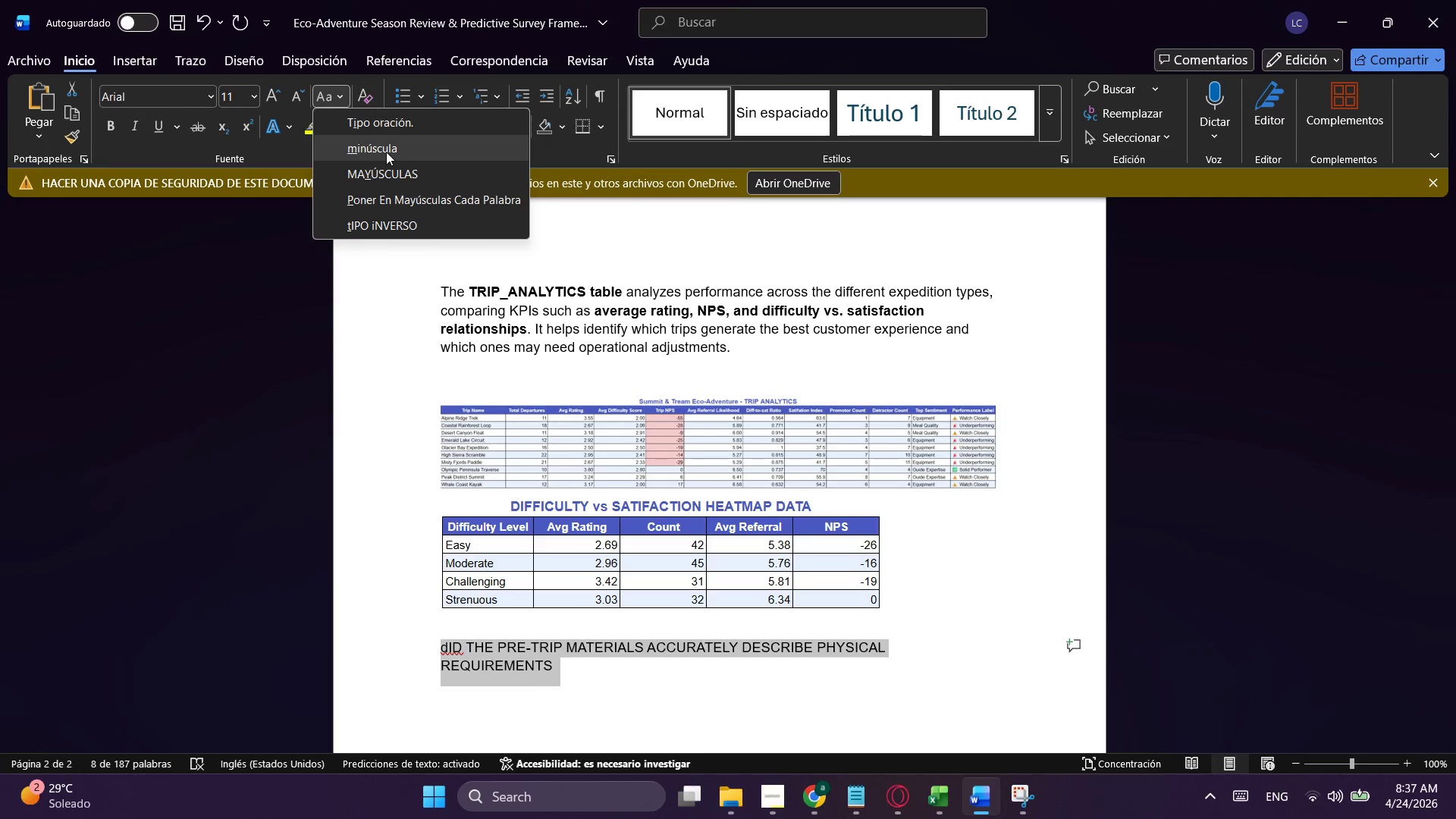 
left_click([386, 152])
 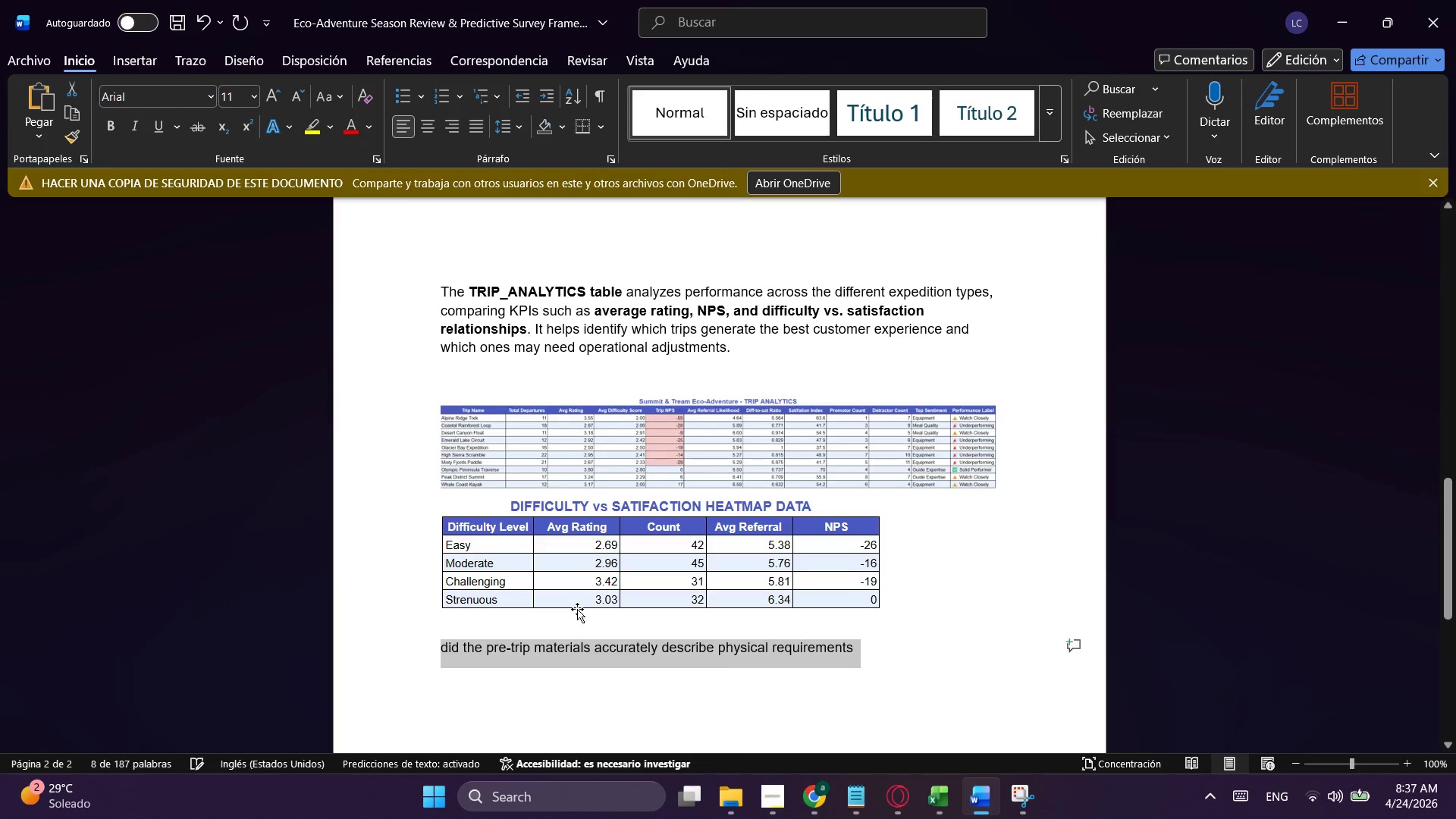 
key(Control+ControlLeft)
 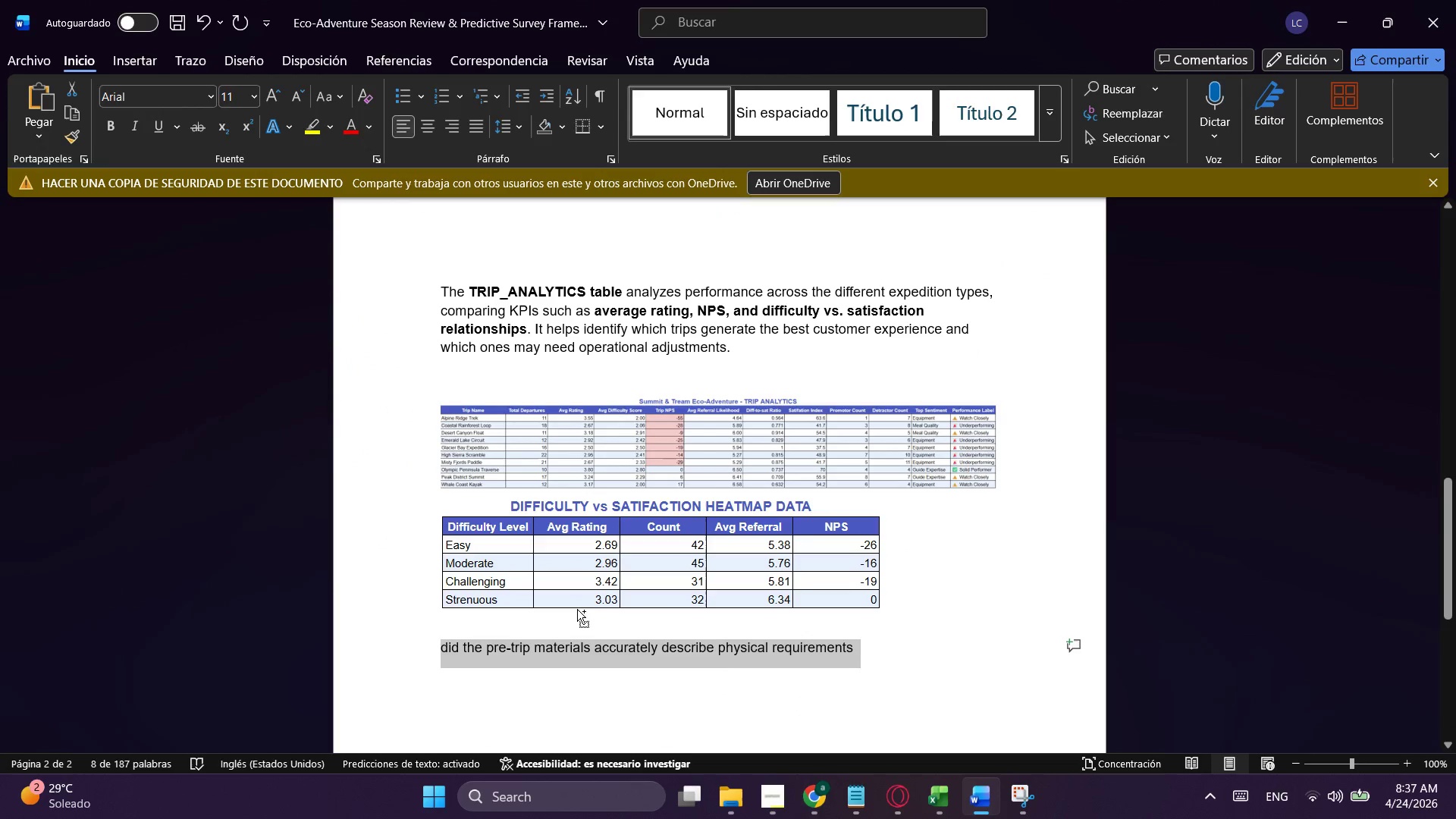 
key(Control+C)
 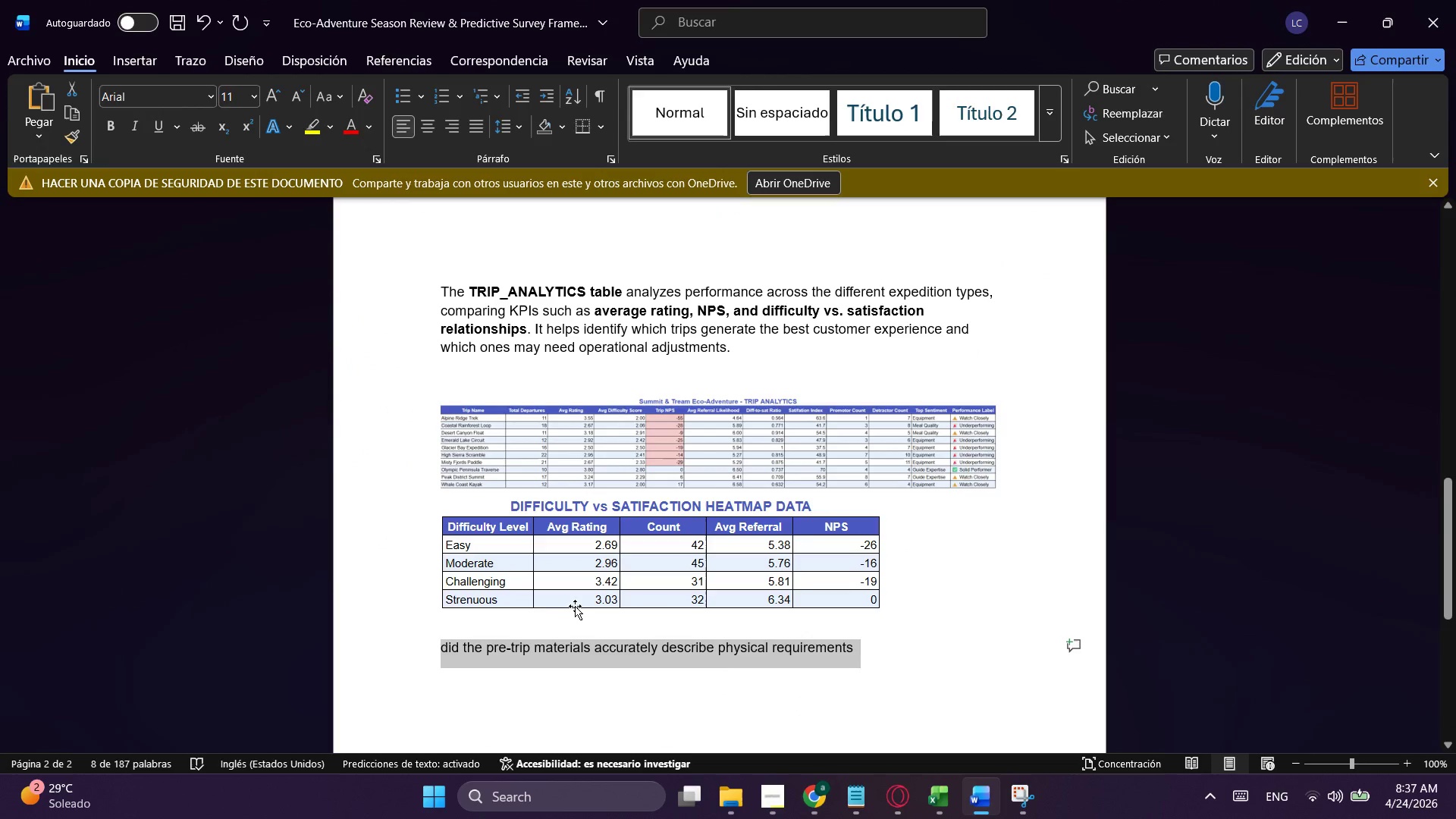 
key(Alt+Tab)
 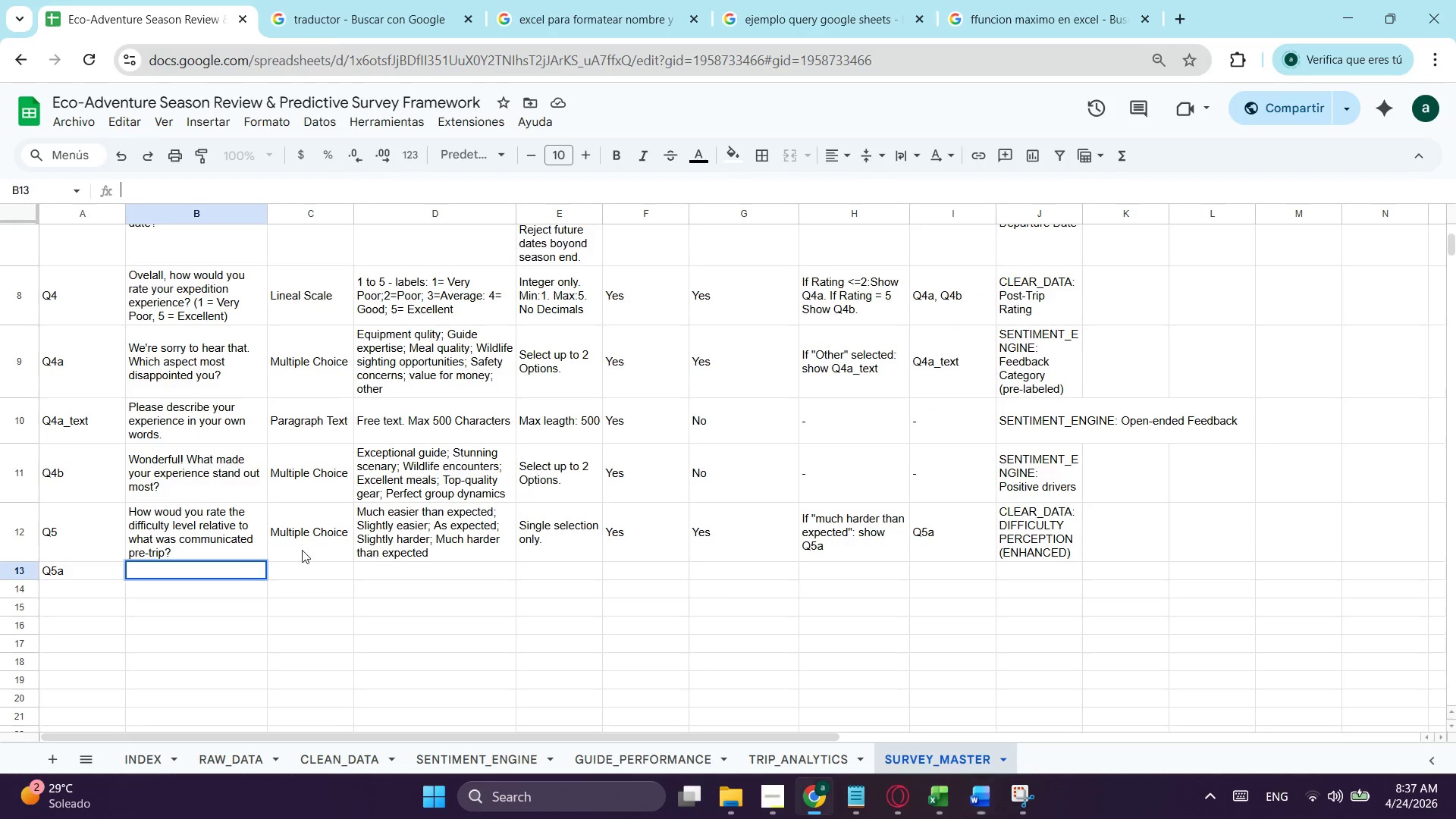 
key(Control+V)
 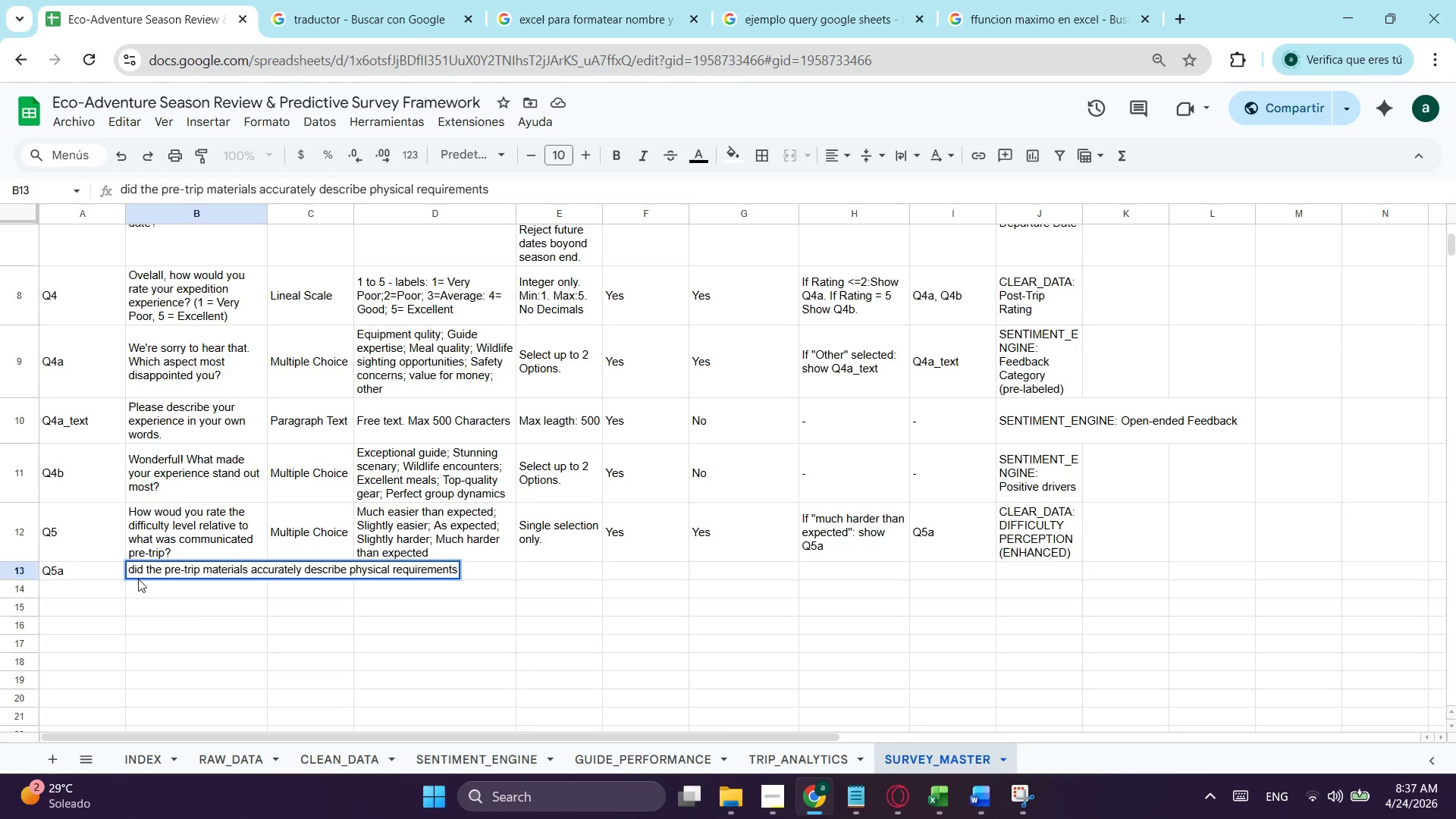 
double_click([133, 567])
 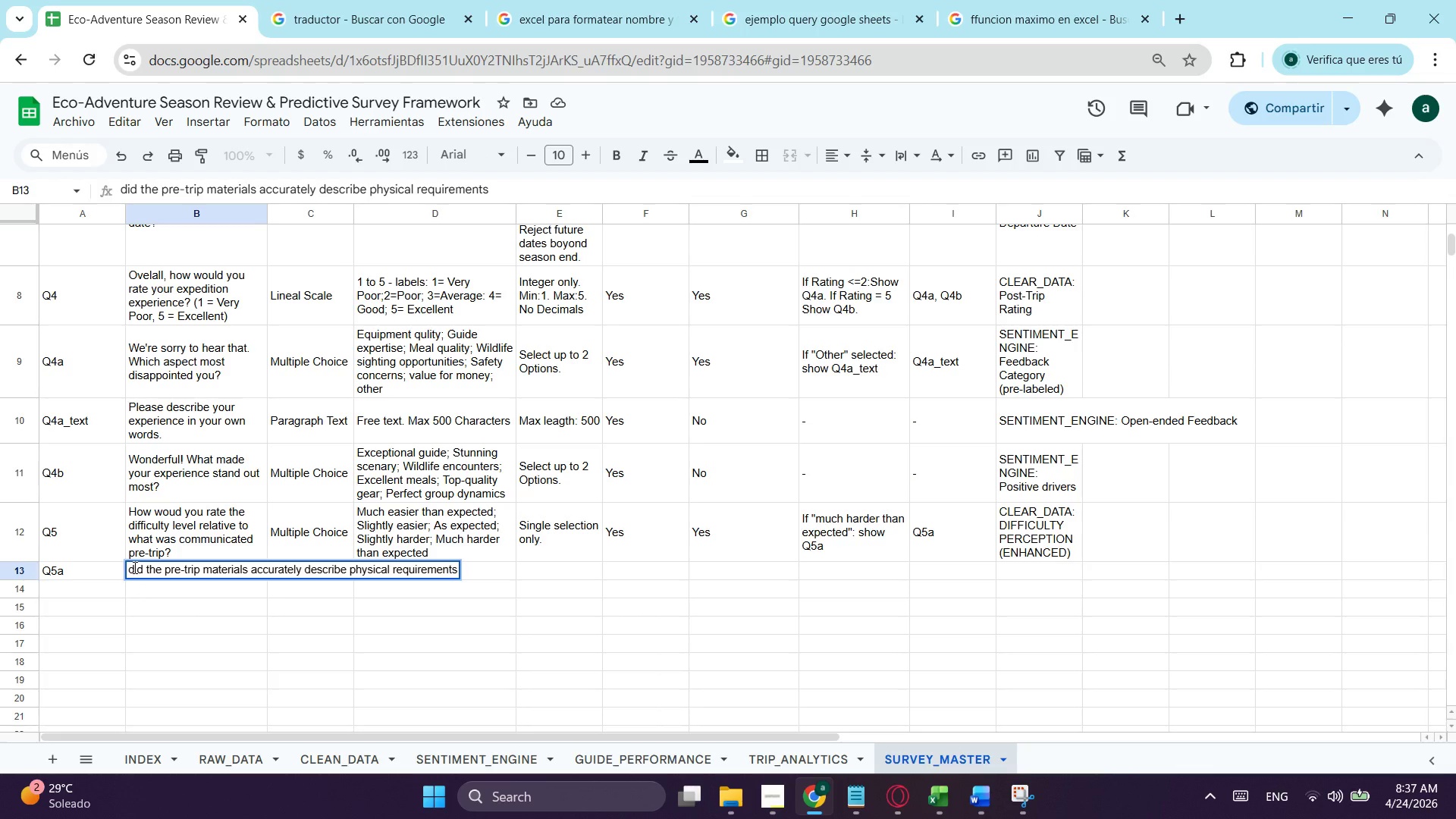 
key(Backspace)
 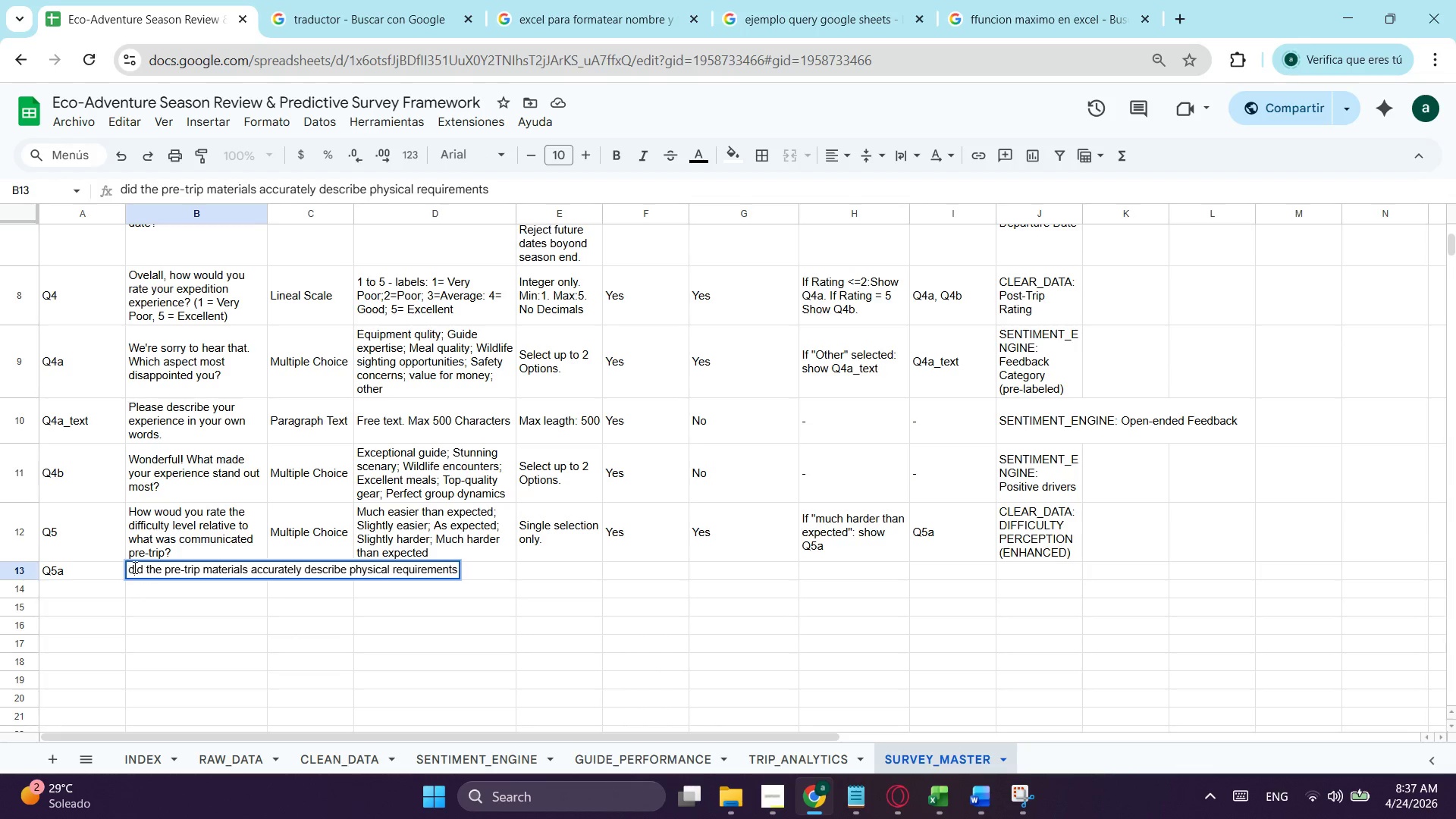 
key(Shift+ShiftLeft)
 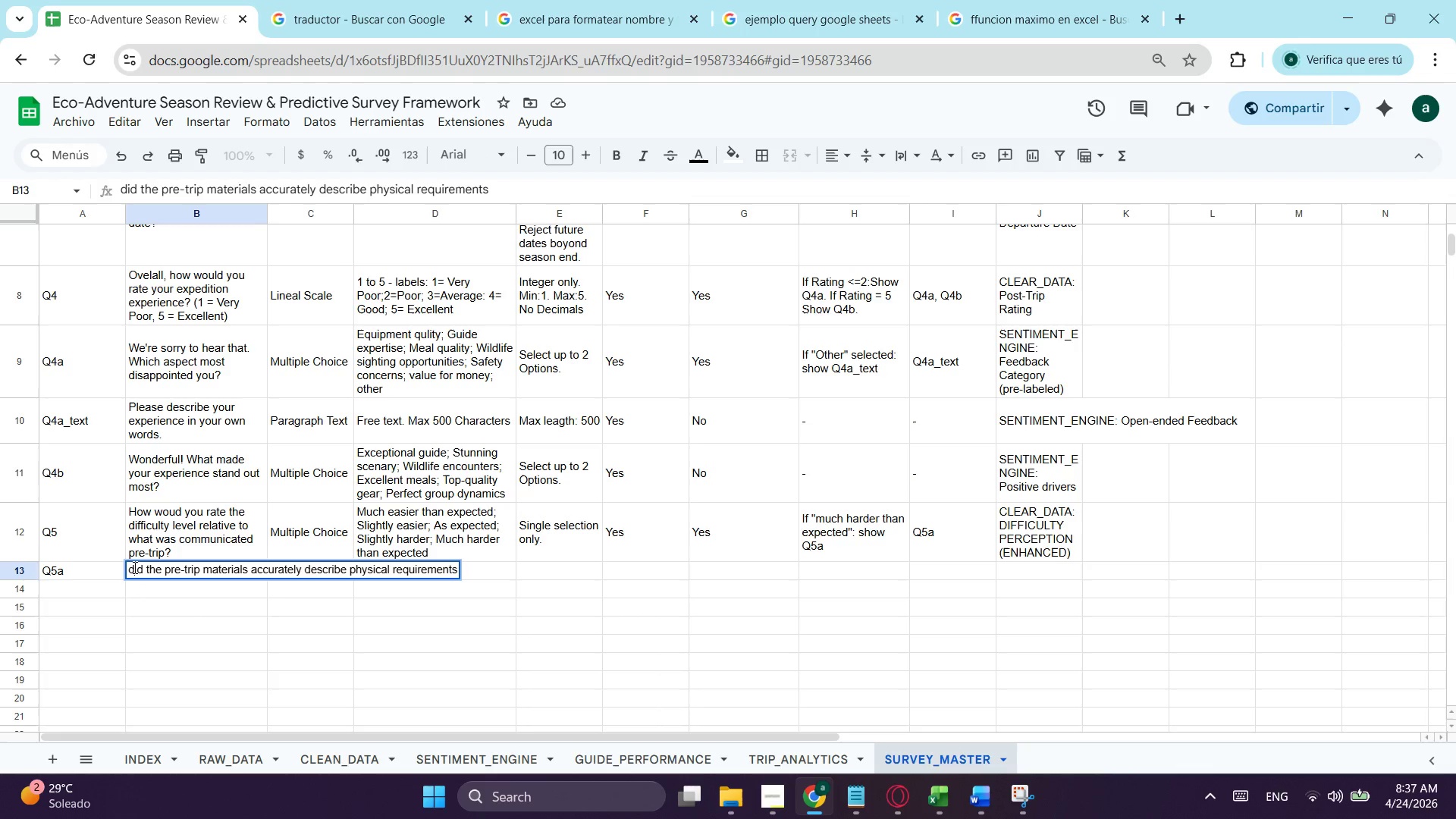 
key(Shift+D)
 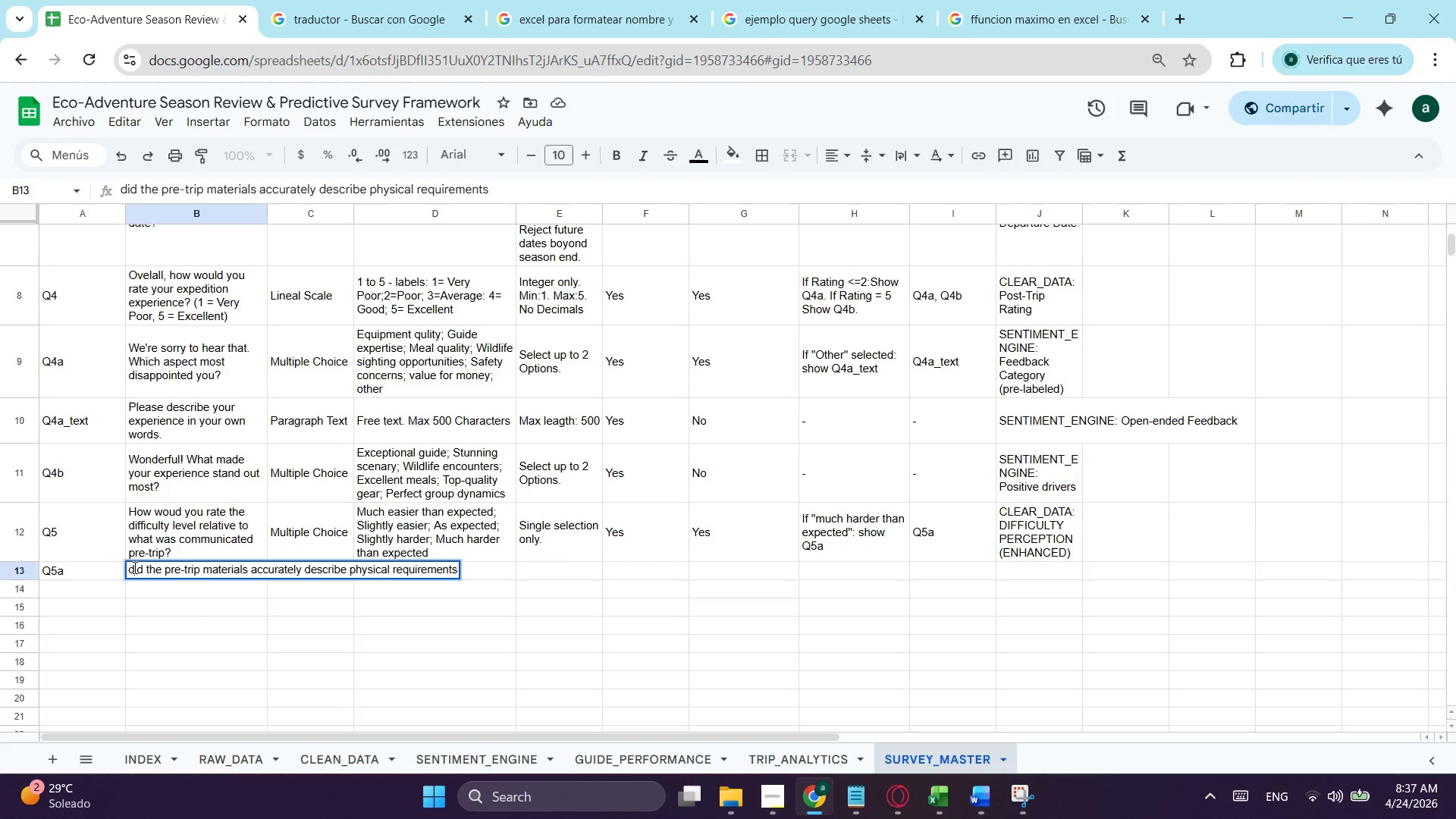 
key(Tab)
 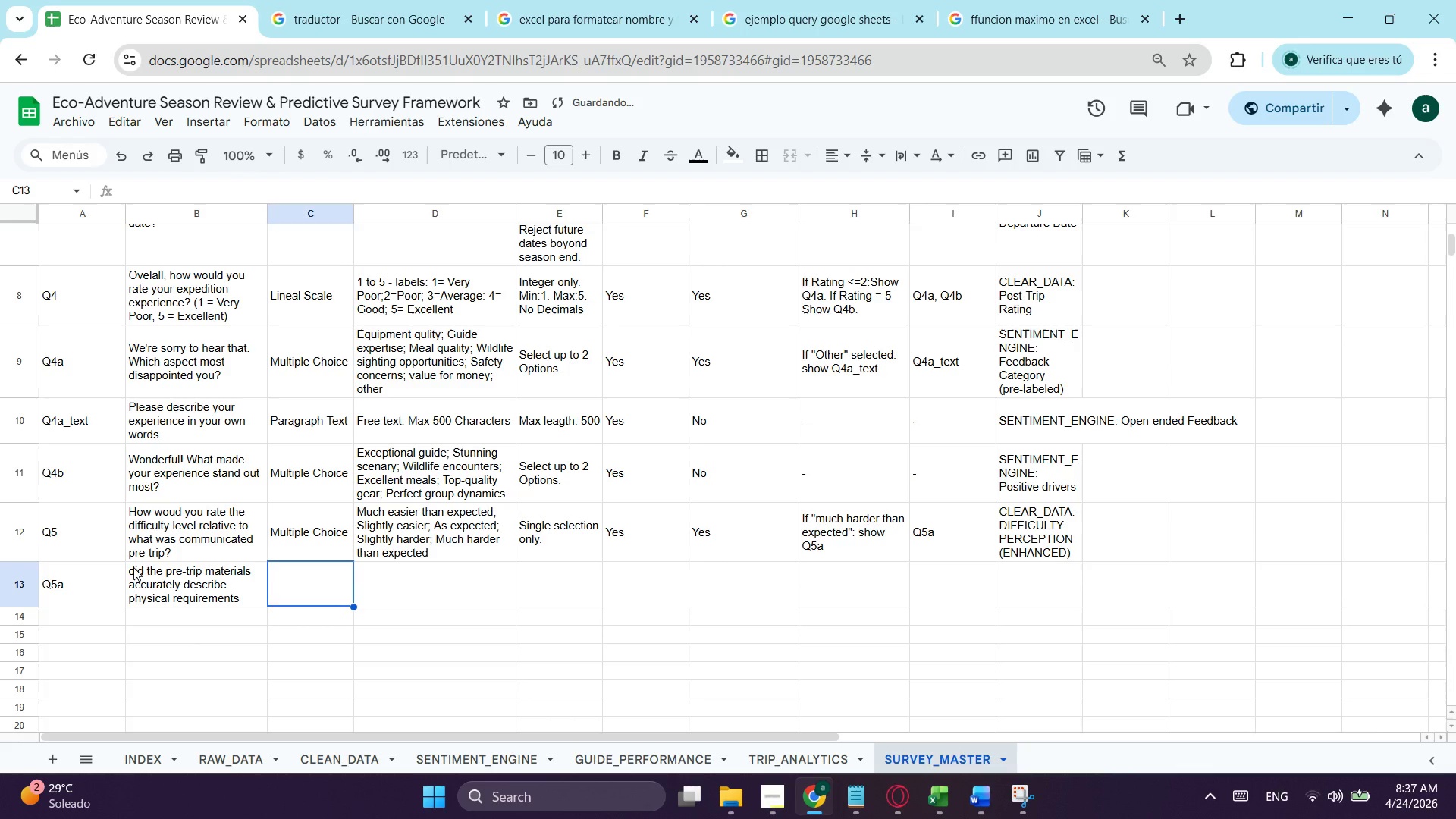 
left_click([133, 567])
 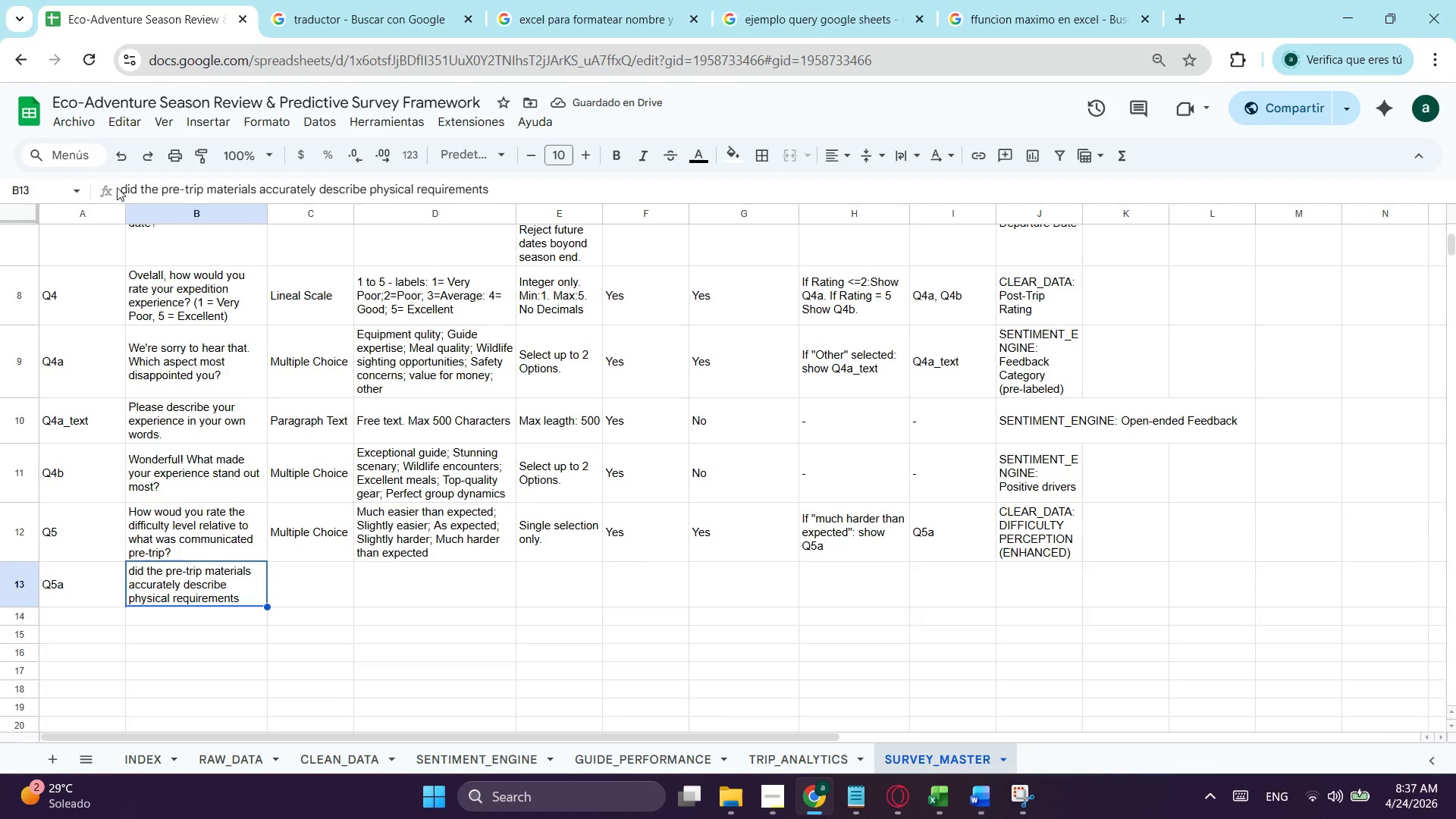 
left_click([123, 182])
 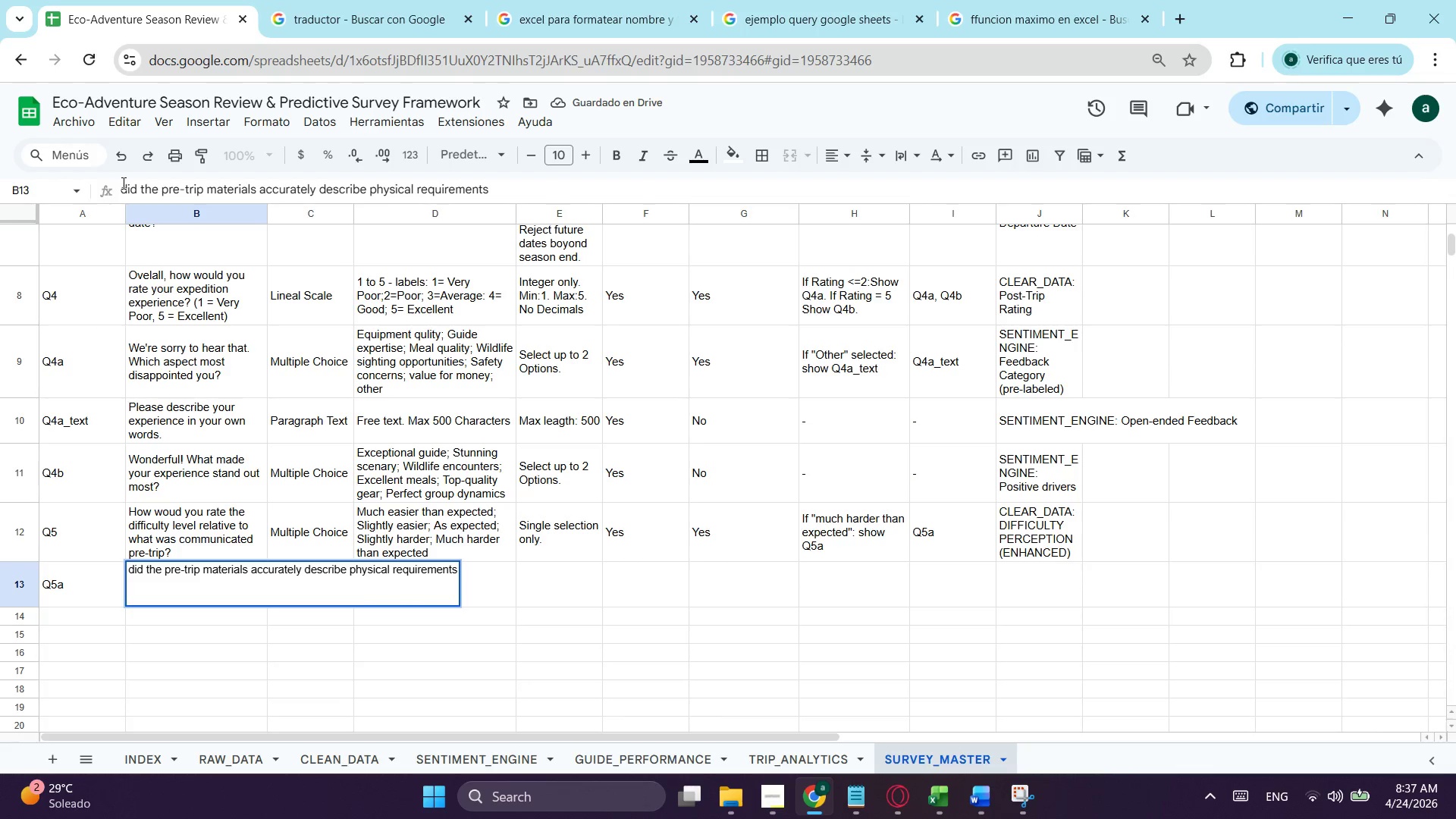 
key(ArrowRight)
 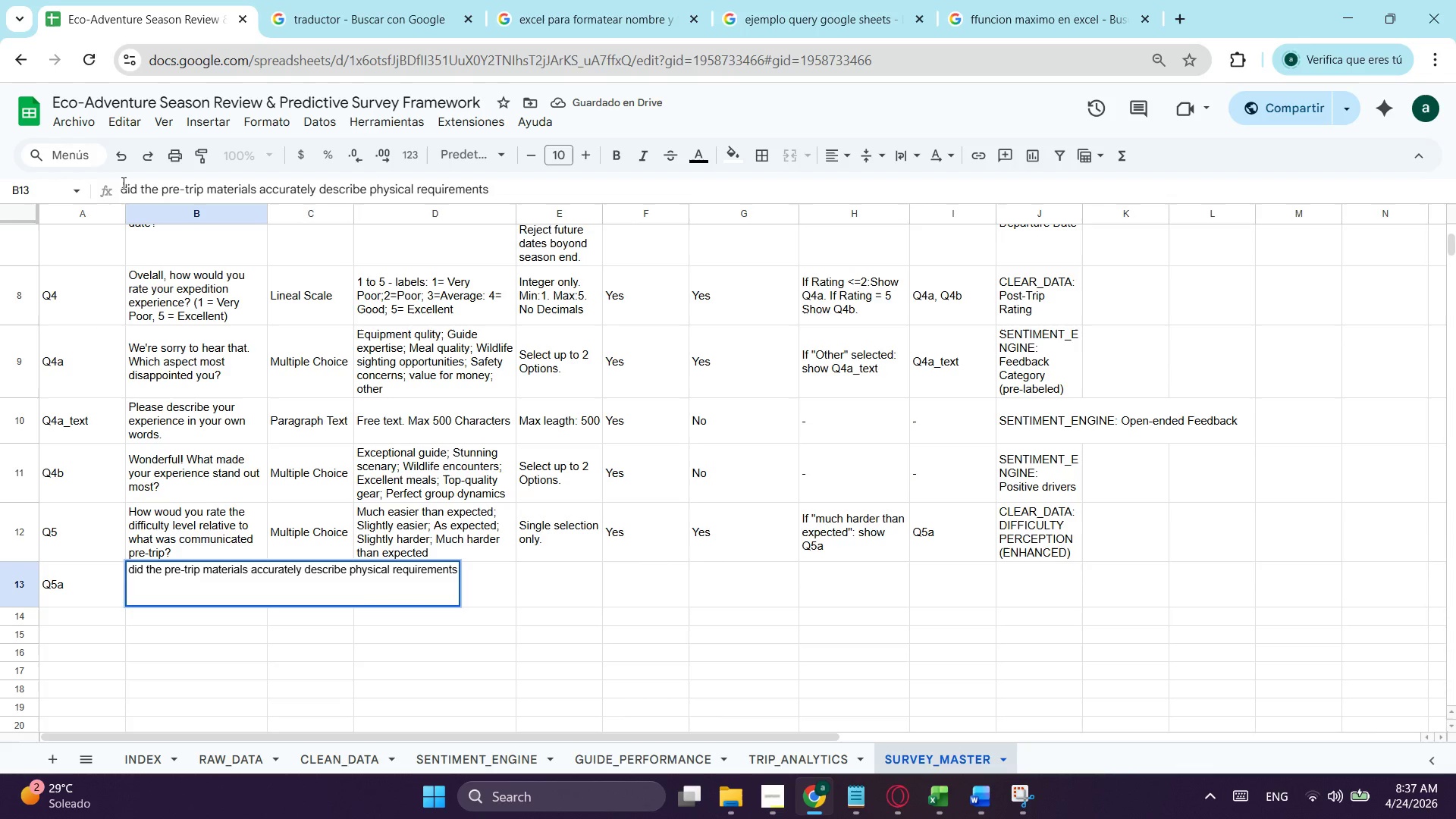 
key(Backspace)
 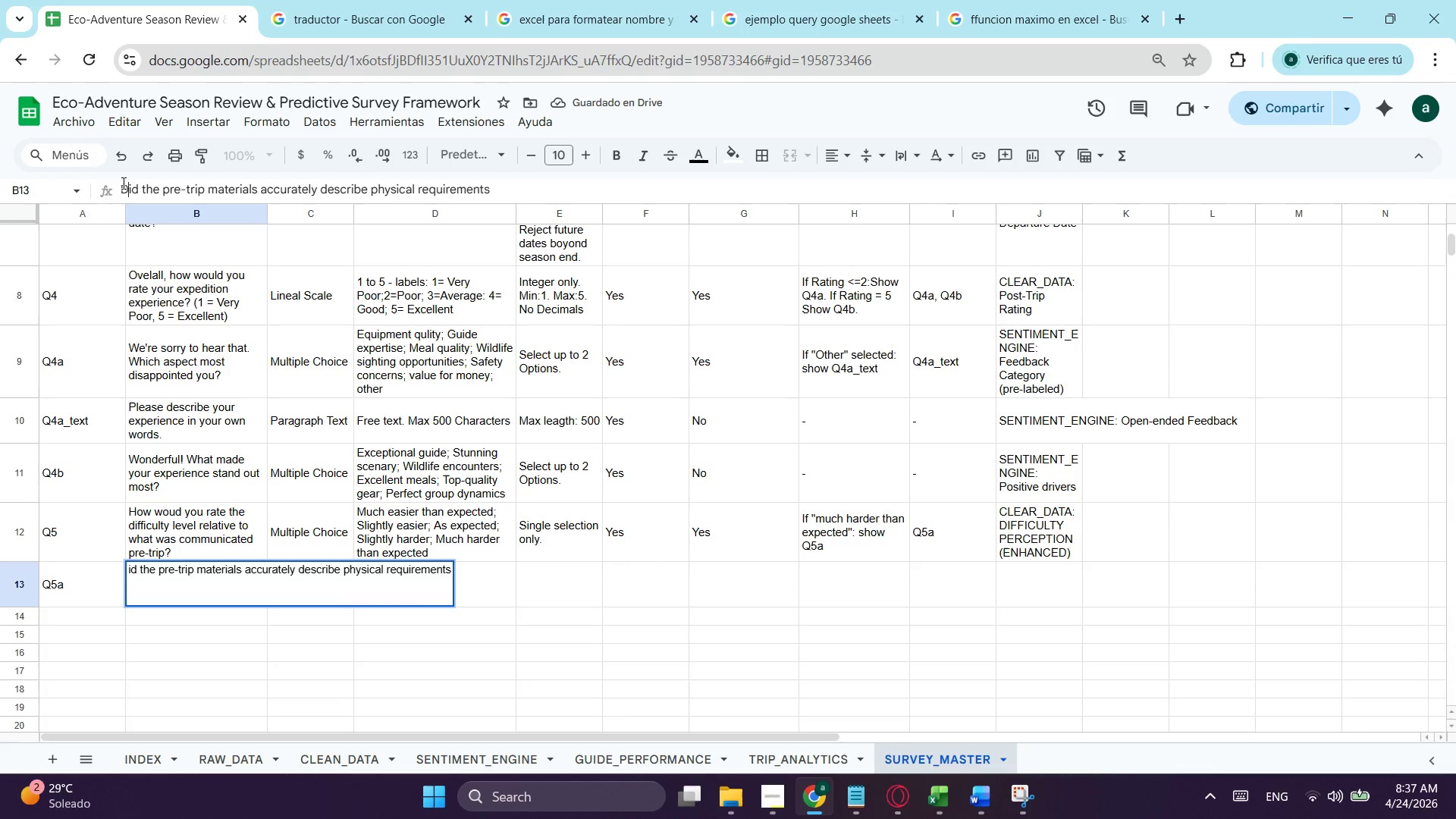 
key(D)
 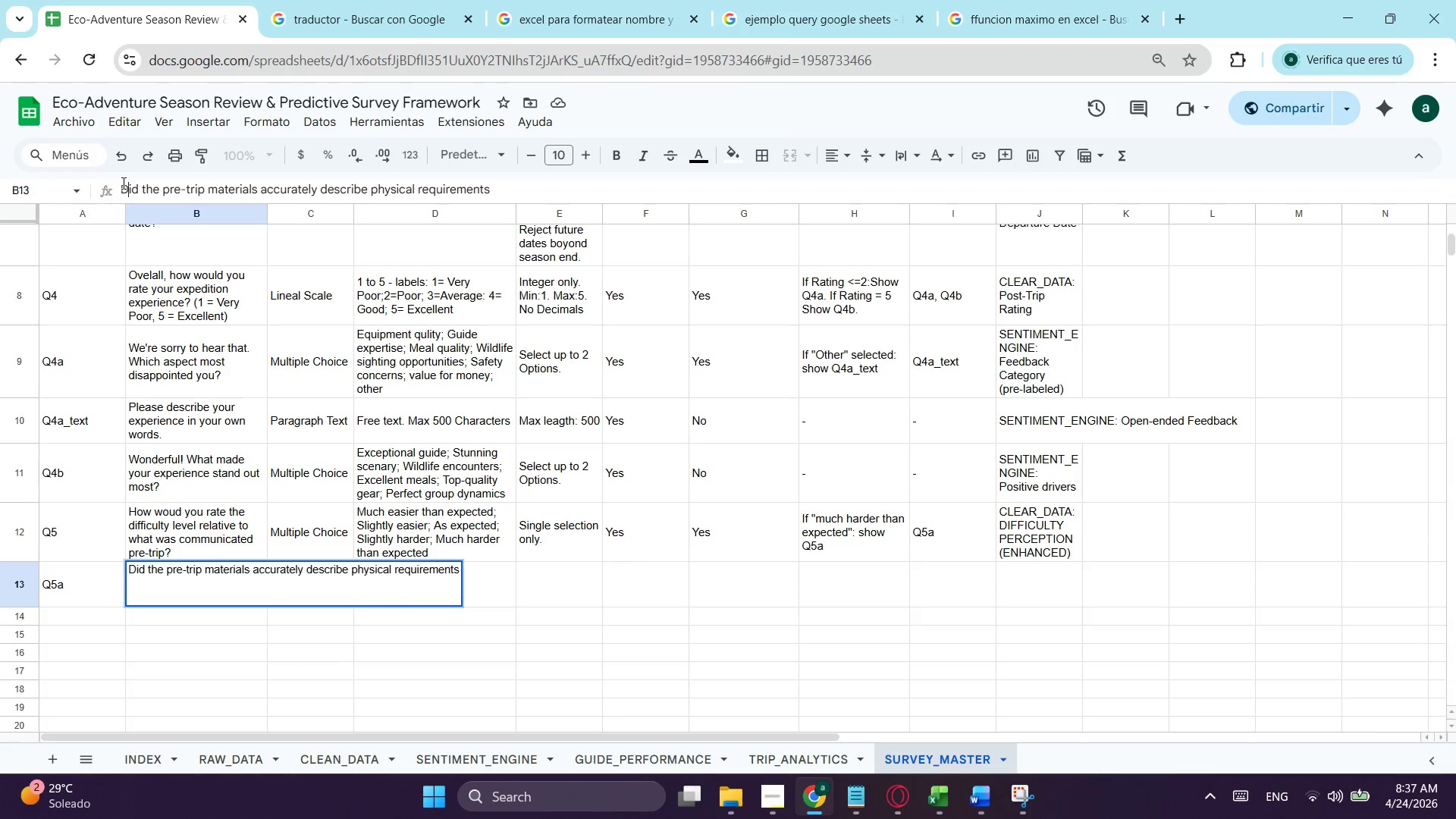 
key(CapsLock)
 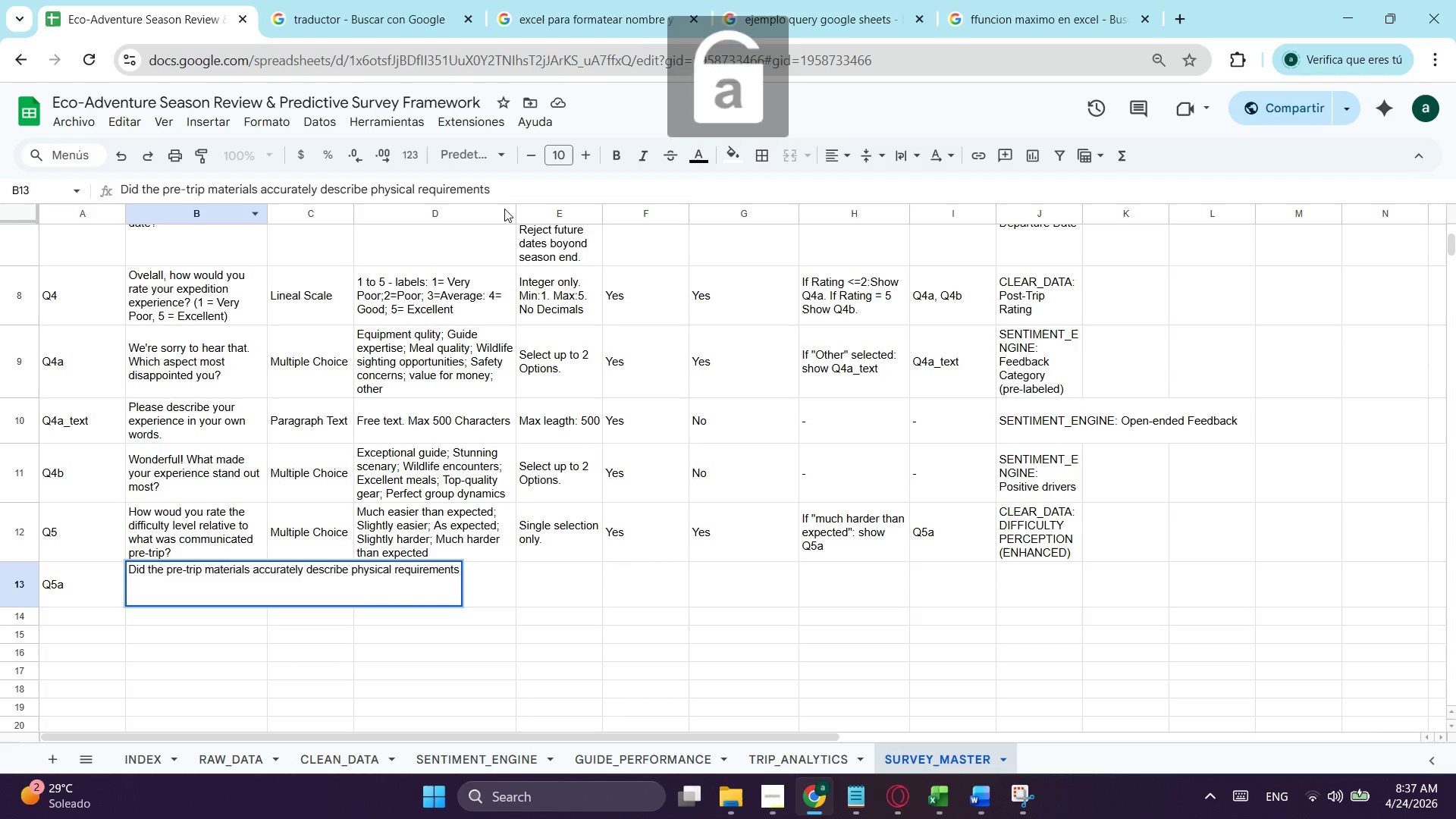 
left_click([511, 190])
 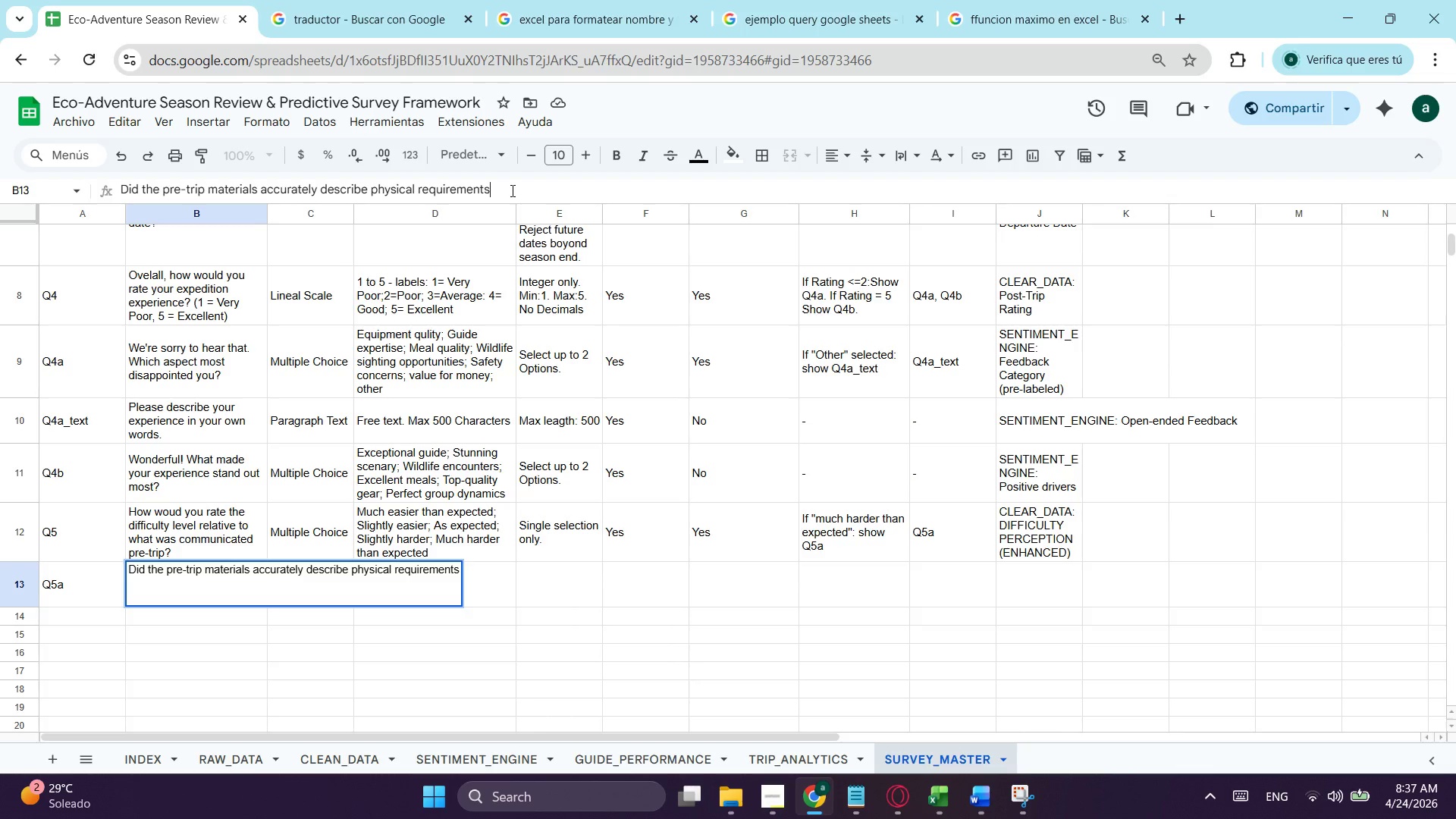 
key(Shift+ShiftLeft)
 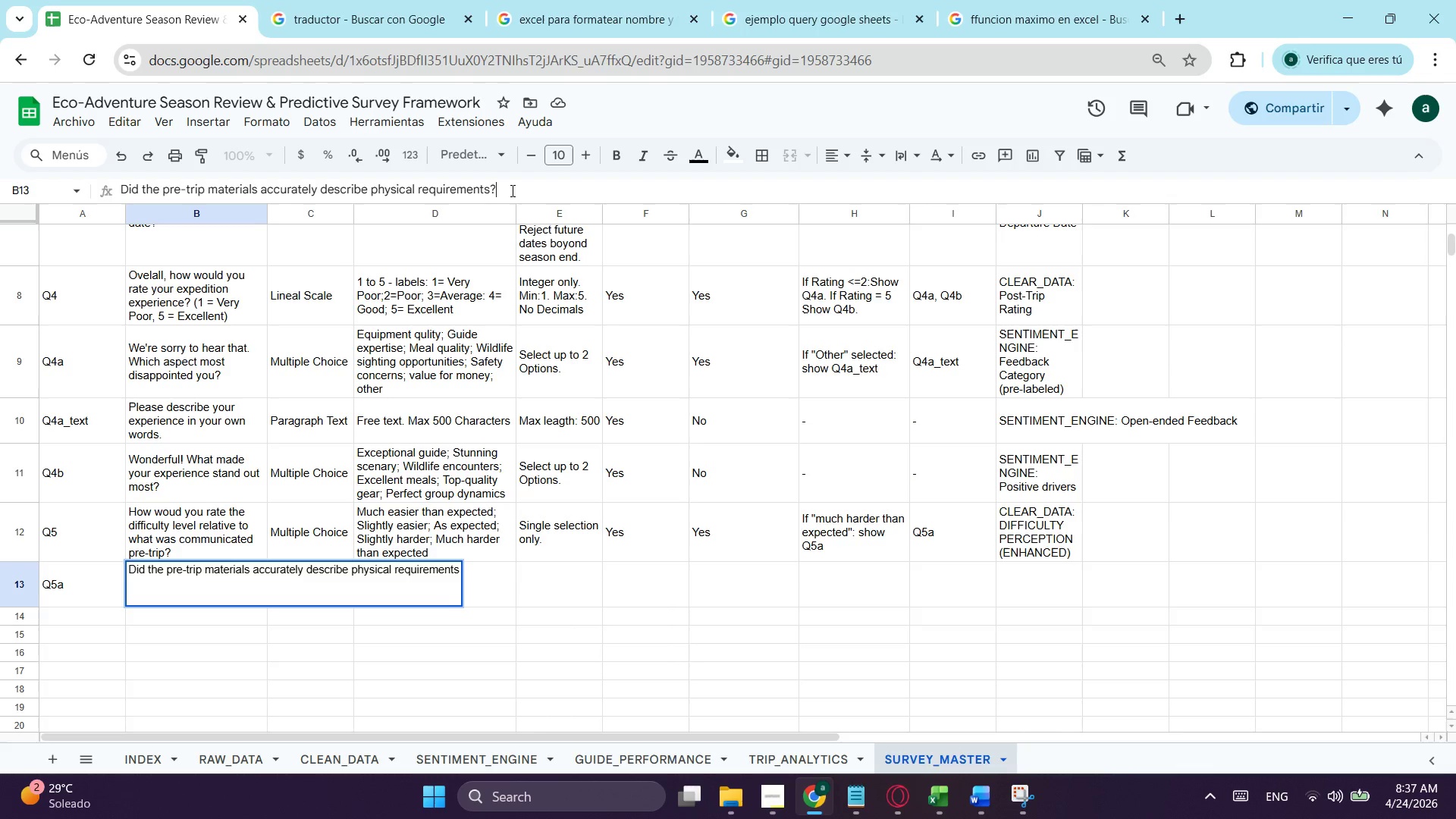 
key(Shift+Slash)
 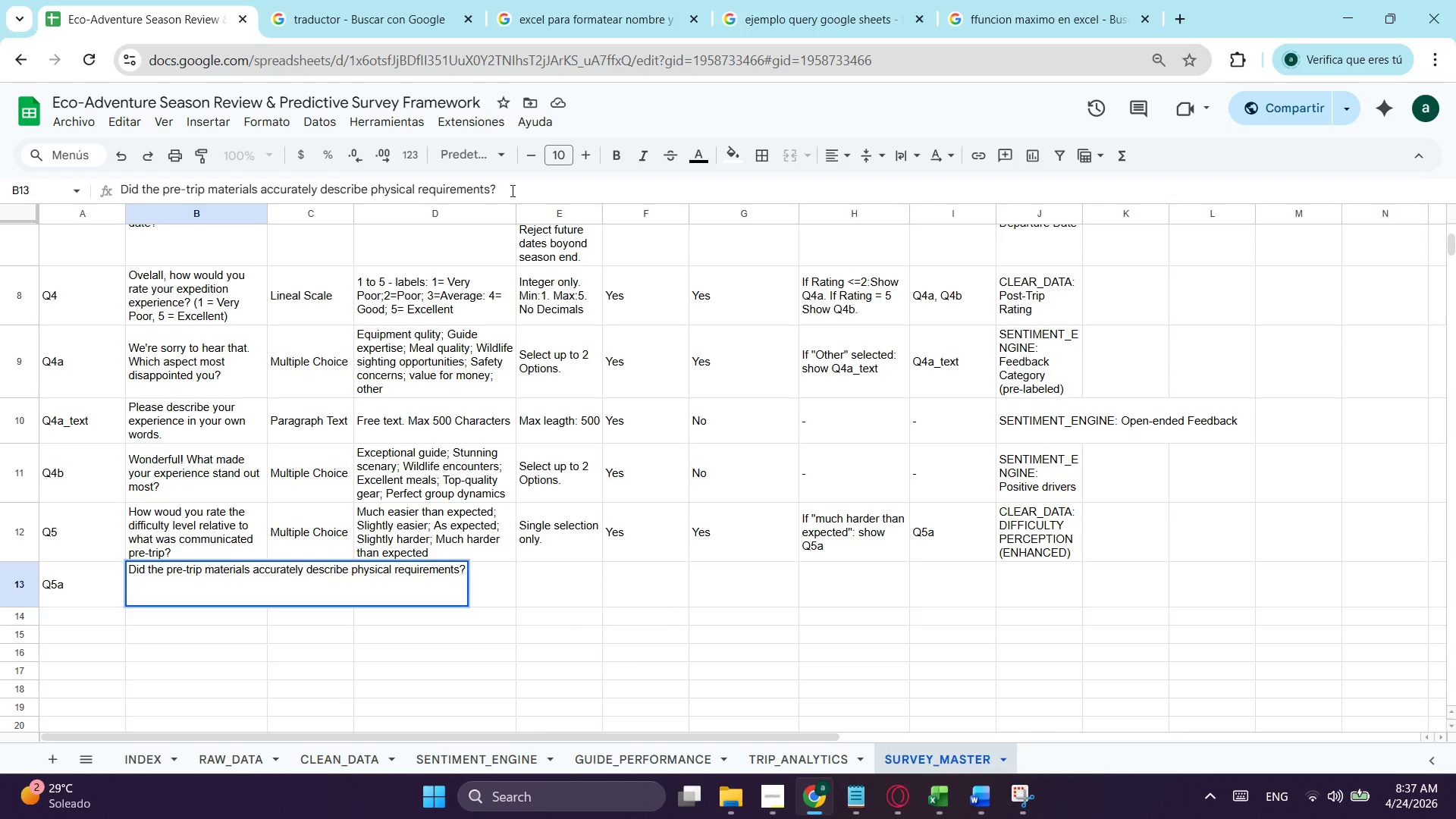 
key(Tab)
 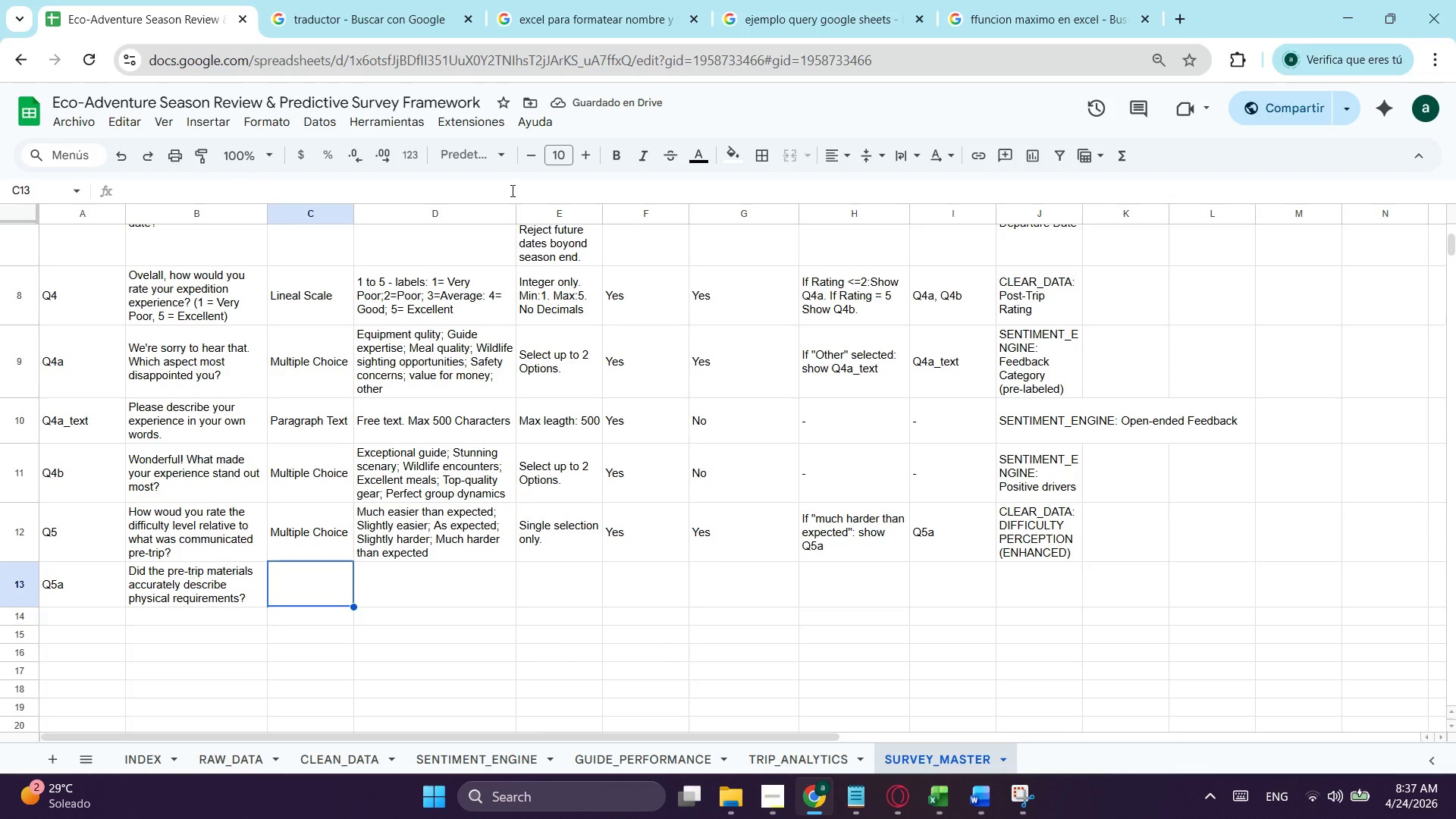 
type(Yes/no)
key(Backspace)
key(Backspace)
type(No)
key(Tab)
 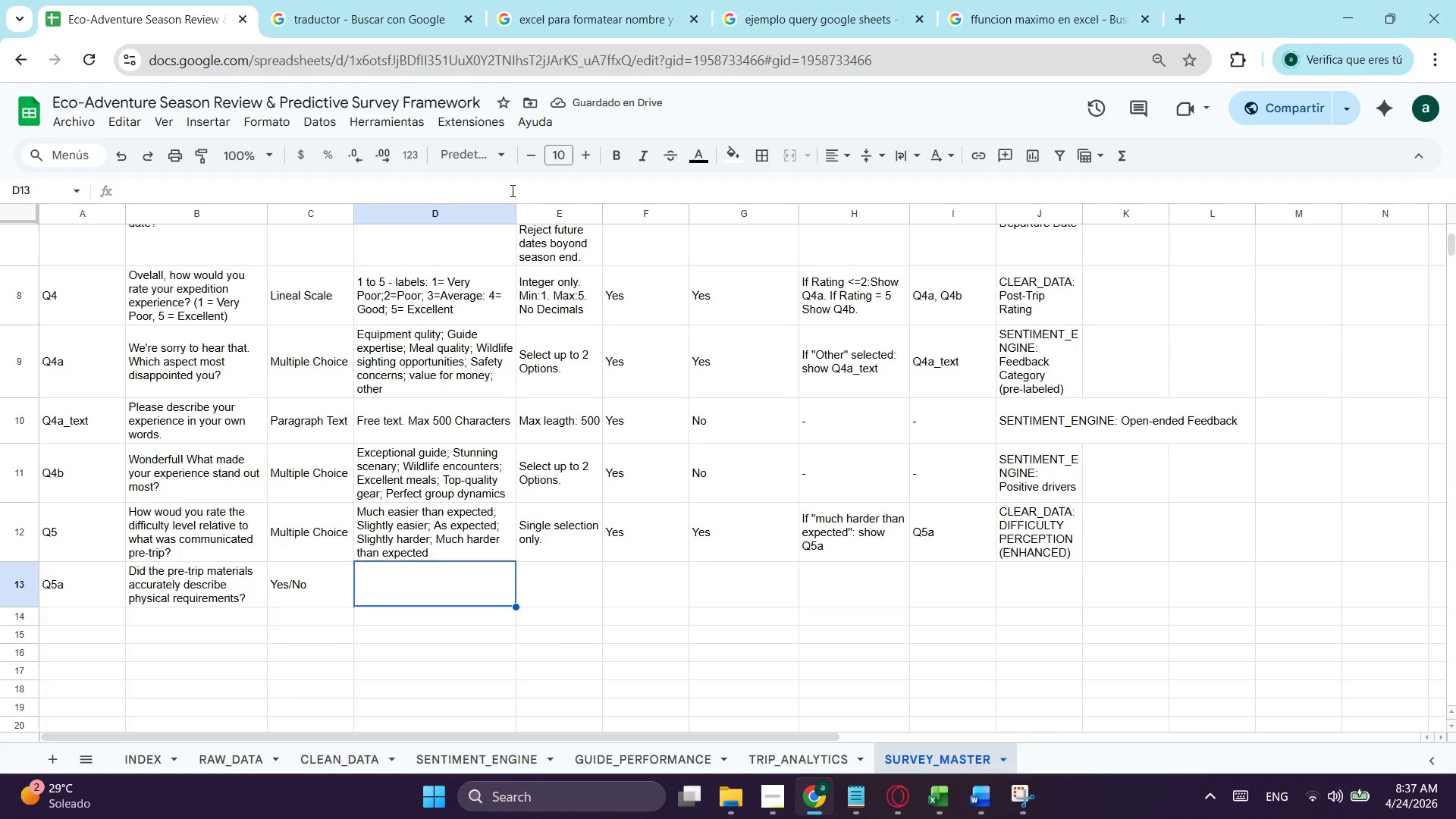 
type(Yes)
key(Backspace)
type(s; no.)
key(Backspace)
key(Backspace)
key(Backspace)
type(No ; )
key(Backspace)
key(Backspace)
key(Backspace)
type(; m)
key(Backspace)
type(pa)
key(Backspace)
key(Backspace)
type(Prtiall)
key(Backspace)
key(Backspace)
key(Backspace)
key(Backspace)
type(a)
key(Backspace)
key(Backspace)
type(artilly)
key(Tab)
 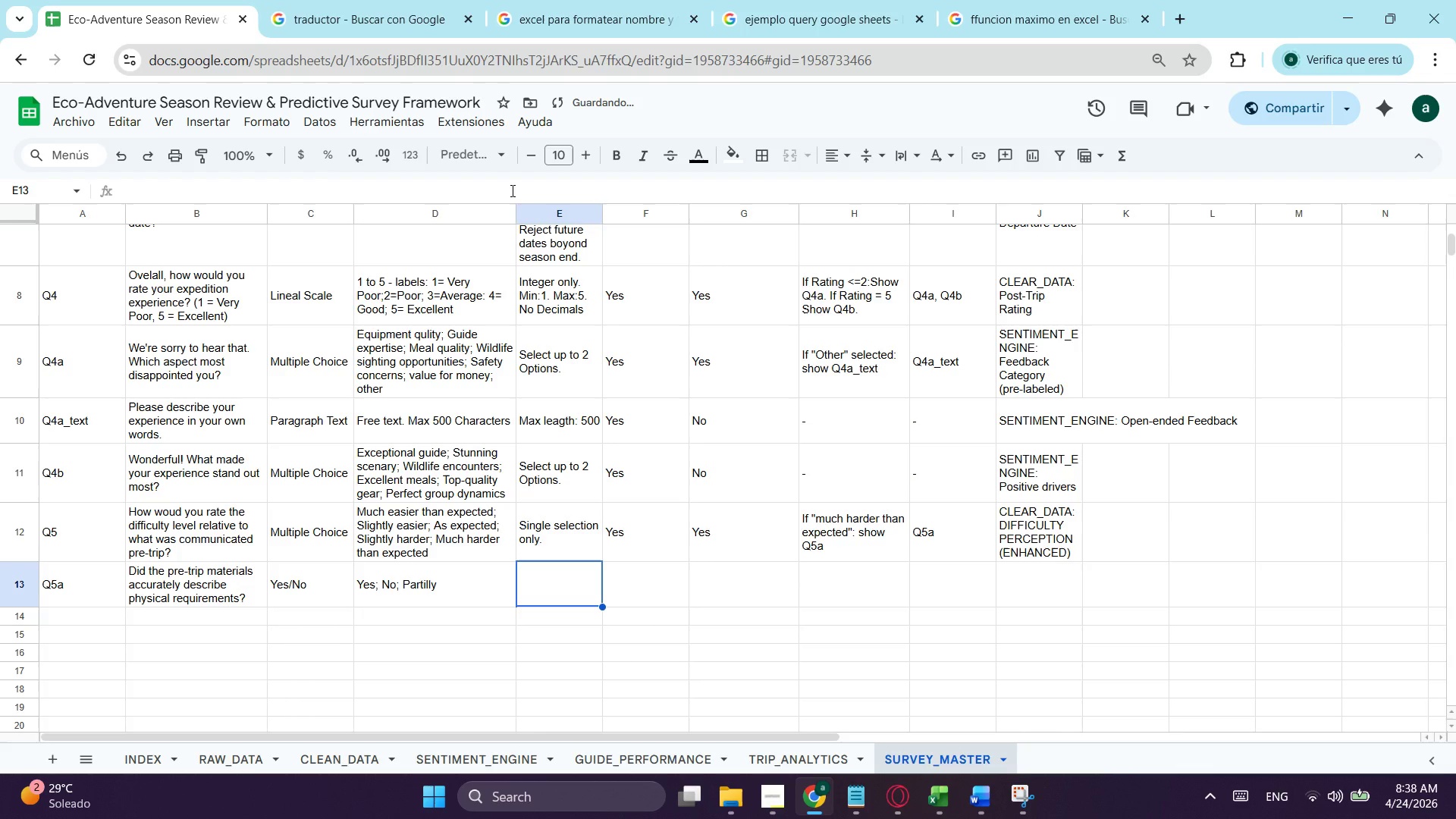 
left_click([553, 544])
 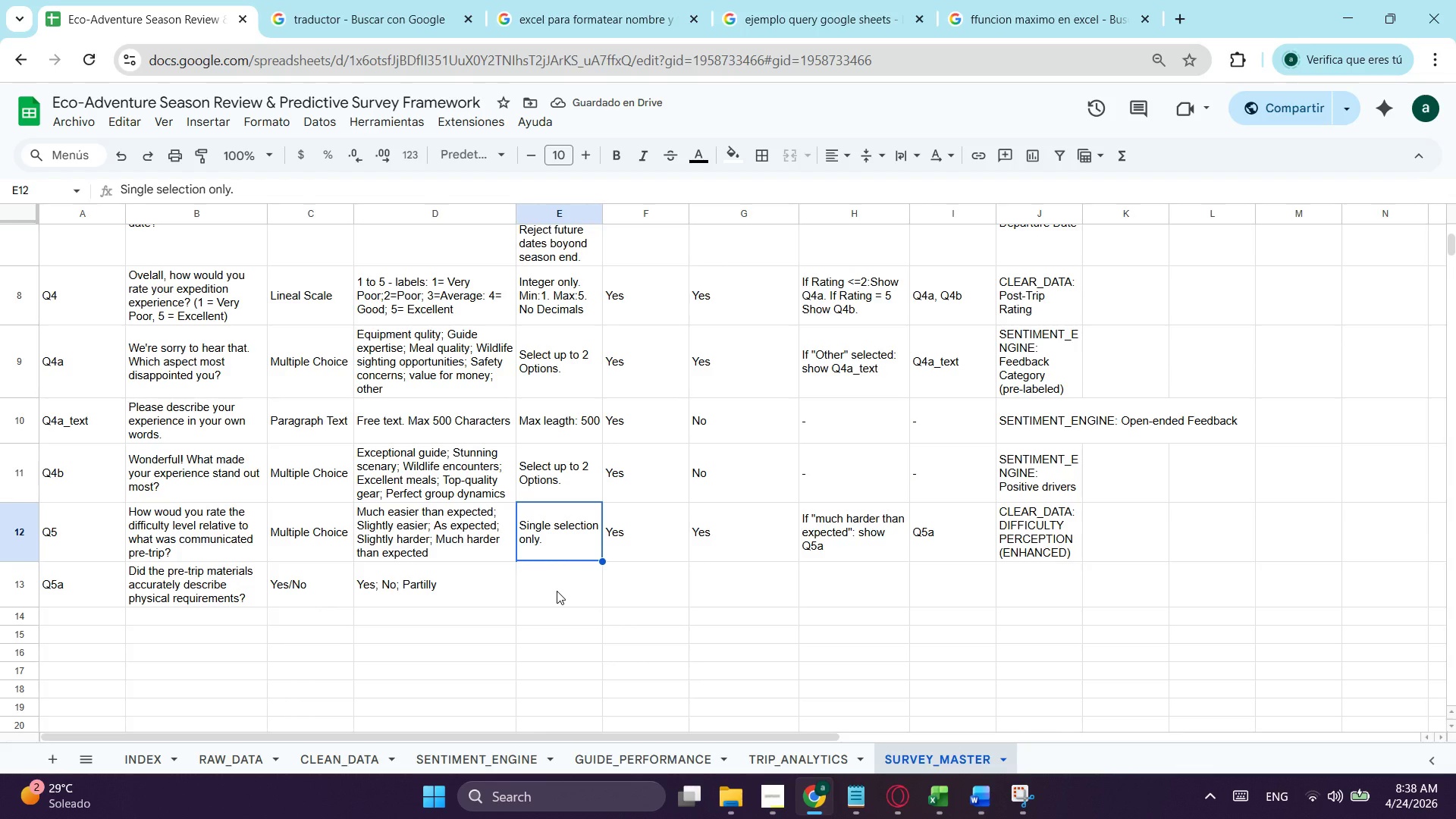 
key(Control+C)
 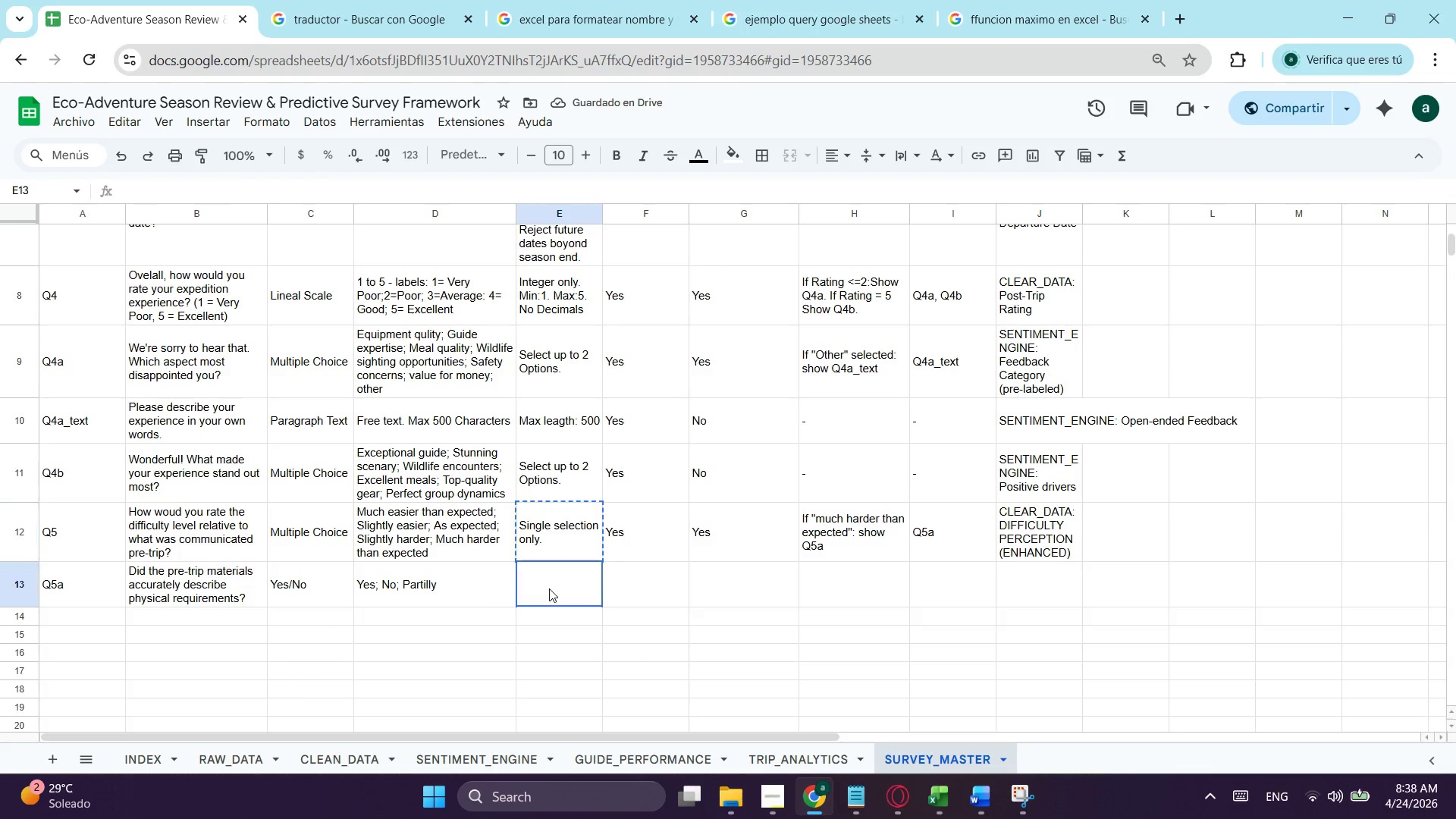 
left_click([549, 588])
 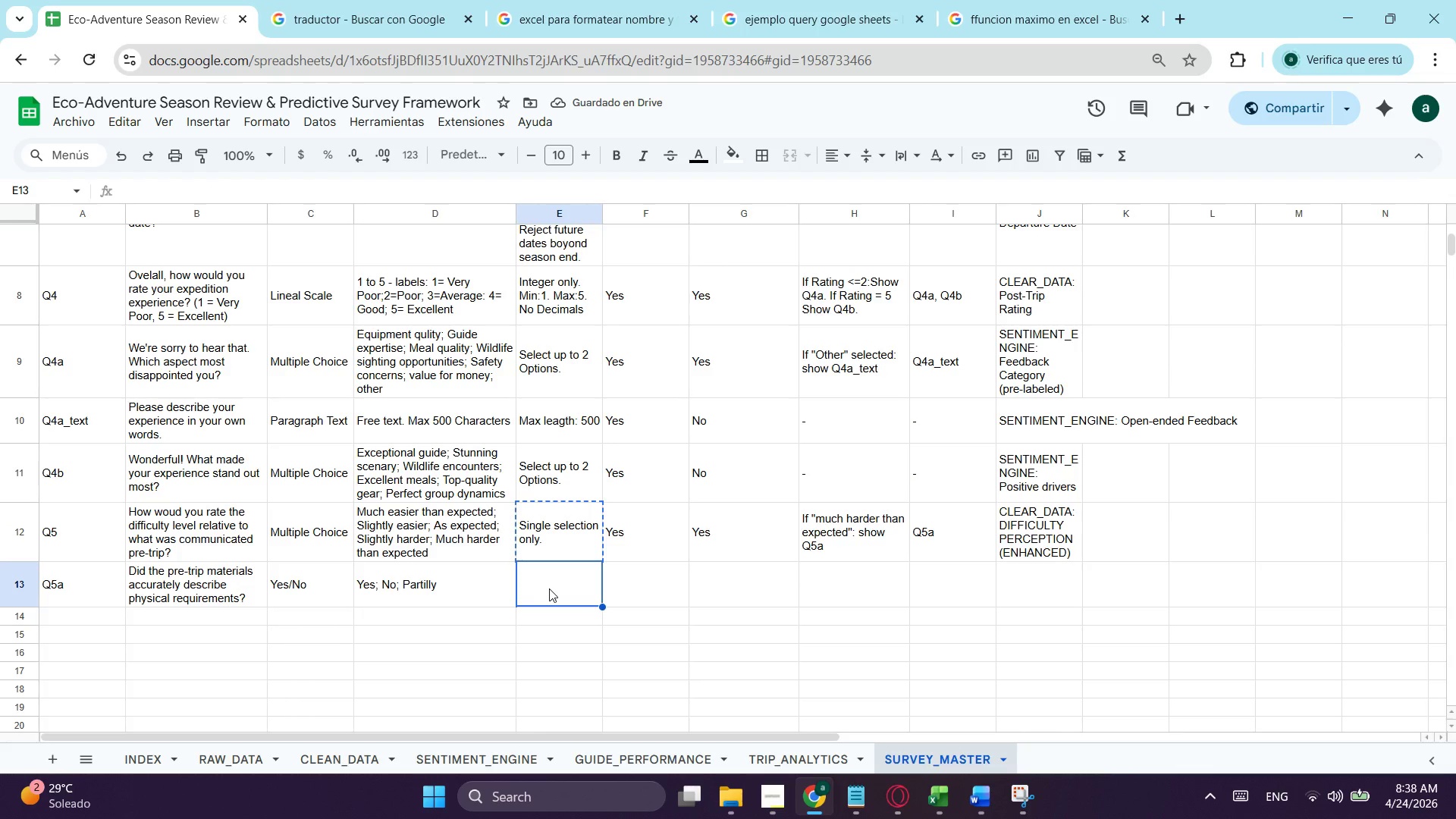 
key(Control+ControlLeft)
 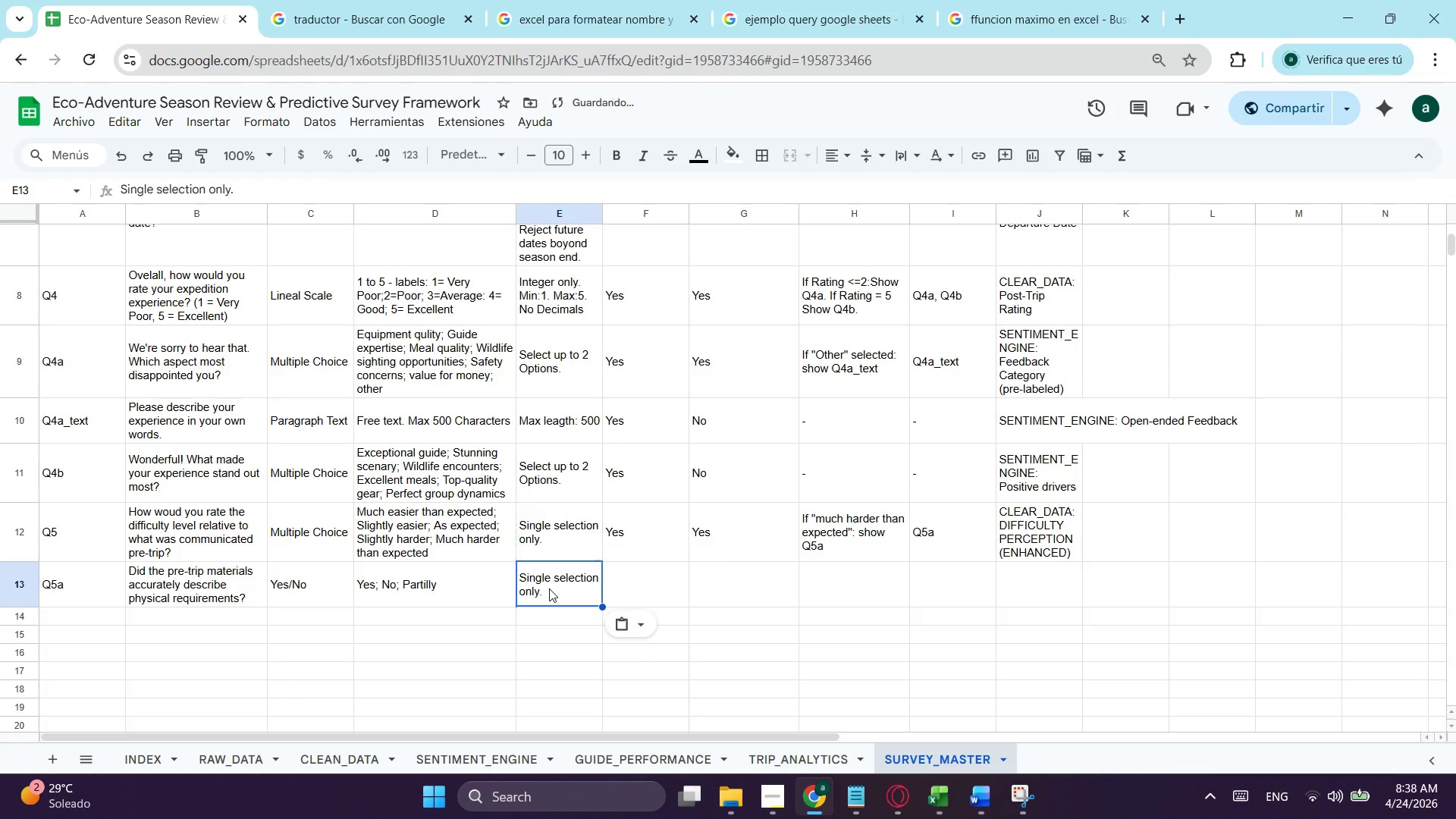 
key(Control+V)
 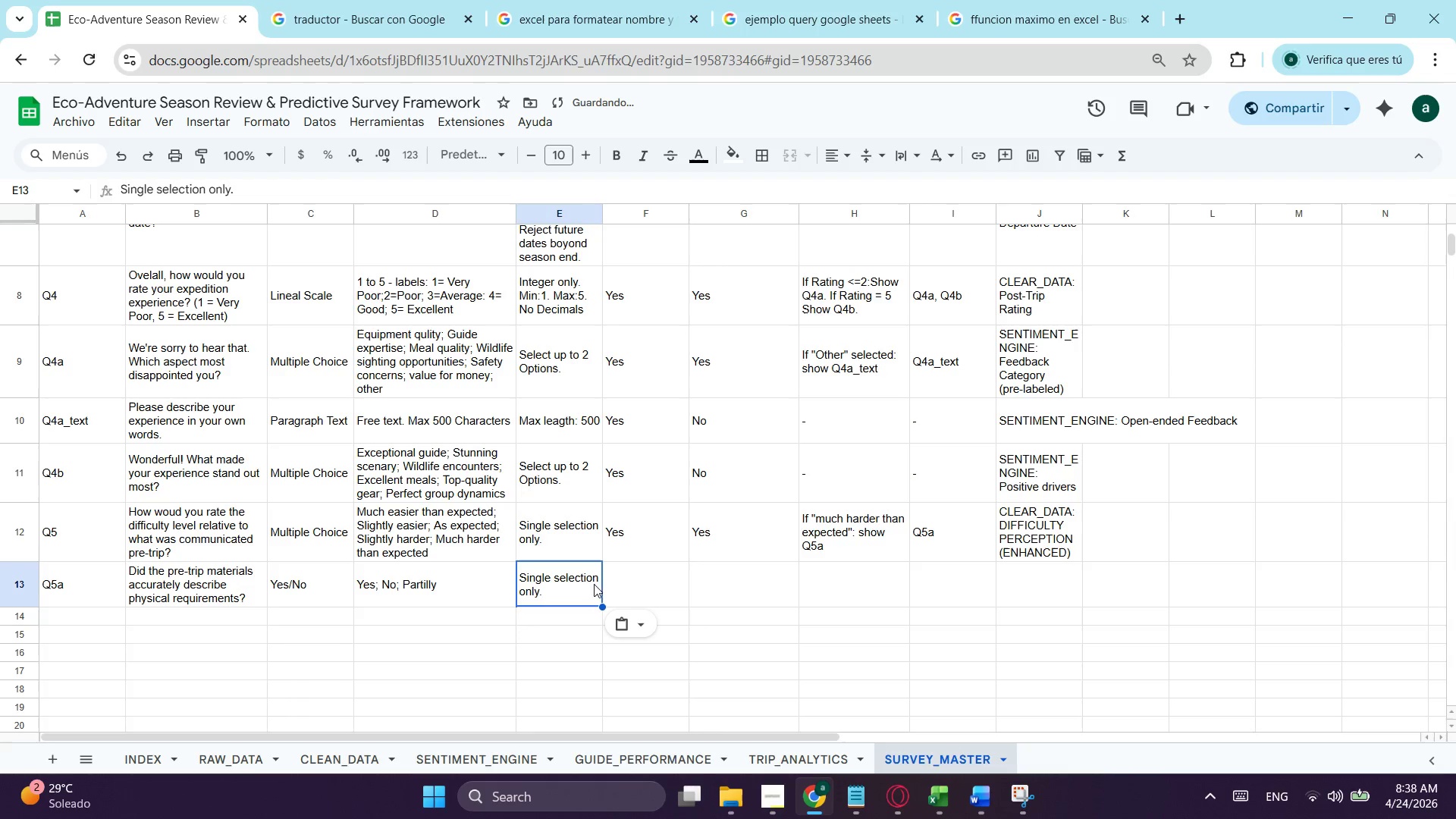 
left_click([629, 584])
 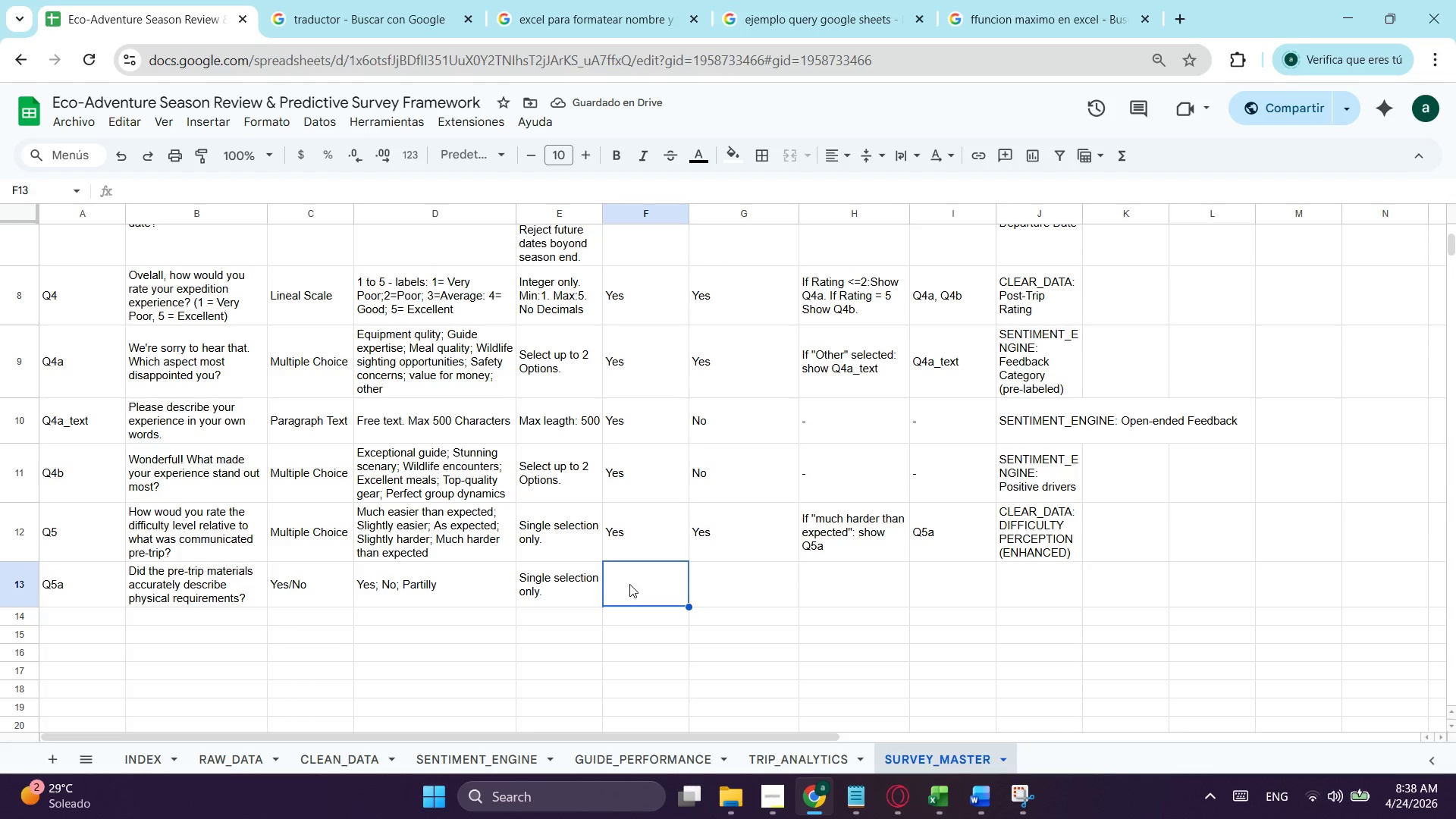 
type(Yes)
key(Tab)
type(No)
key(Tab)
 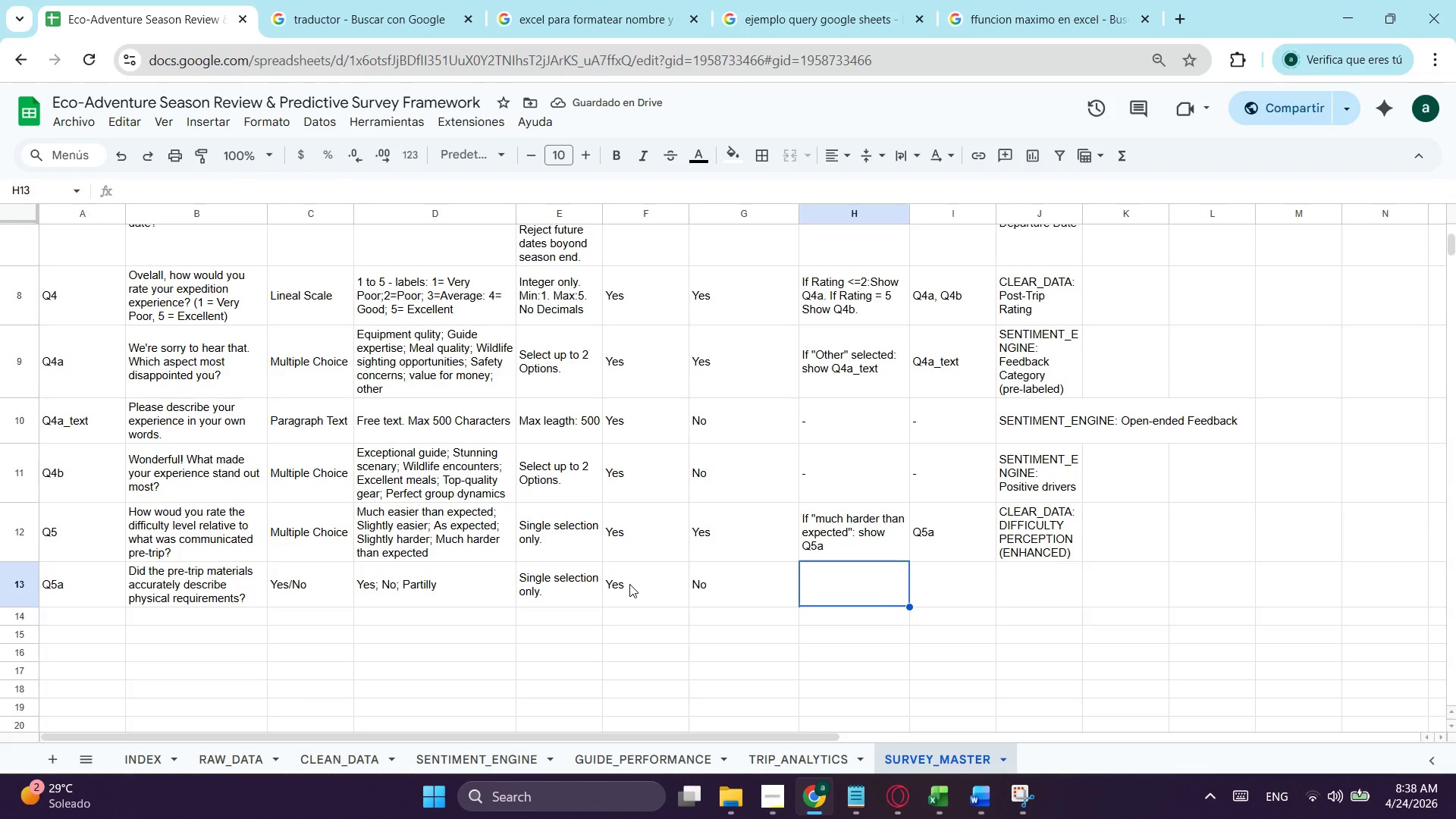 
type(-)
key(Tab)
type(-)
key(Tab)
type(Po)
key(Backspace)
key(Backspace)
type(P)
key(Backspace)
type(Operational fa)
key(Backspace)
type(lap)
key(Backspace)
type(g: marketing alignment)
 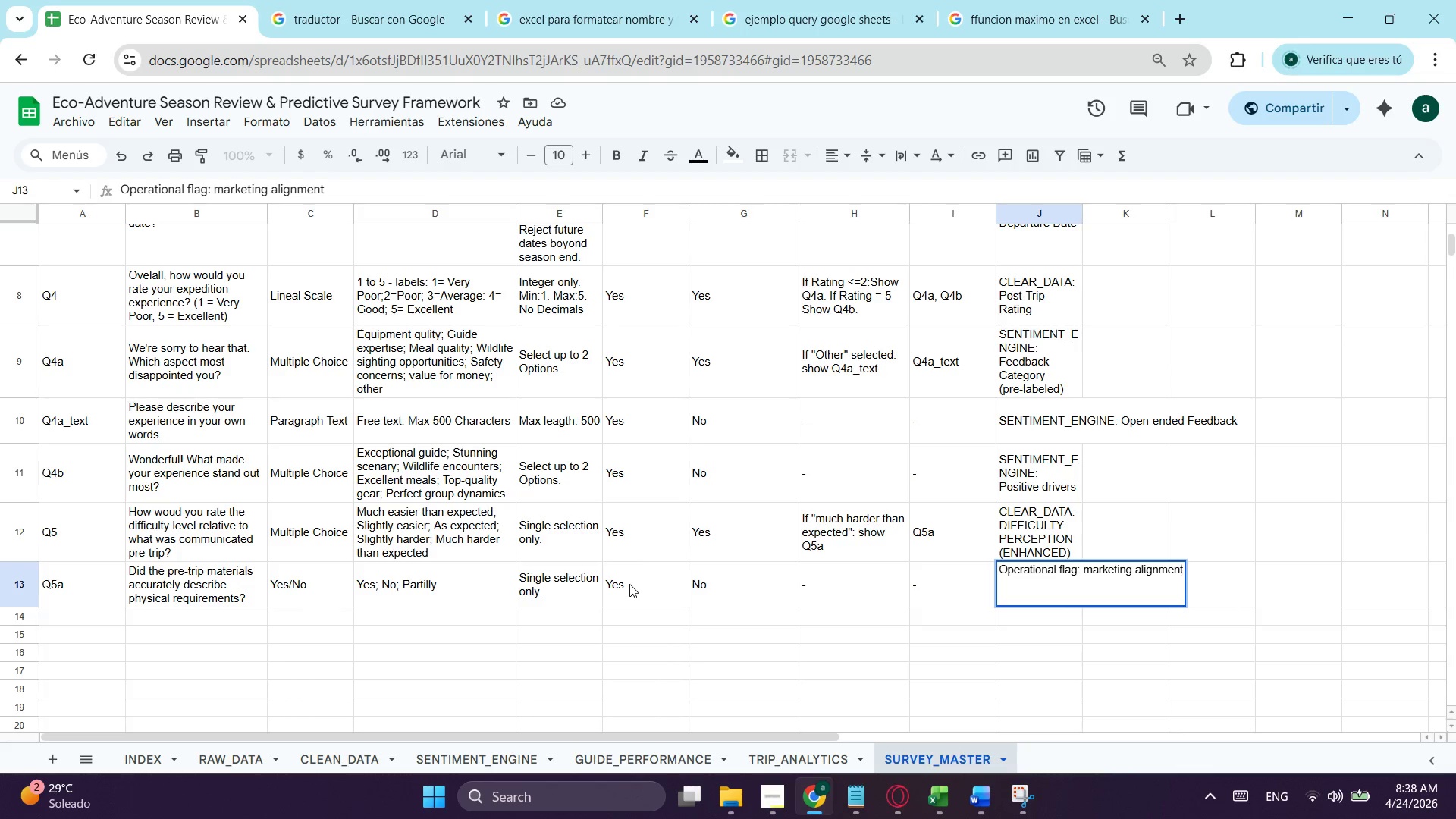 
wait(8.06)
 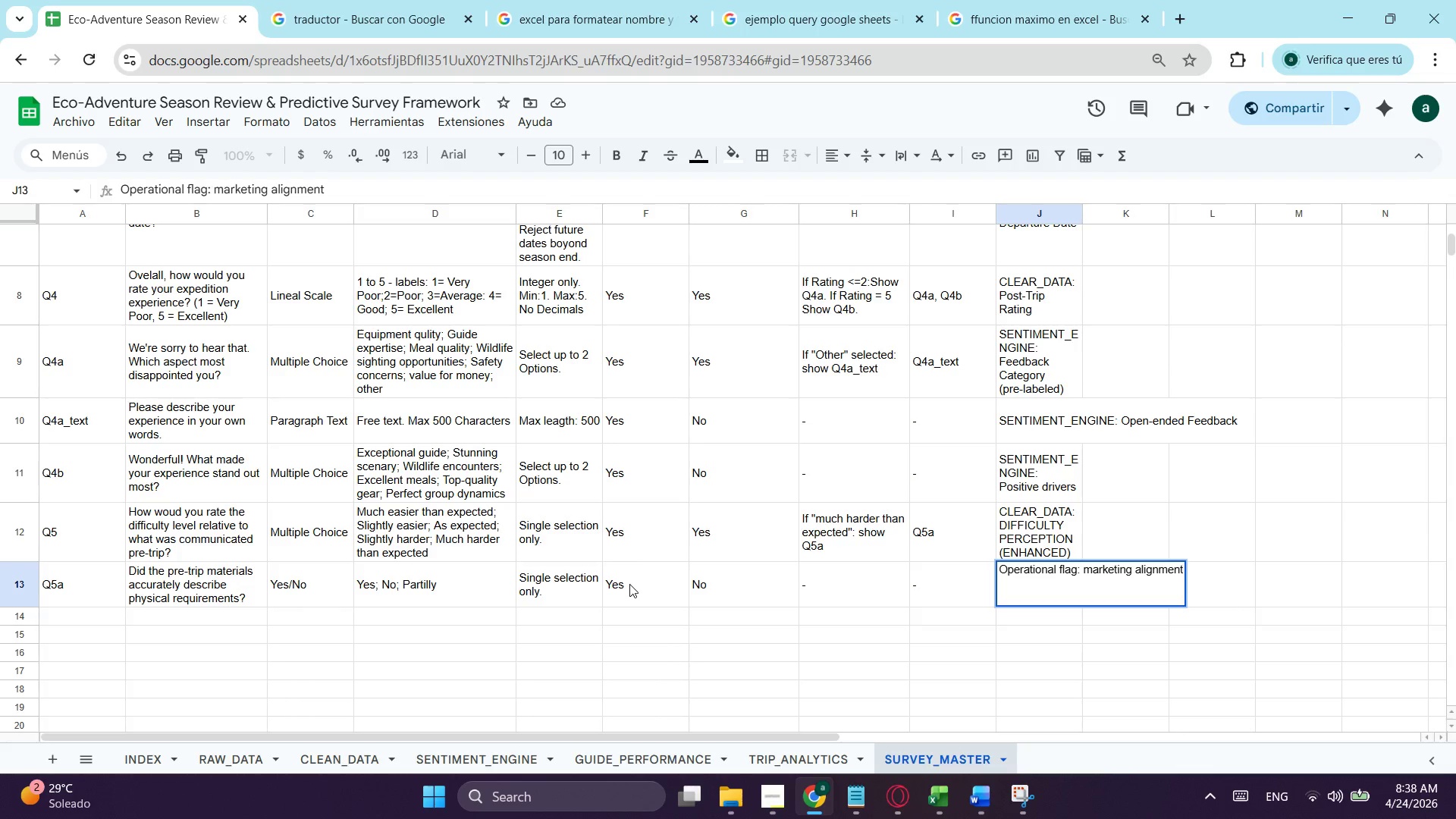 
left_click([65, 607])
 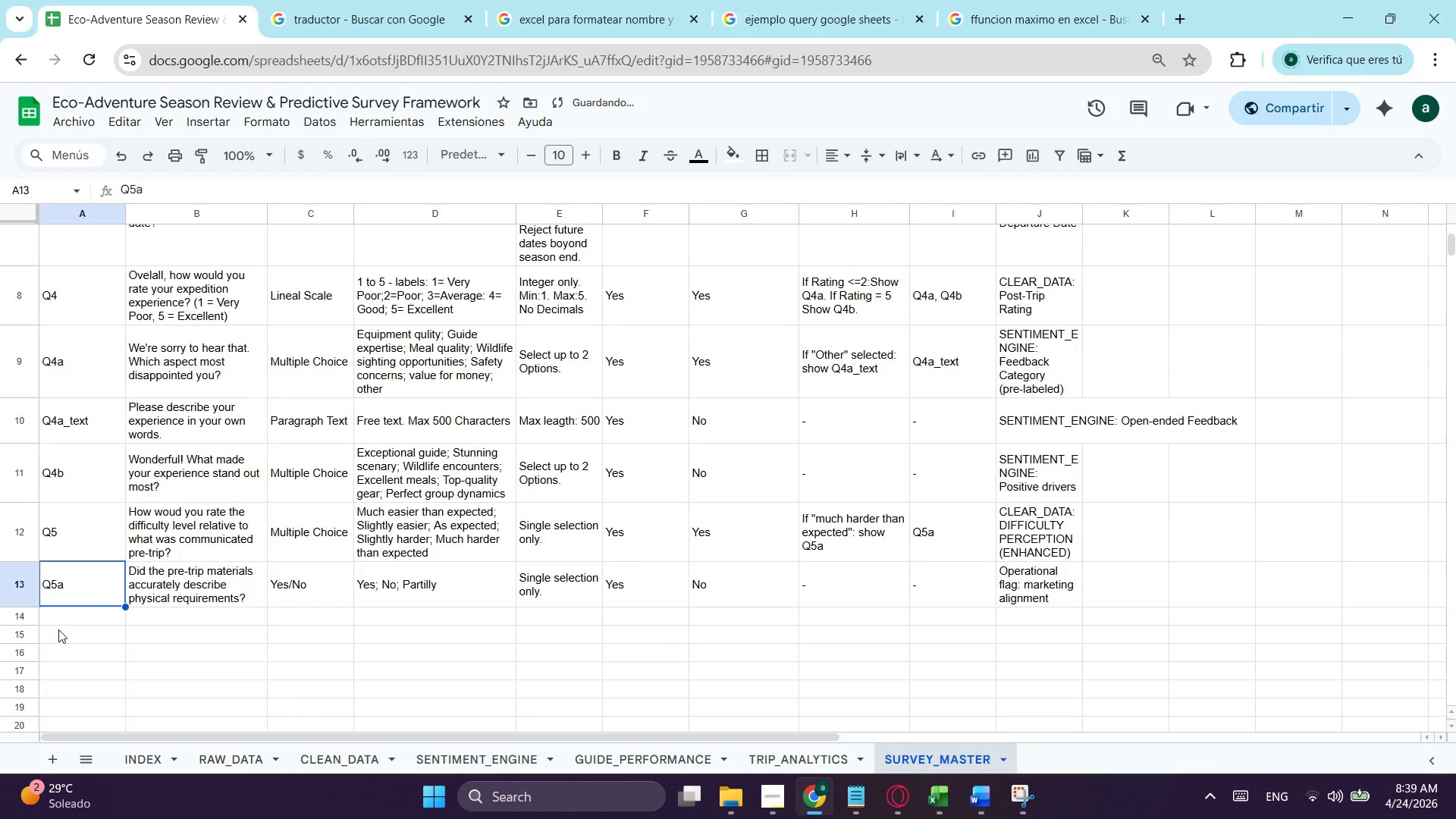 
left_click([58, 629])
 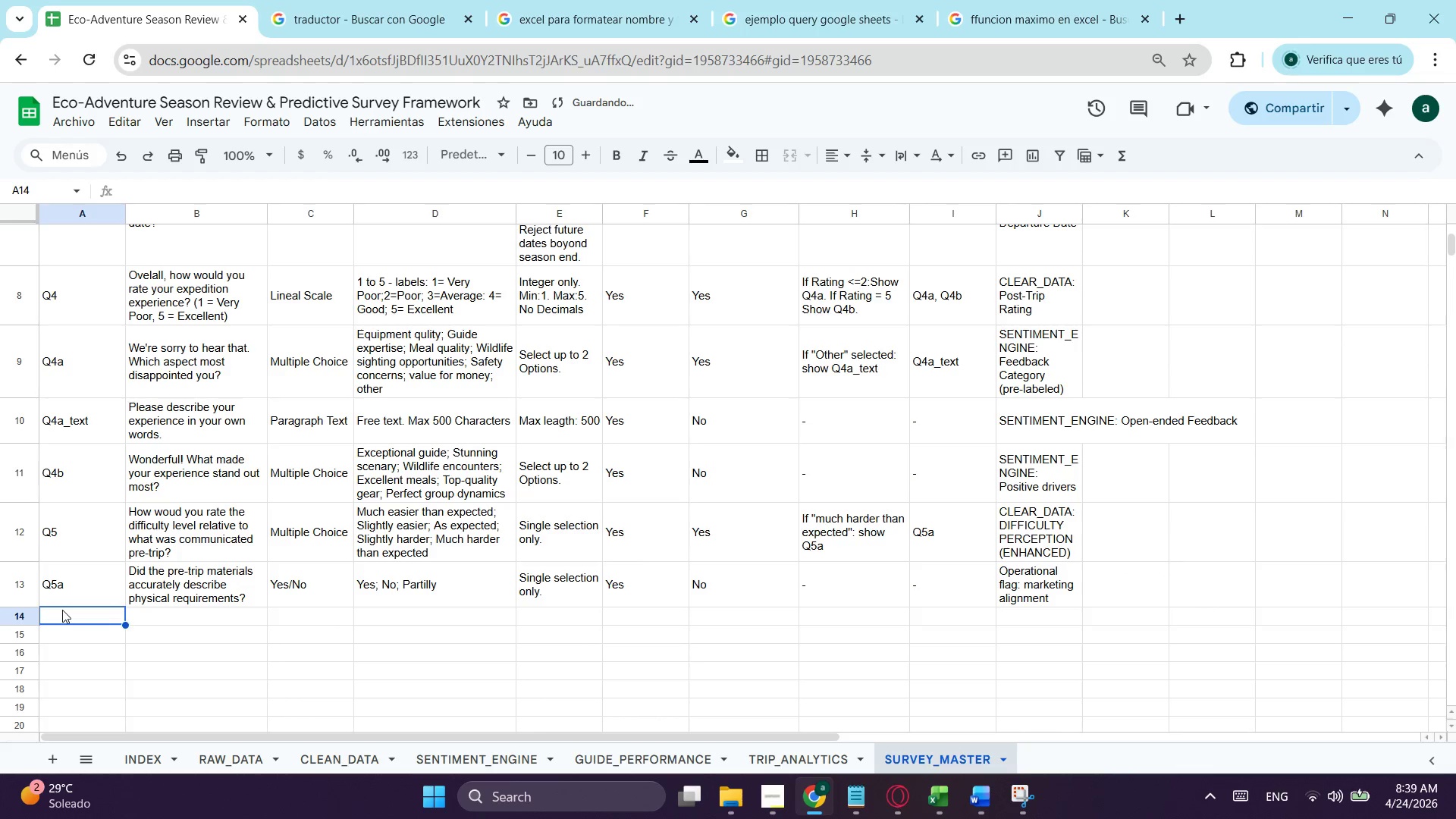 
type(Q6)
key(Tab)
 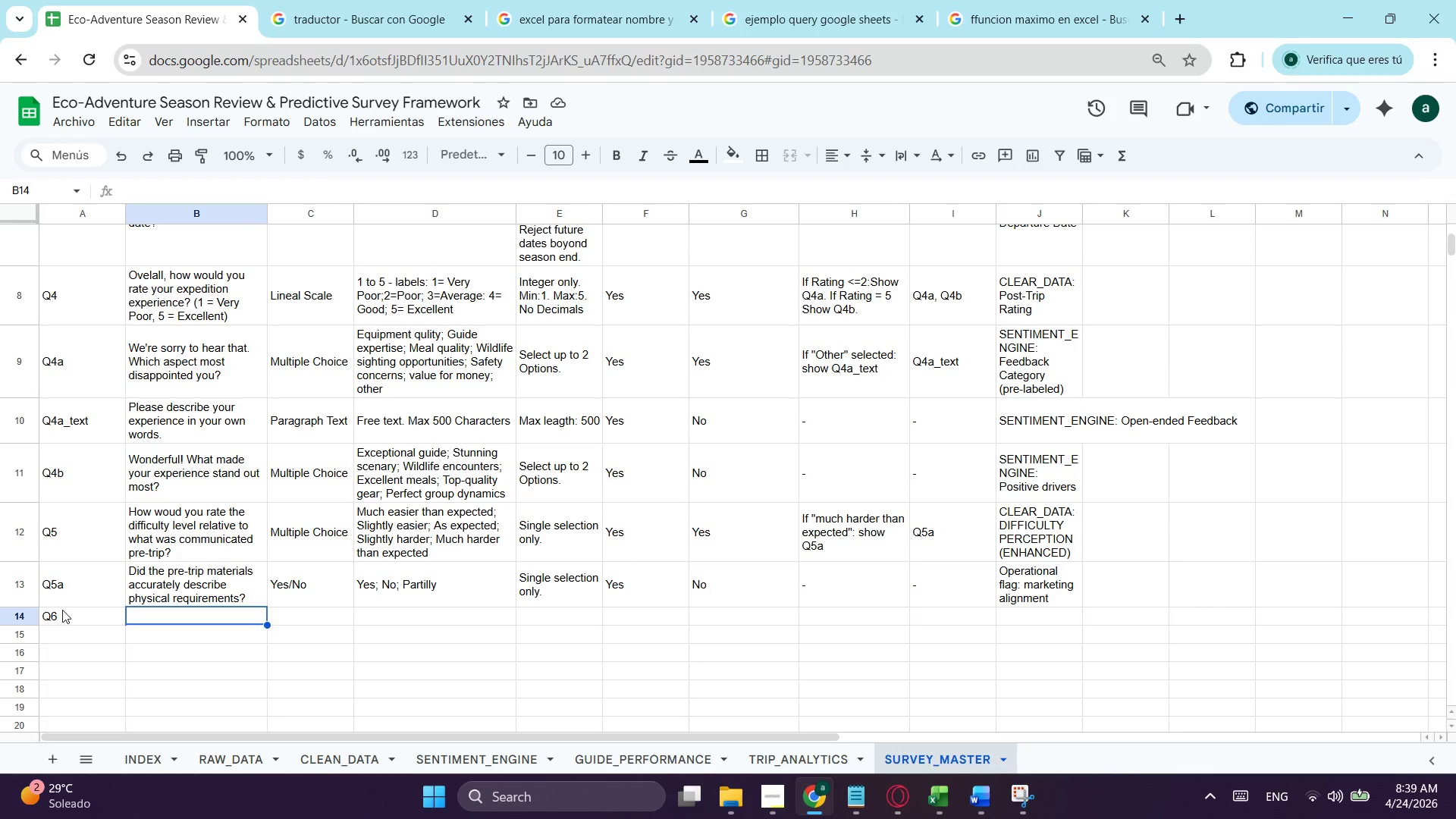 
wait(14.42)
 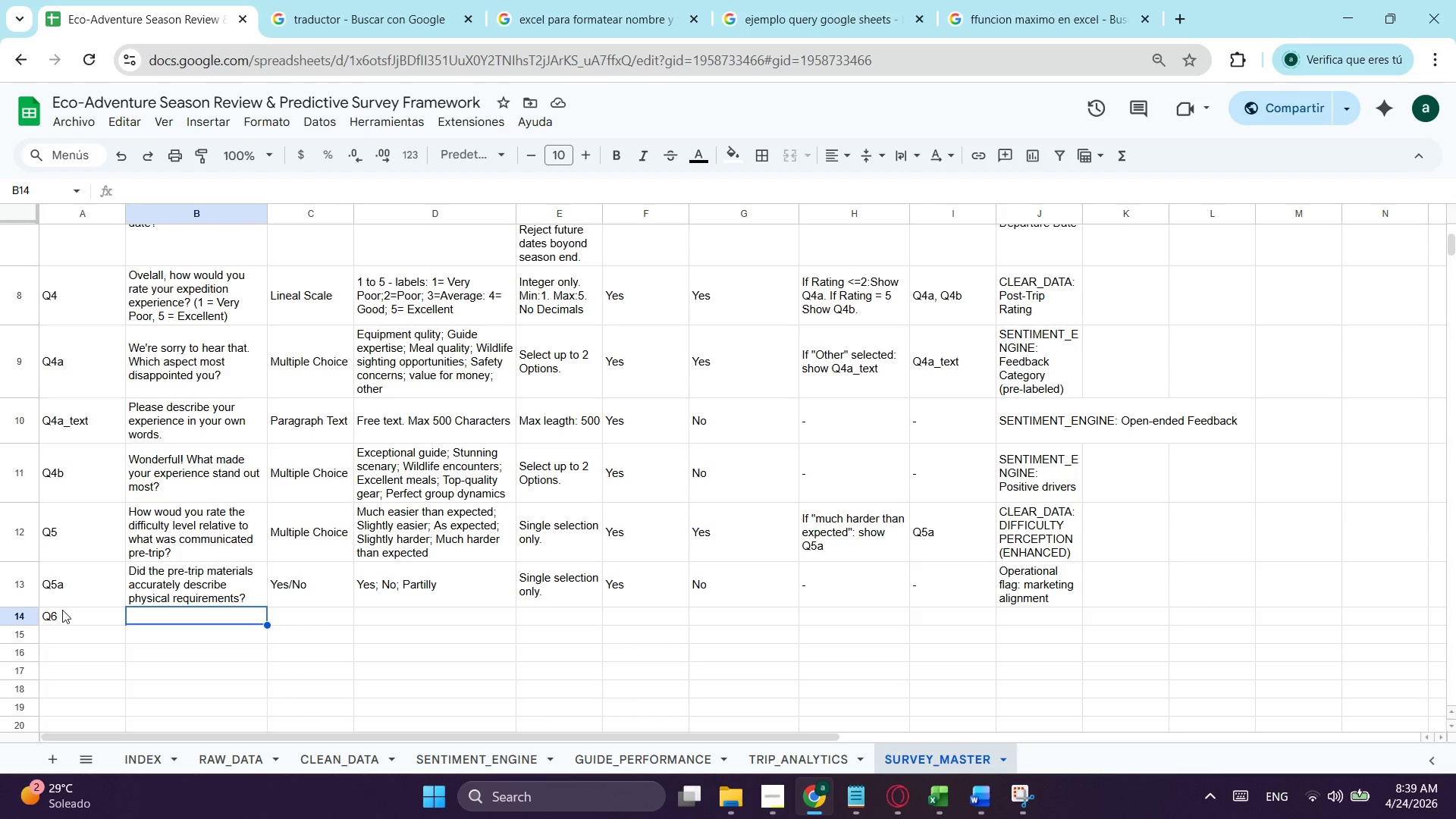 
type(How likely are you to recommend Summit & Strea, to a friend or cole)
key(Backspace)
type(league?)
key(Tab)
 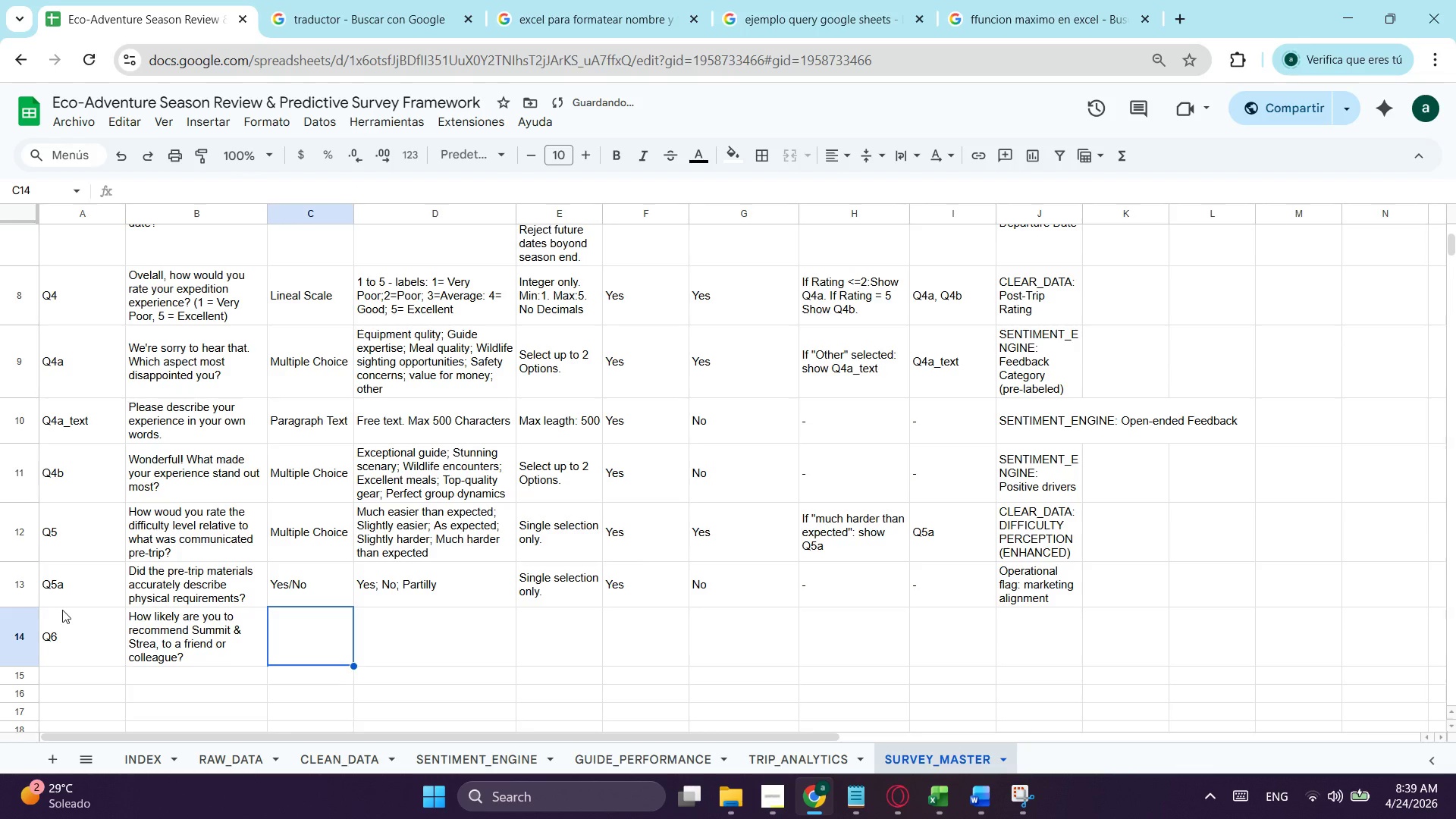 
key(0)
 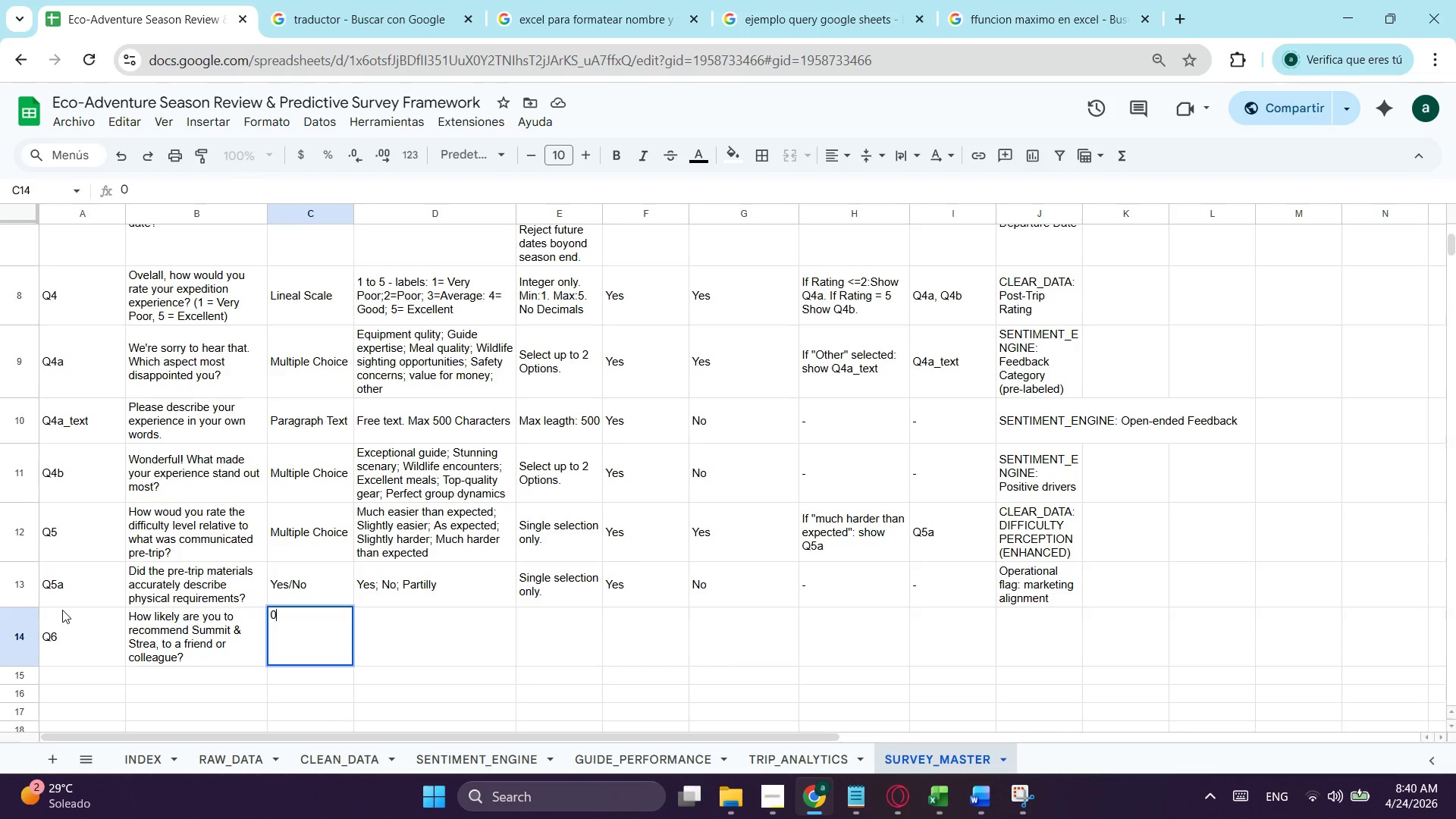 
key(Backspace)
 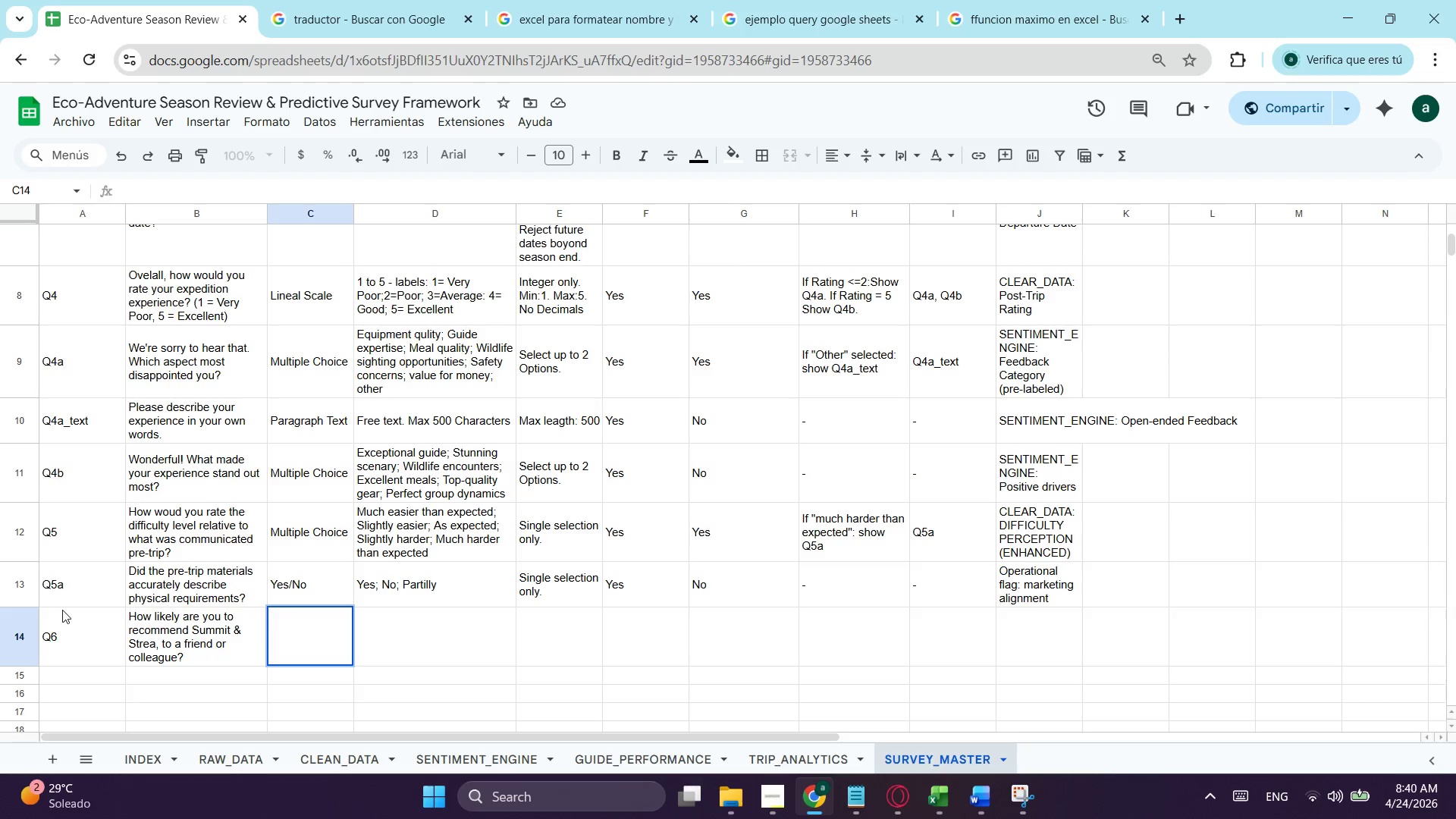 
left_click([215, 665])
 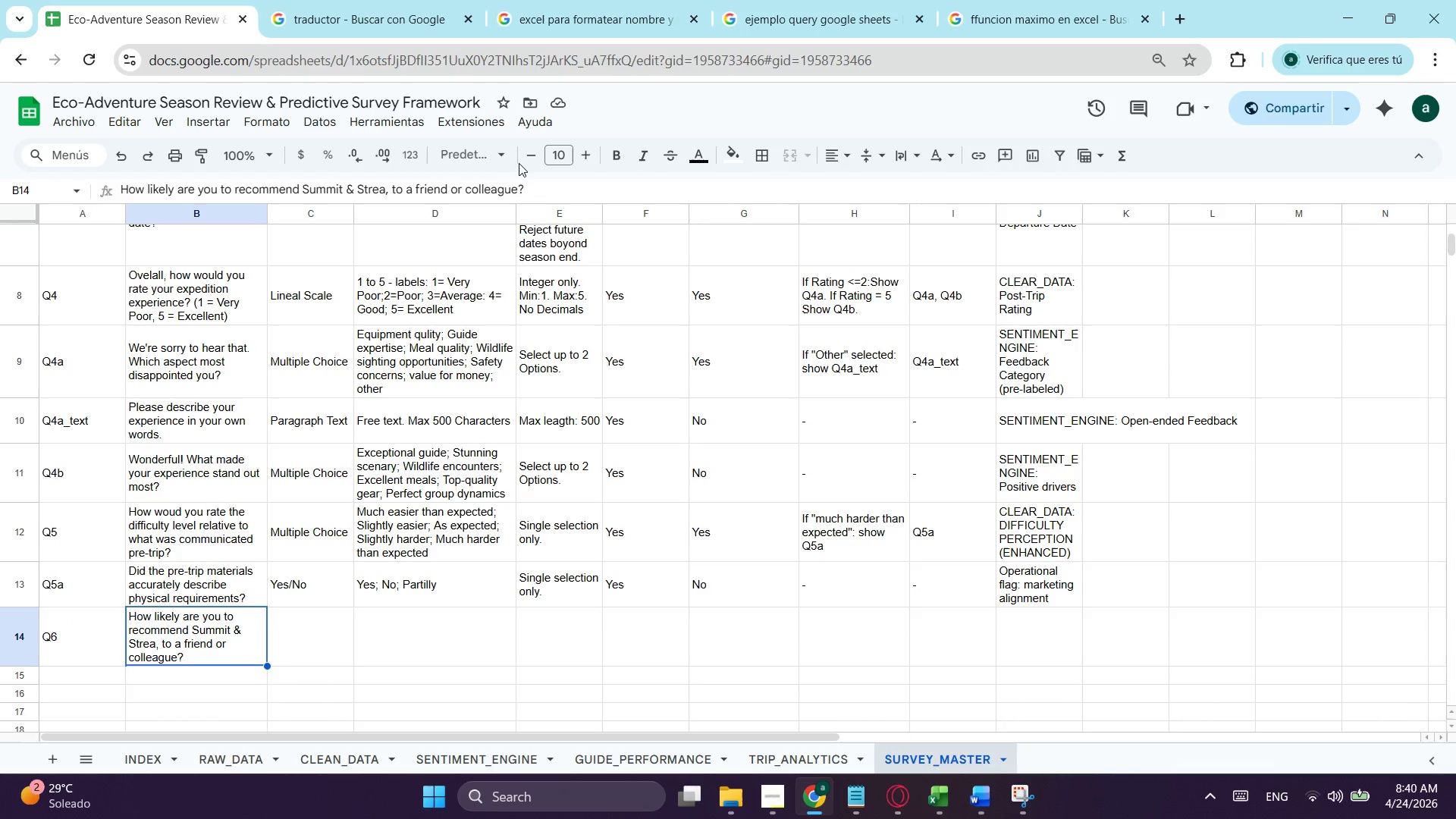 
left_click([545, 197])
 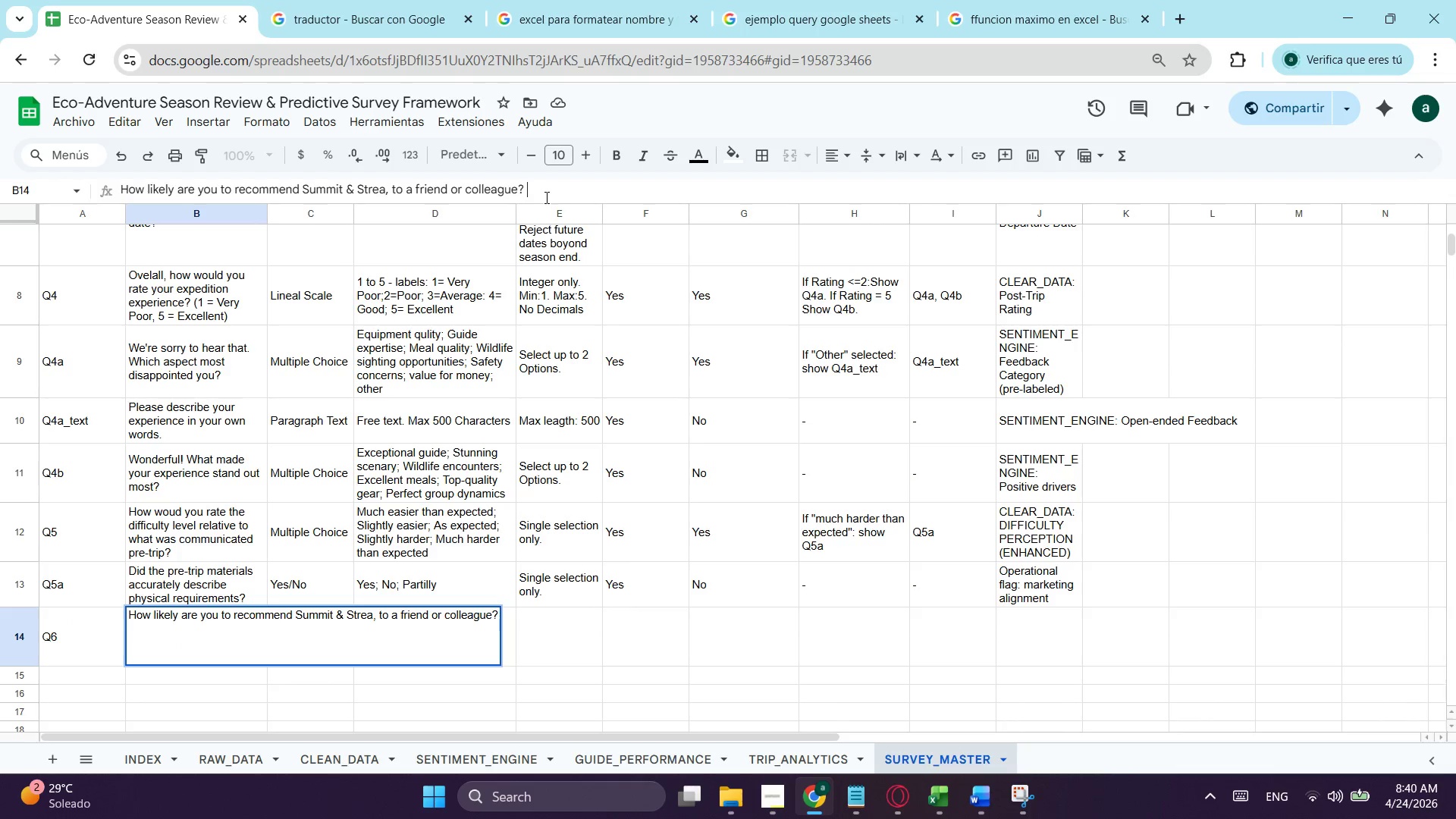 
type( (0 = Would not Re)
key(Backspace)
key(Backspace)
type(recommend; 10 = )
 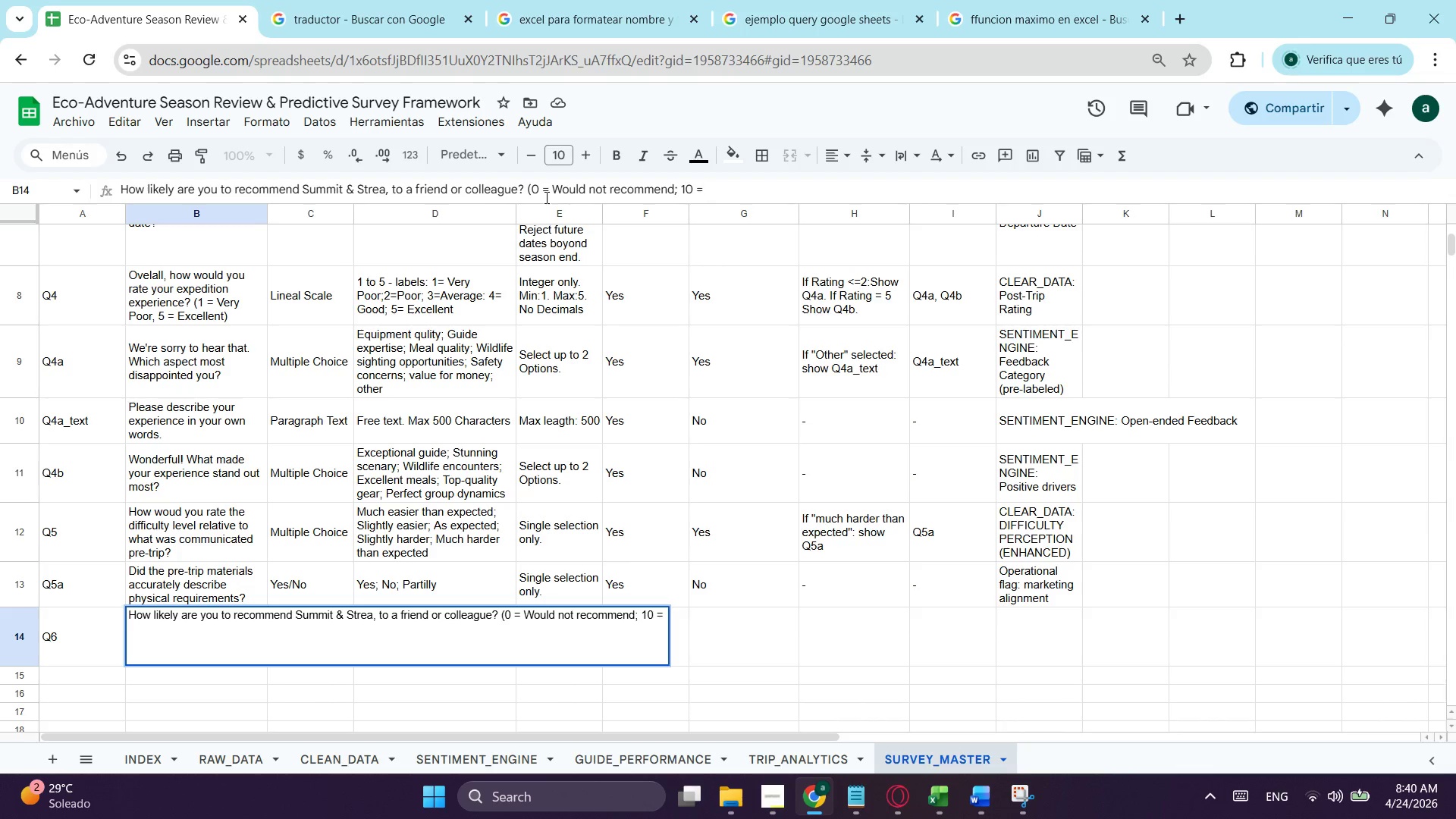 
type(Highly Recommend)
key(Tab)
 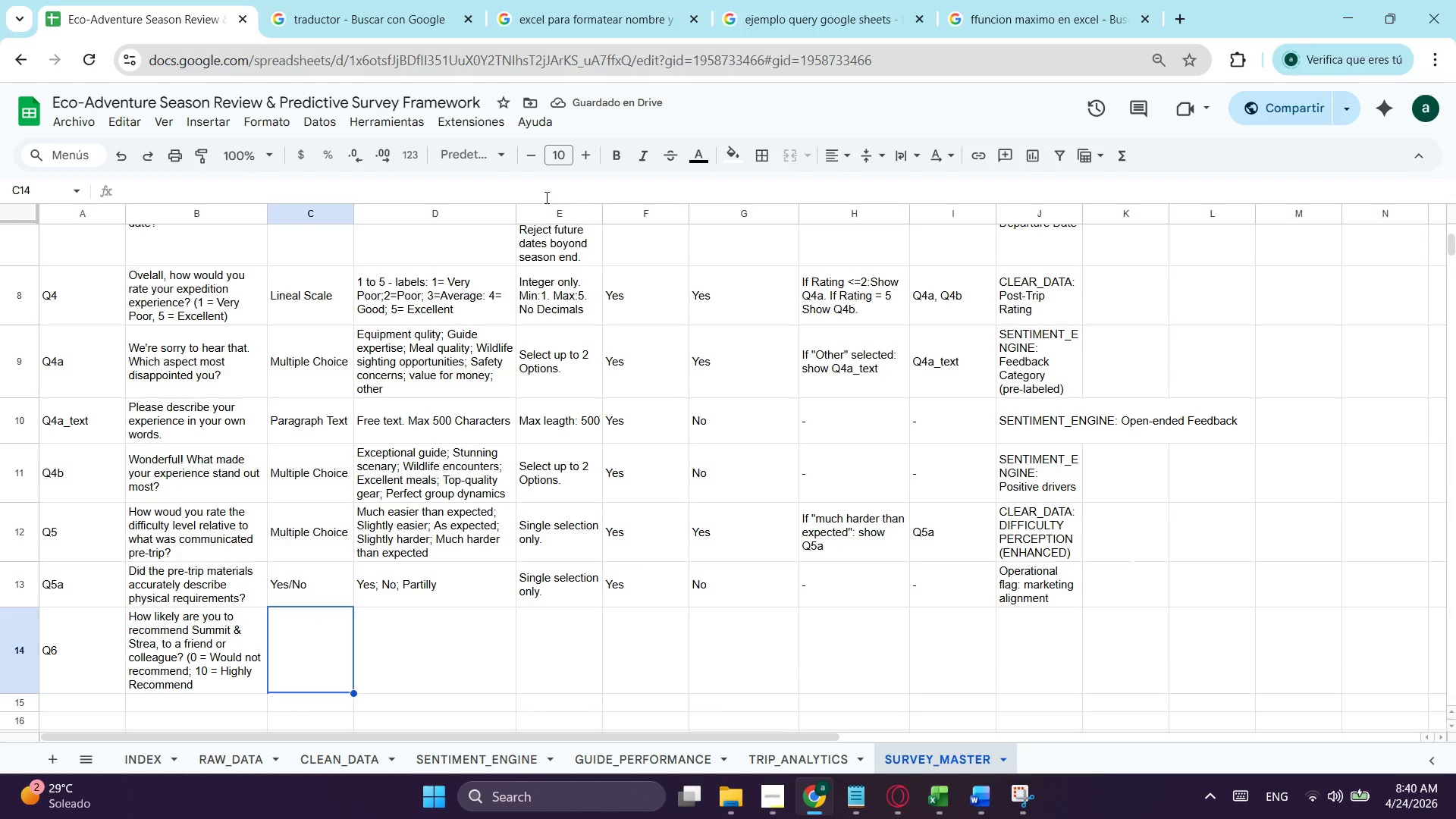 
type(Integer oly )
key(Backspace)
key(Backspace)
key(Backspace)
type(nly )
key(Backspace)
type(. Min 0. Ma)
 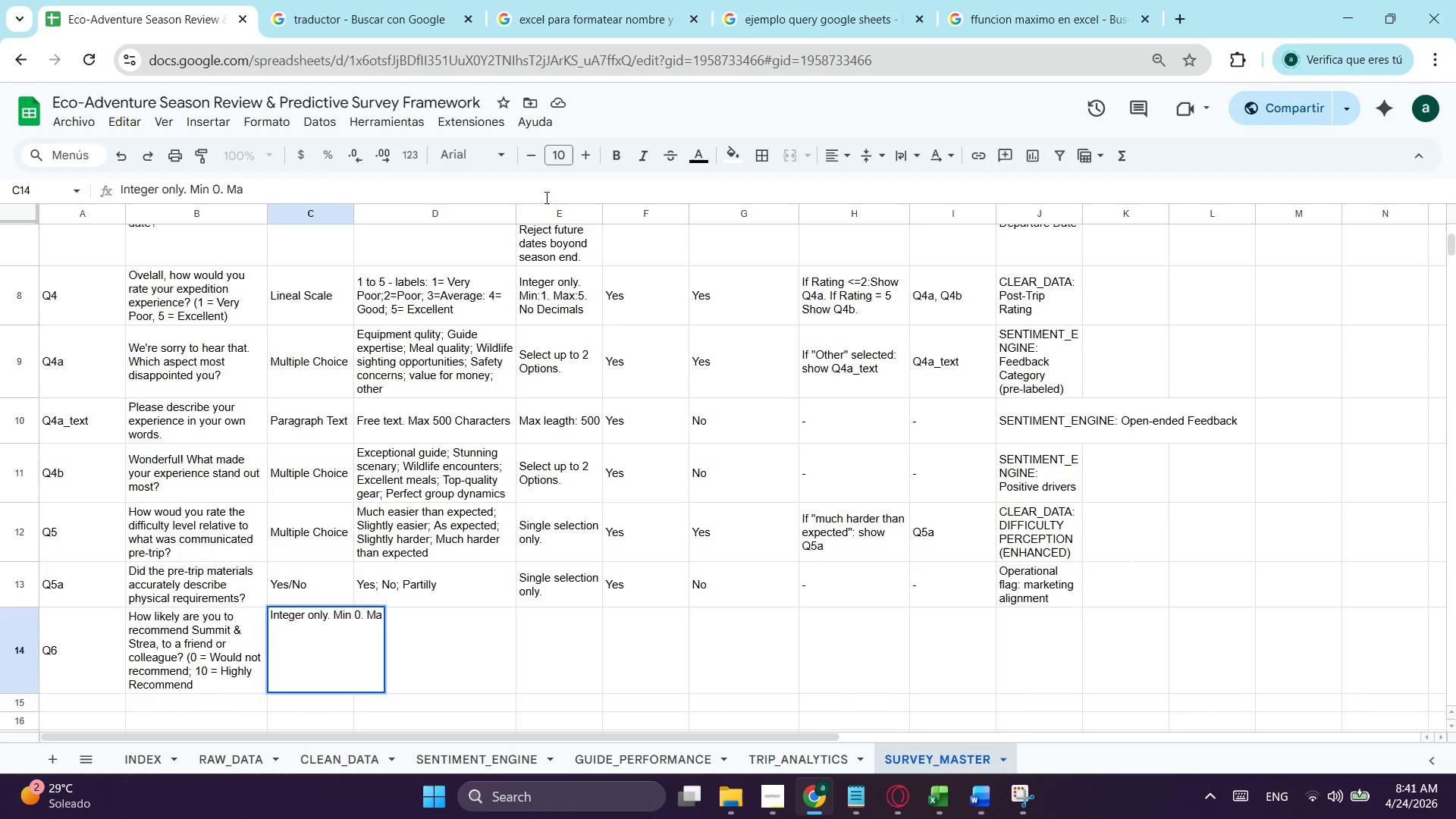 
type(x:10)
 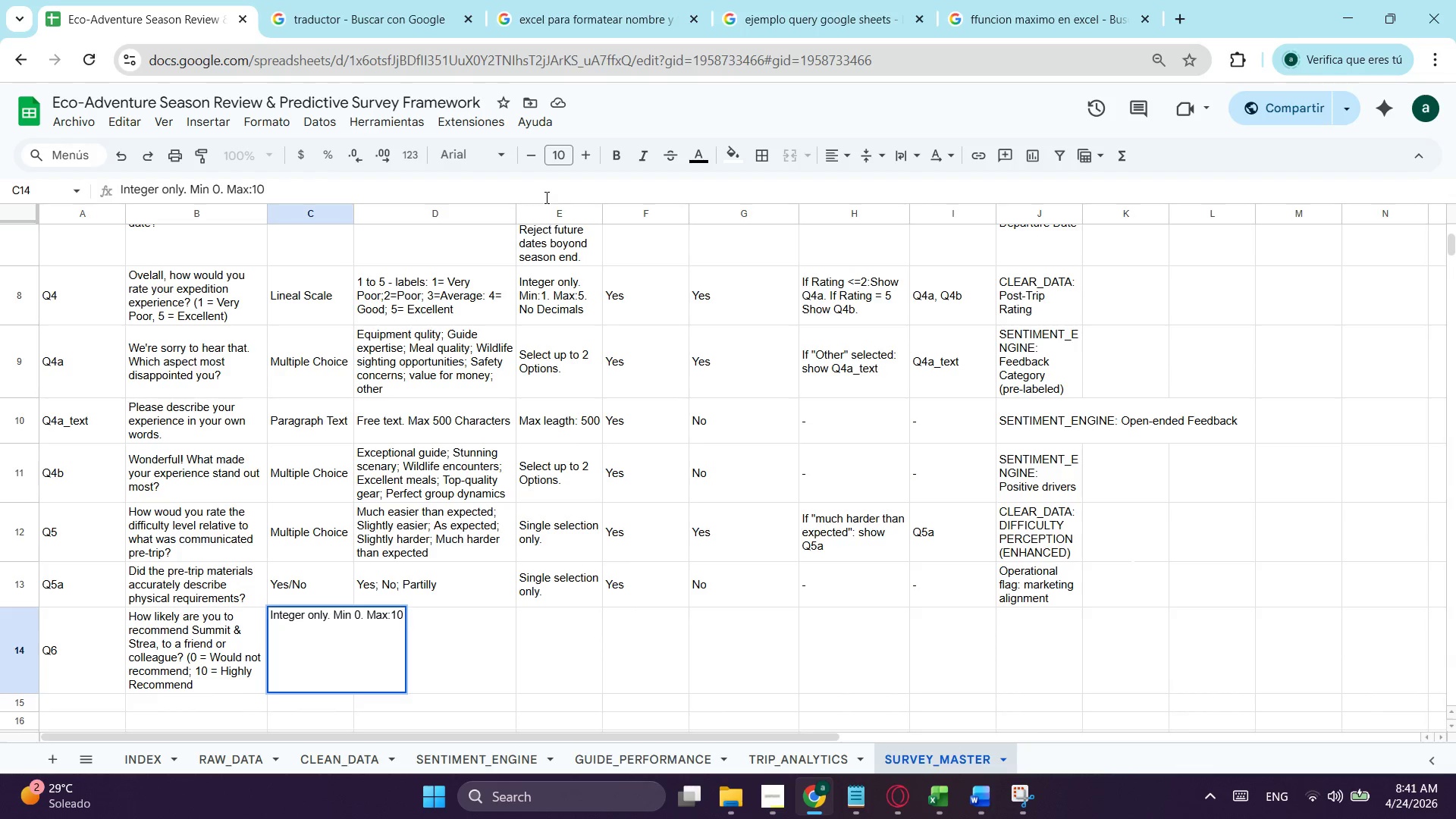 
left_click_drag(start_coordinate=[354, 623], to_coordinate=[347, 621])
 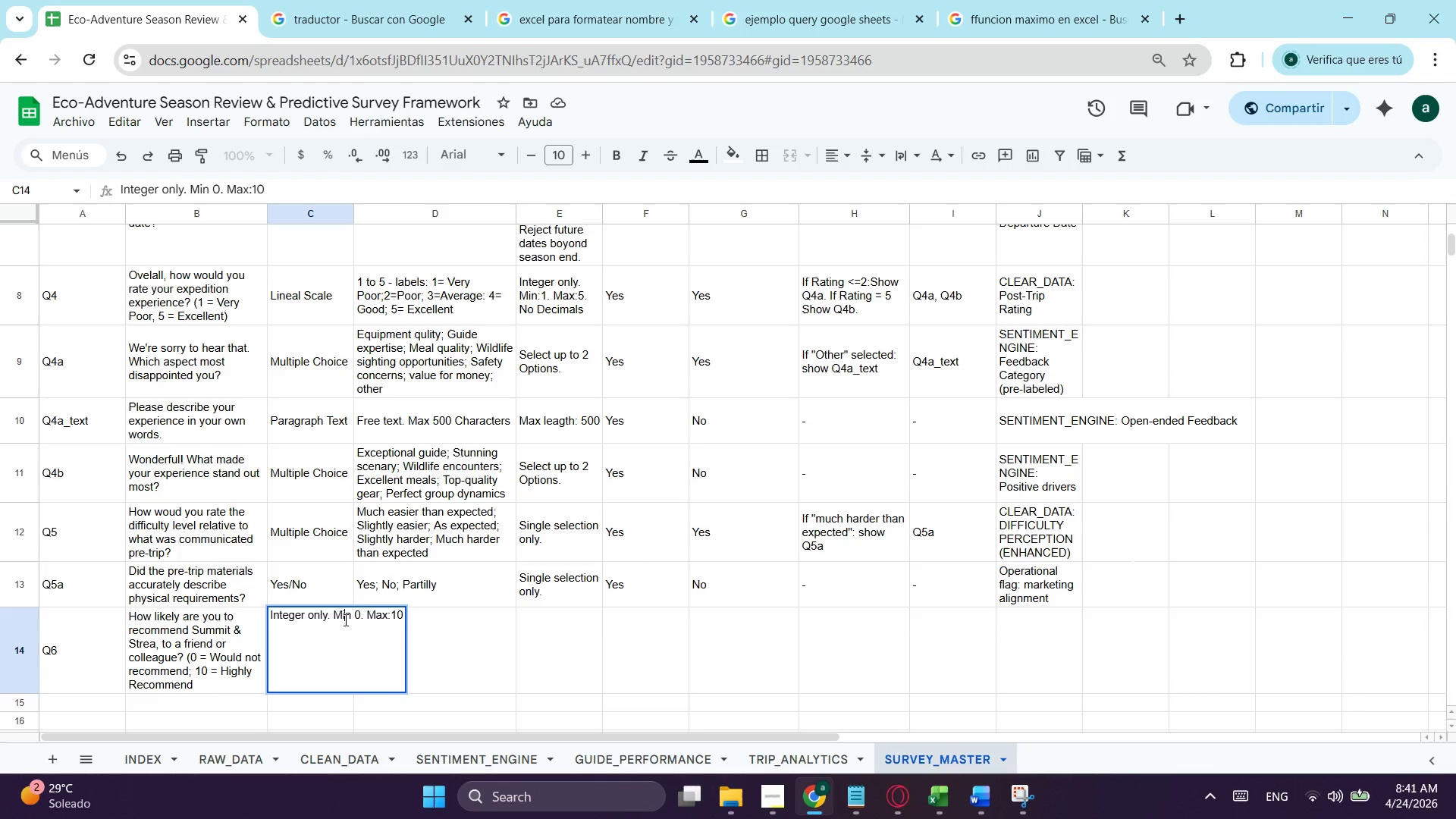 
double_click([344, 620])
 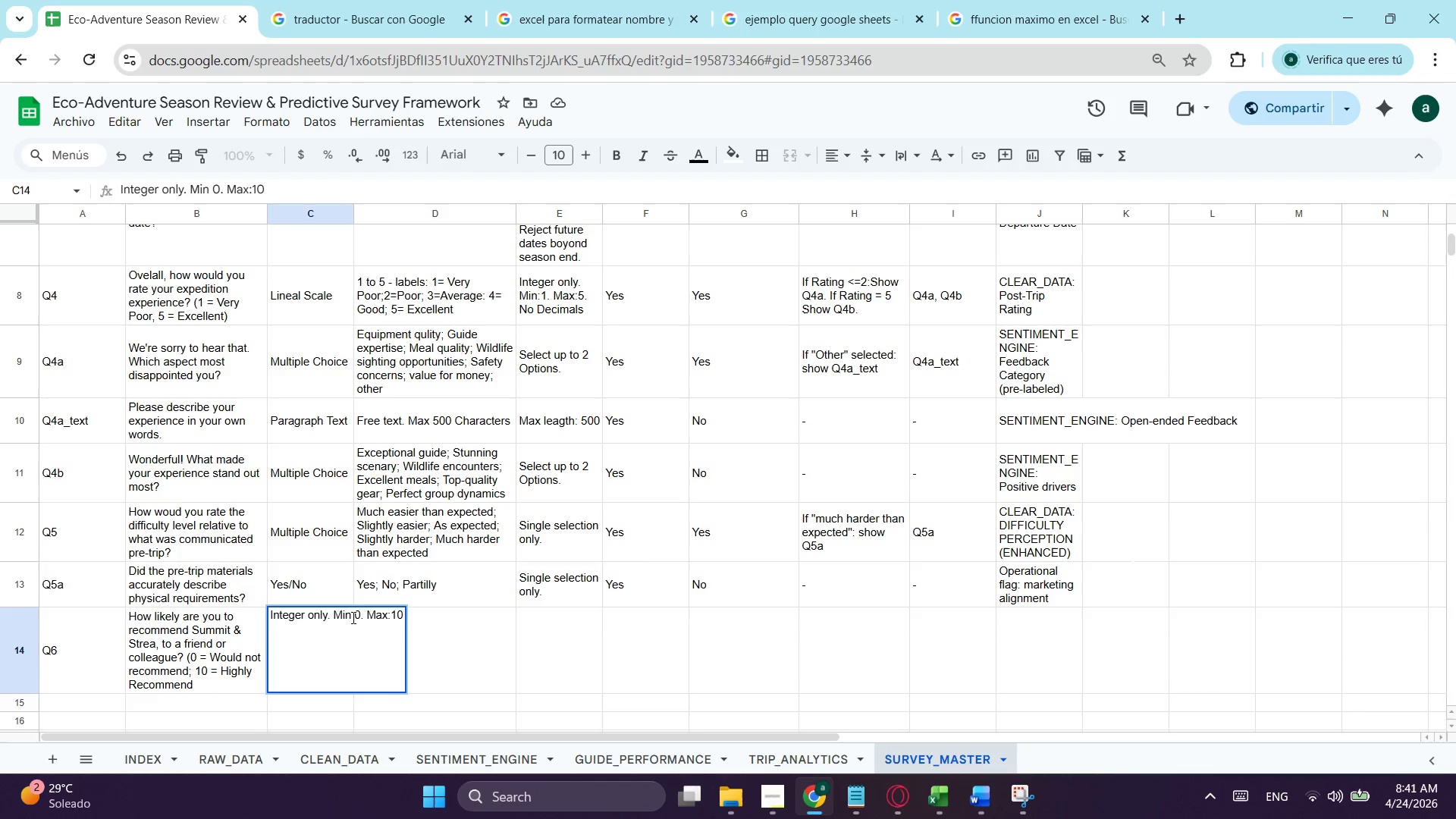 
left_click([352, 617])
 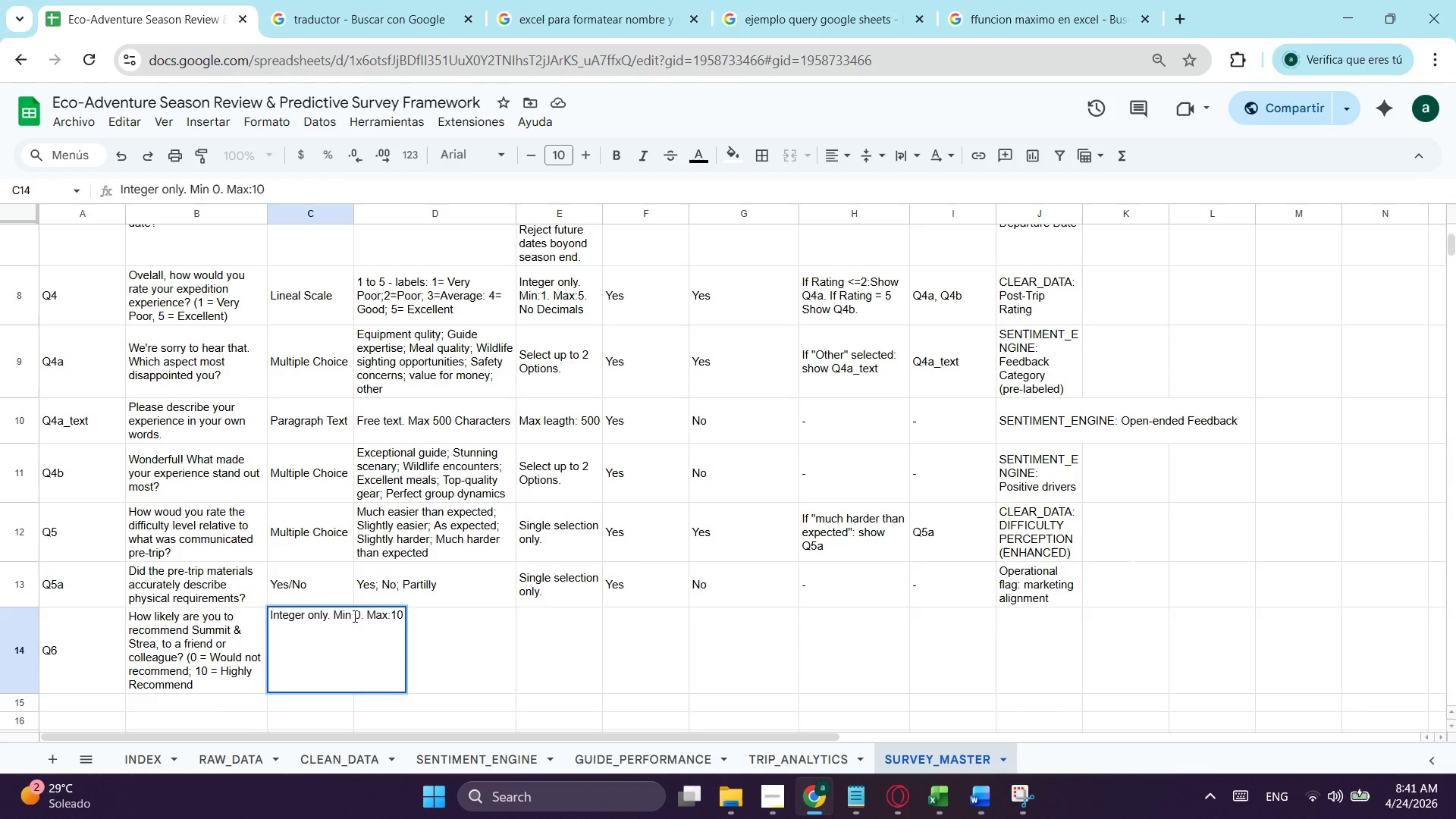 
key(Shift+Semicolon)
 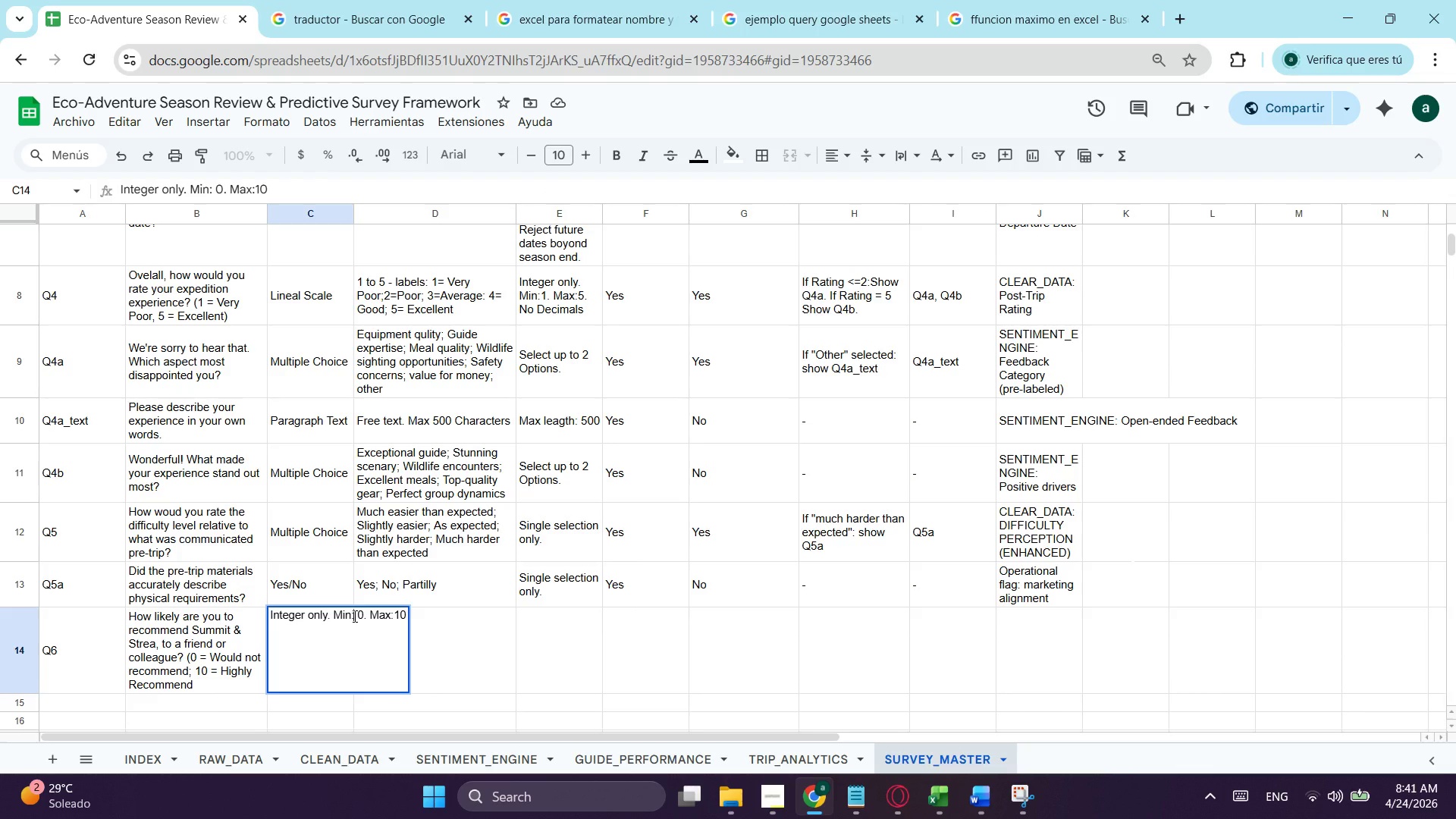 
key(Enter)
 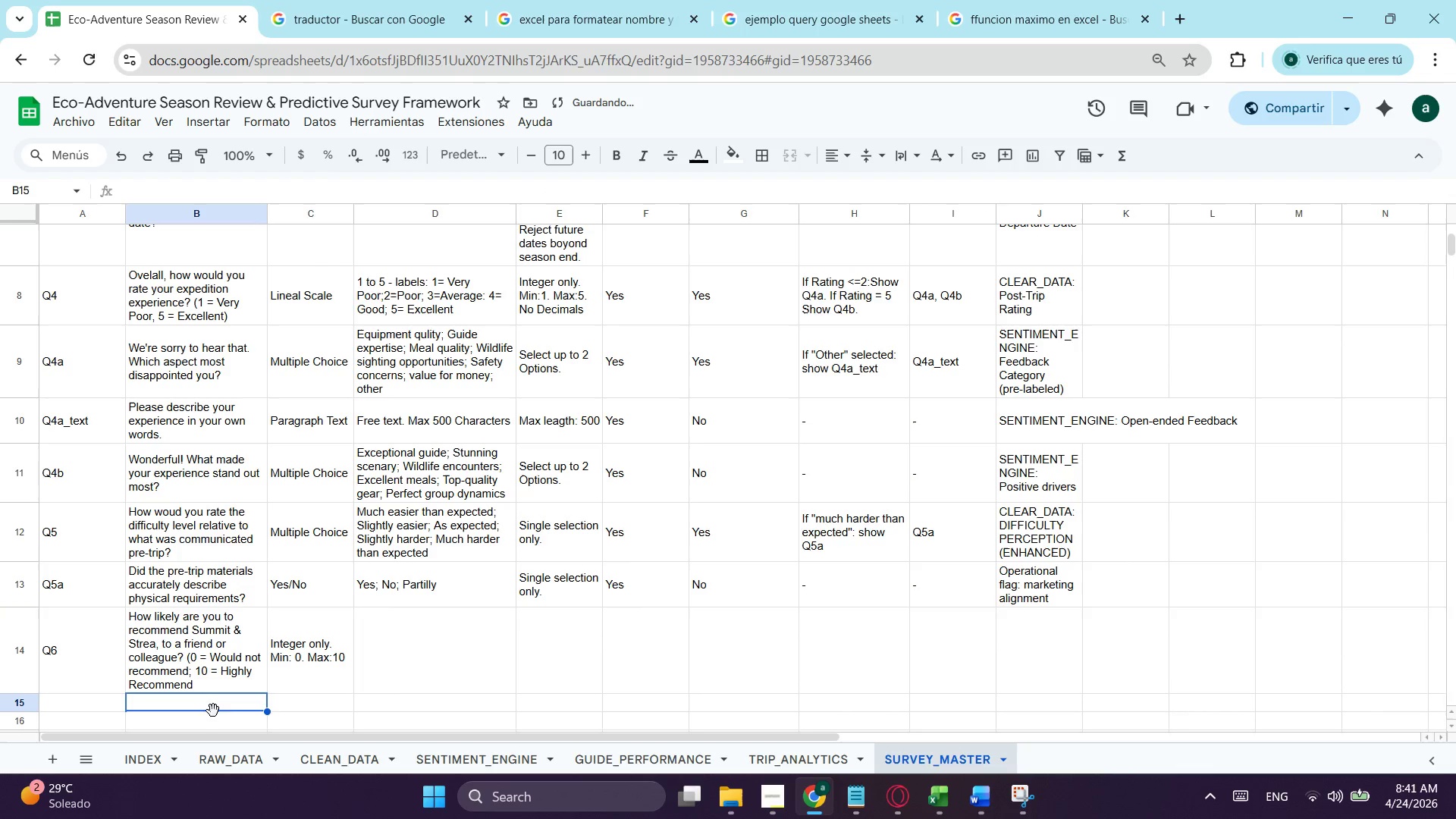 
left_click([213, 698])
 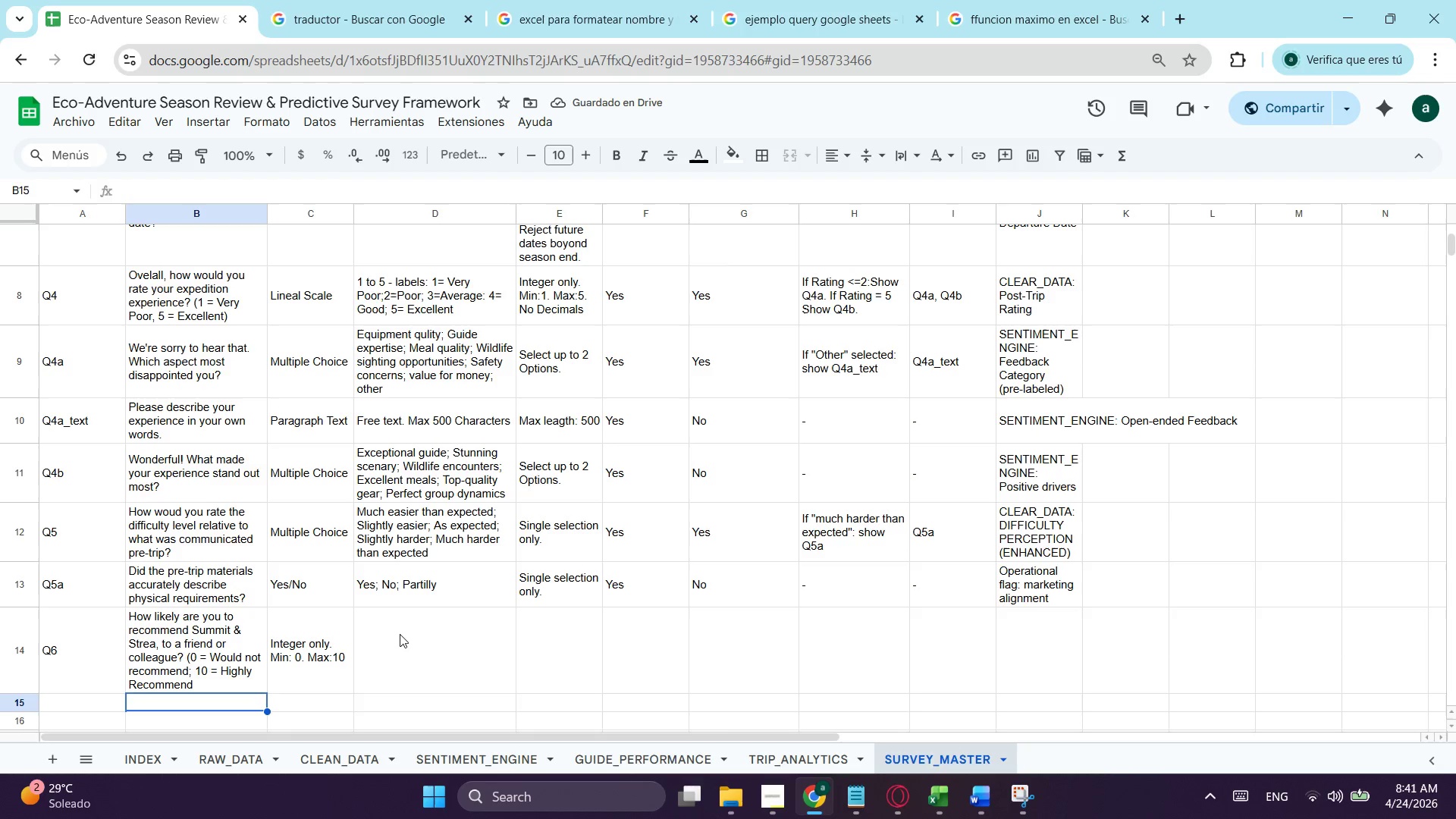 
left_click([430, 627])
 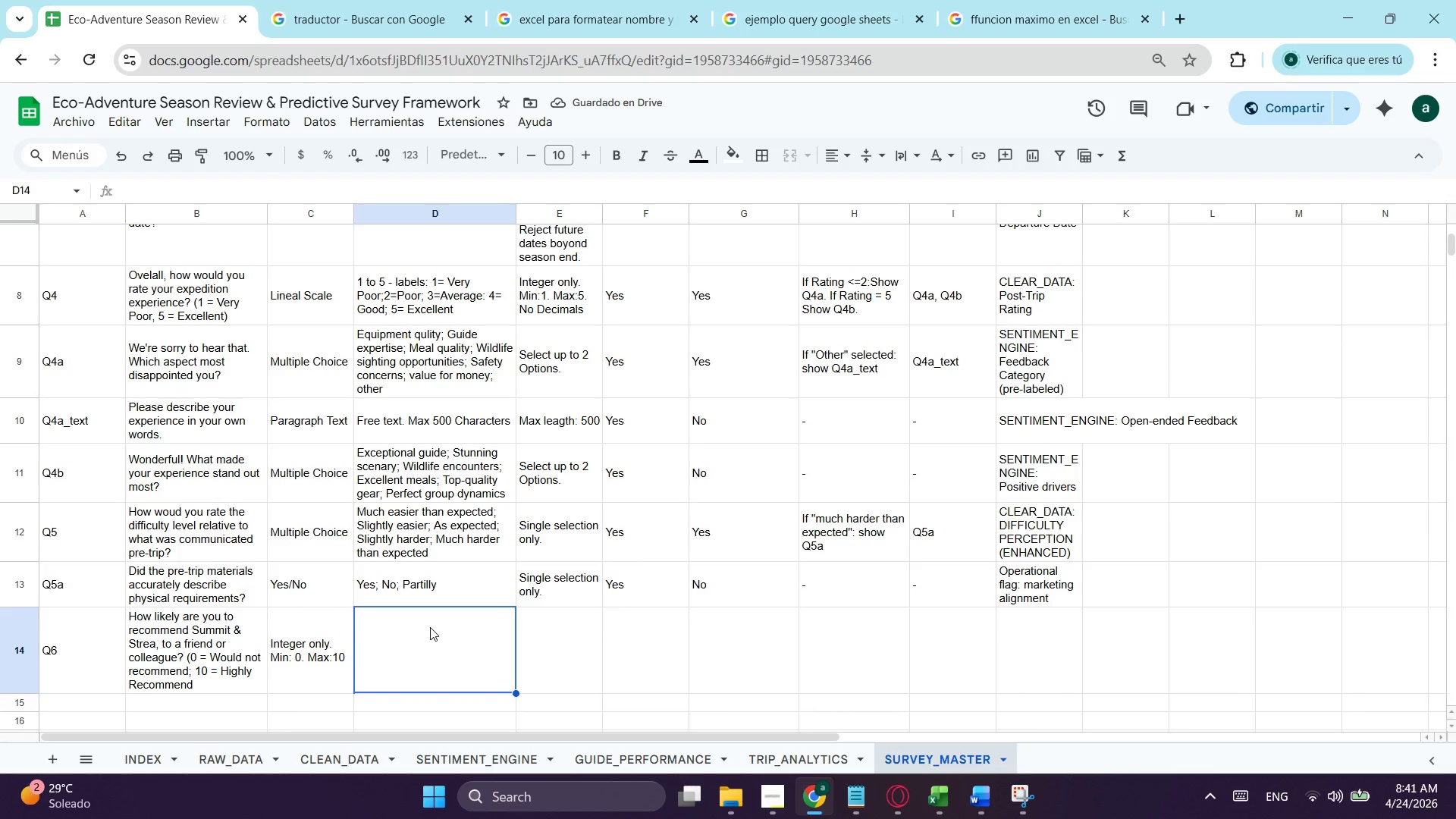 
type(yes)
key(Backspace)
key(Backspace)
key(Backspace)
key(Backspace)
key(Backspace)
key(Backspace)
 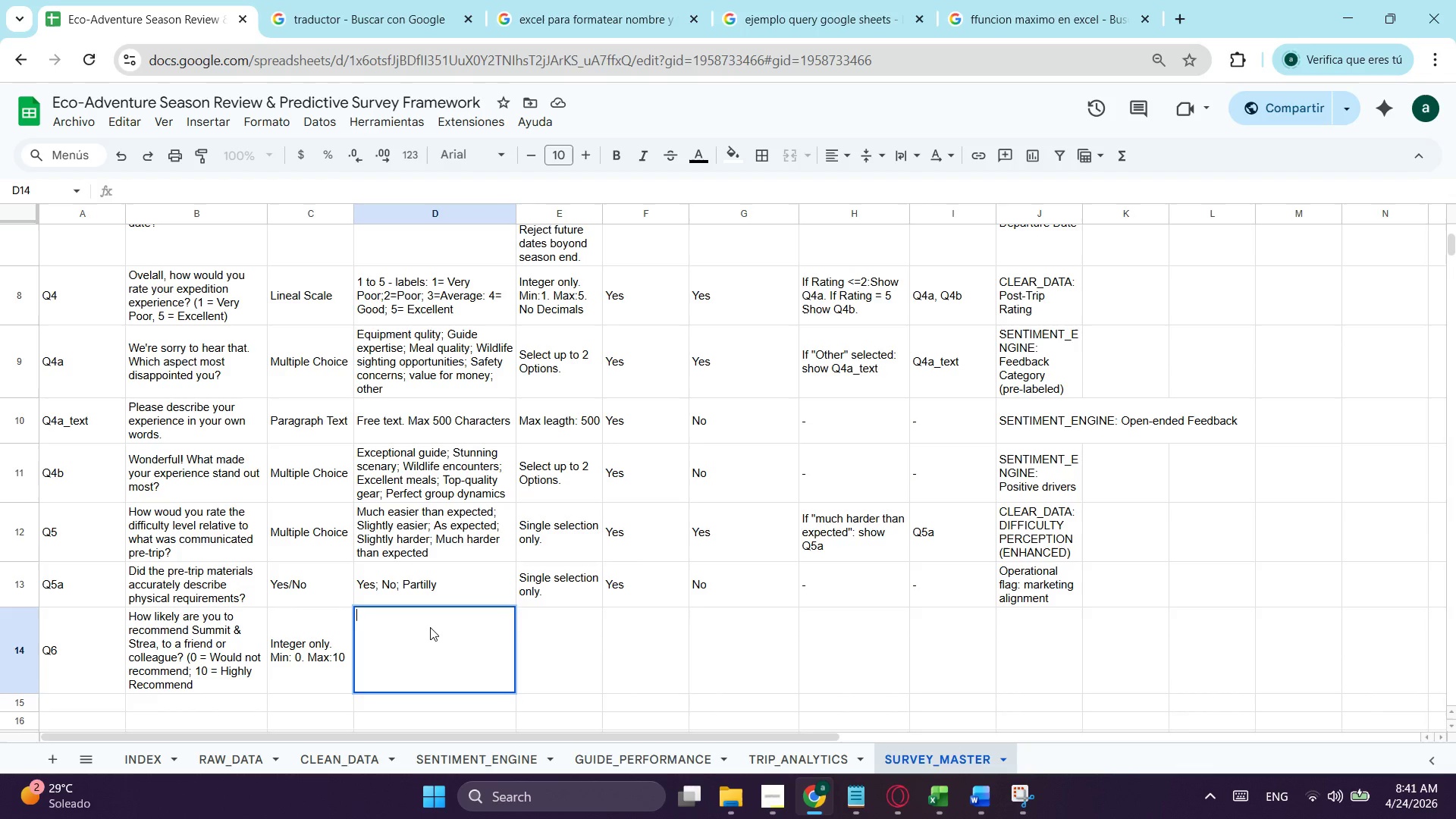 
wait(33.19)
 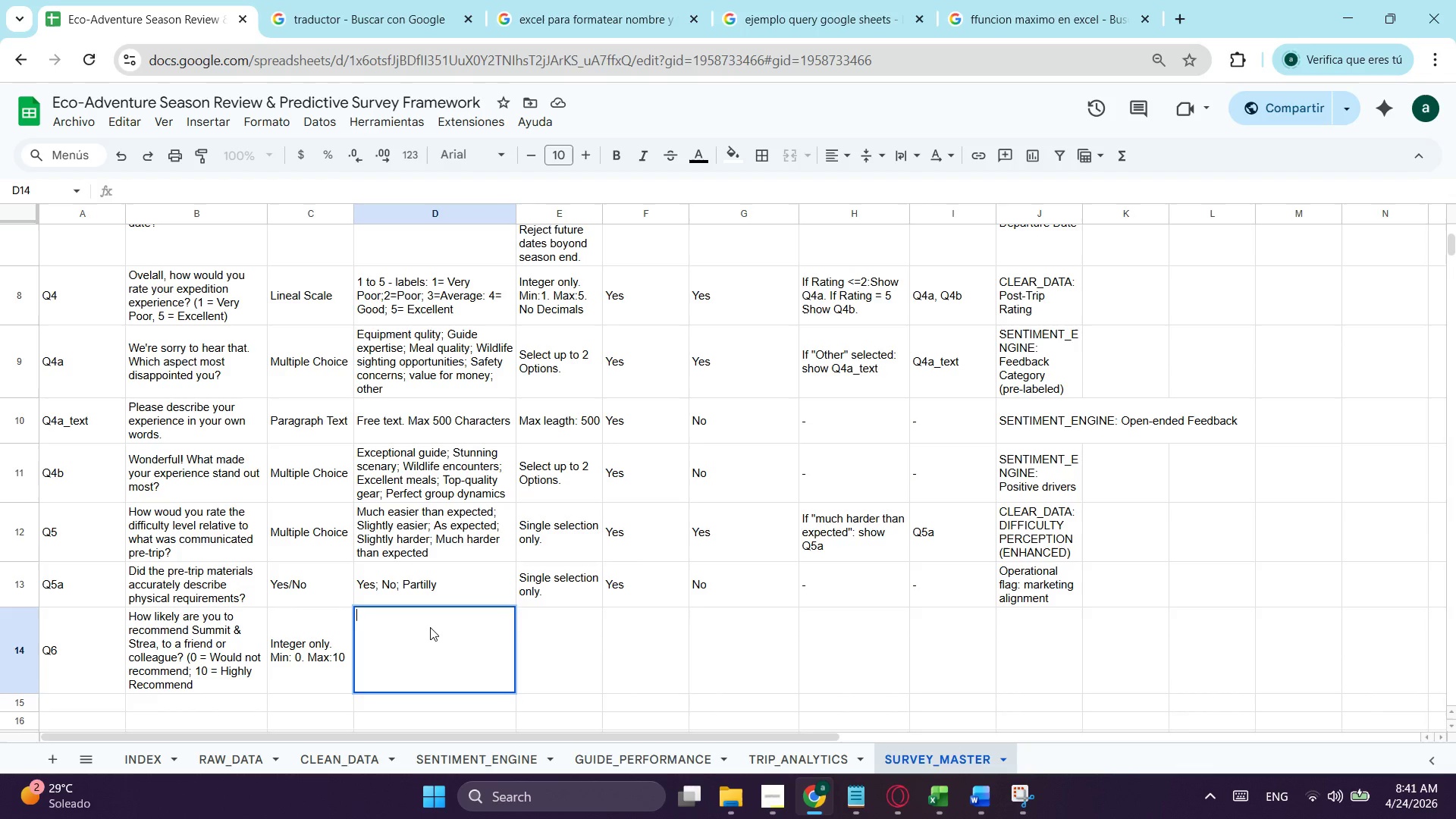 
left_click([329, 628])
 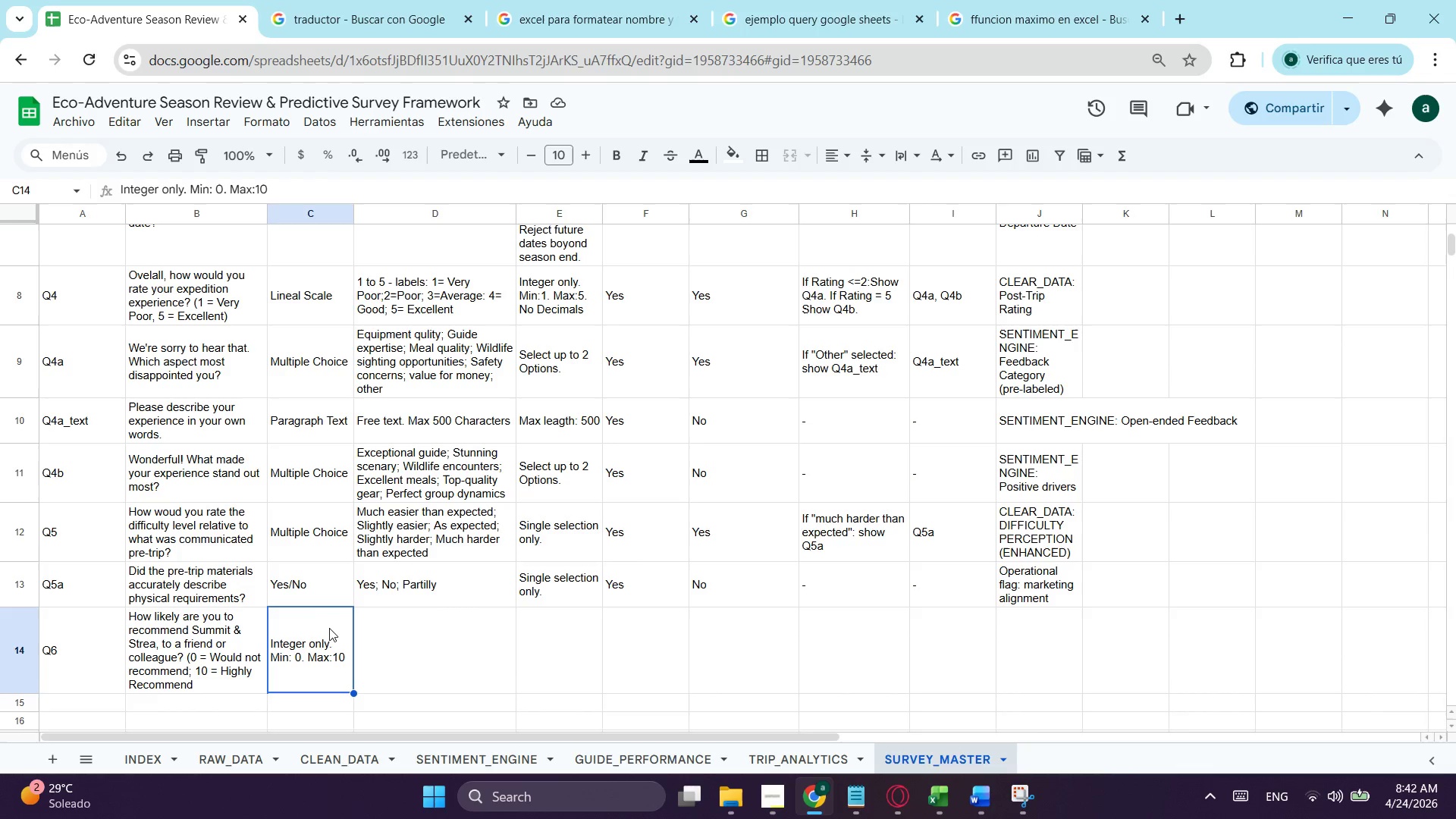 
key(Control+ControlLeft)
 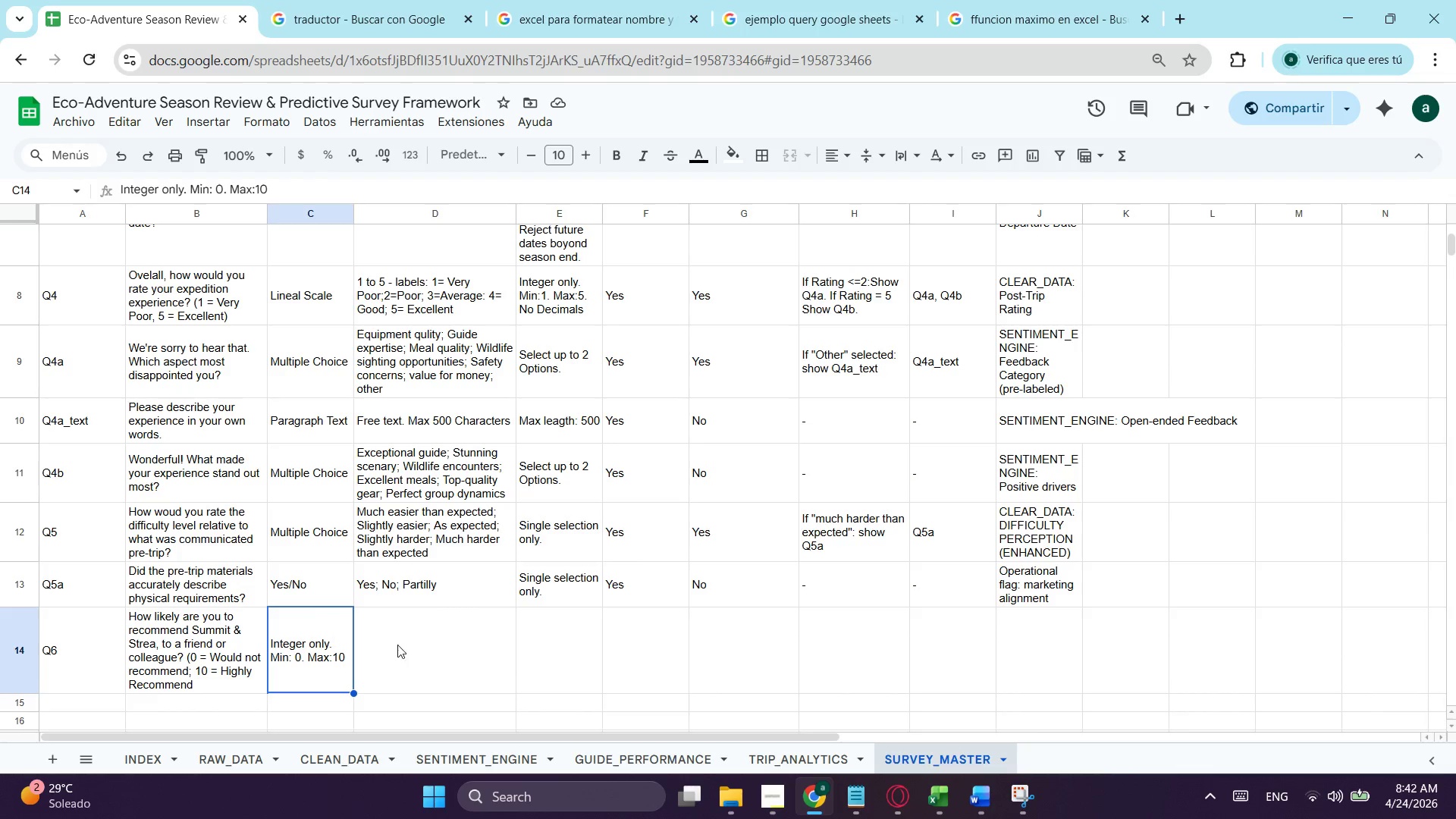 
key(Control+X)
 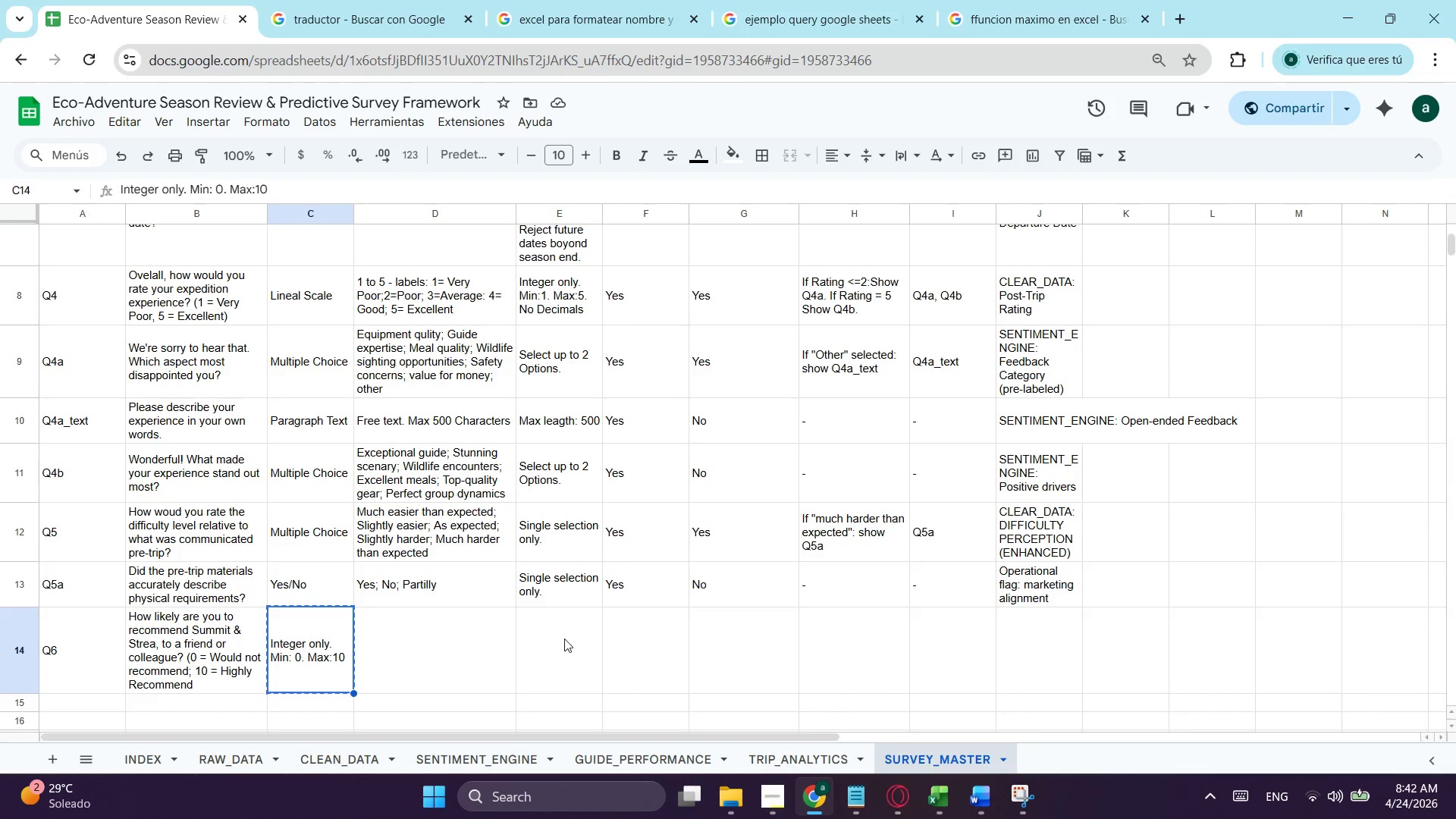 
left_click([564, 639])
 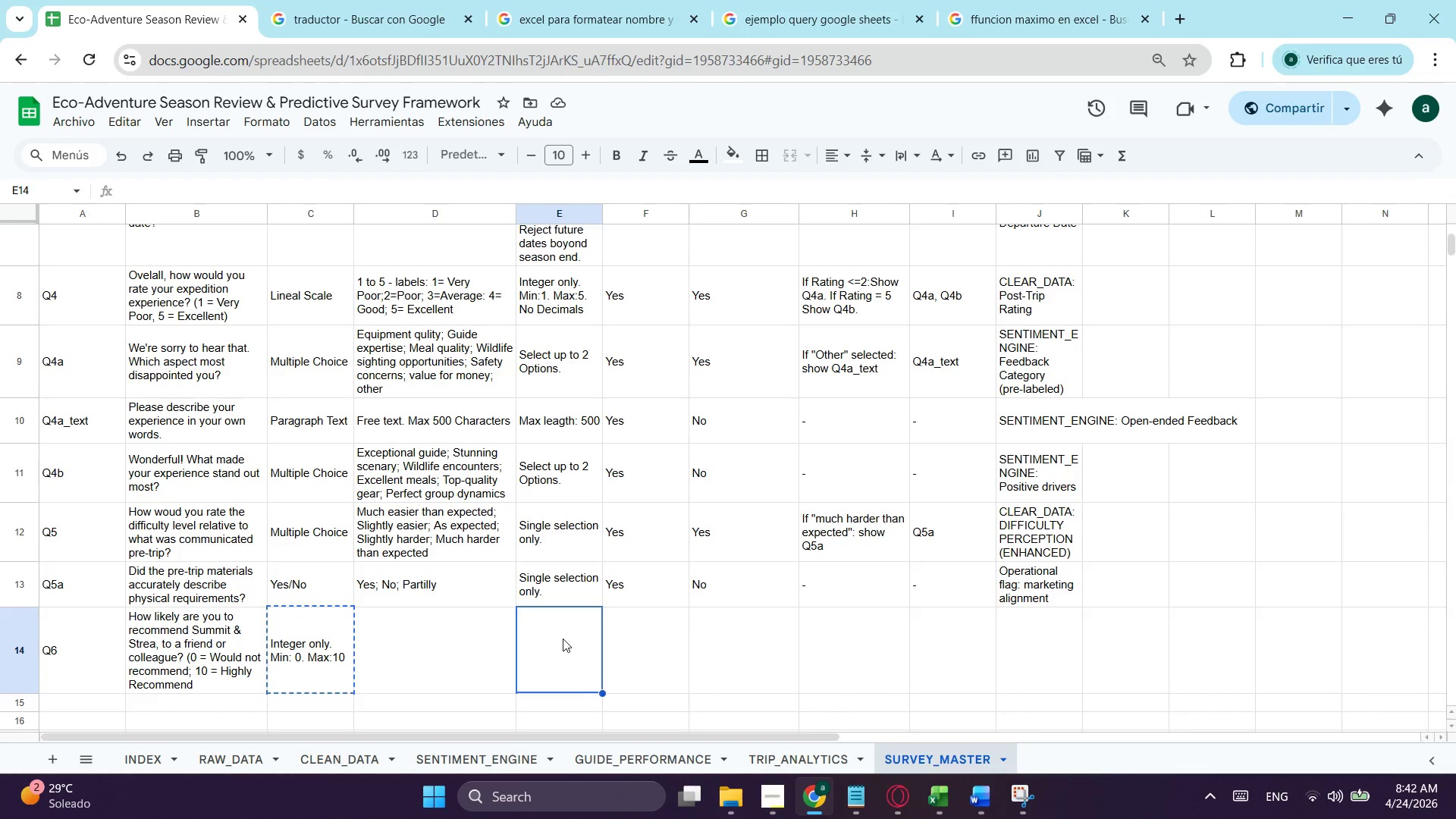 
key(Control+ControlLeft)
 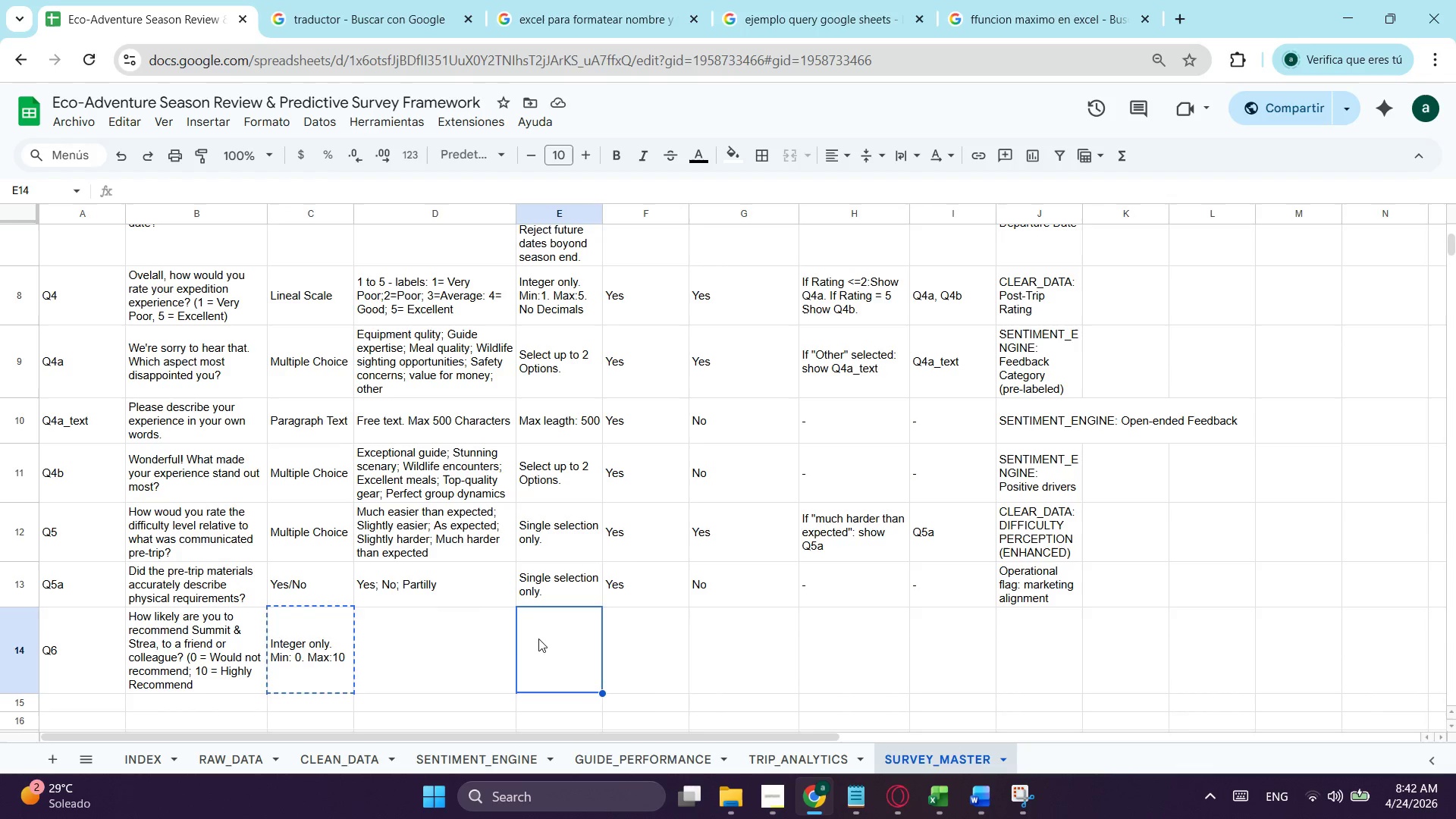 
key(Control+V)
 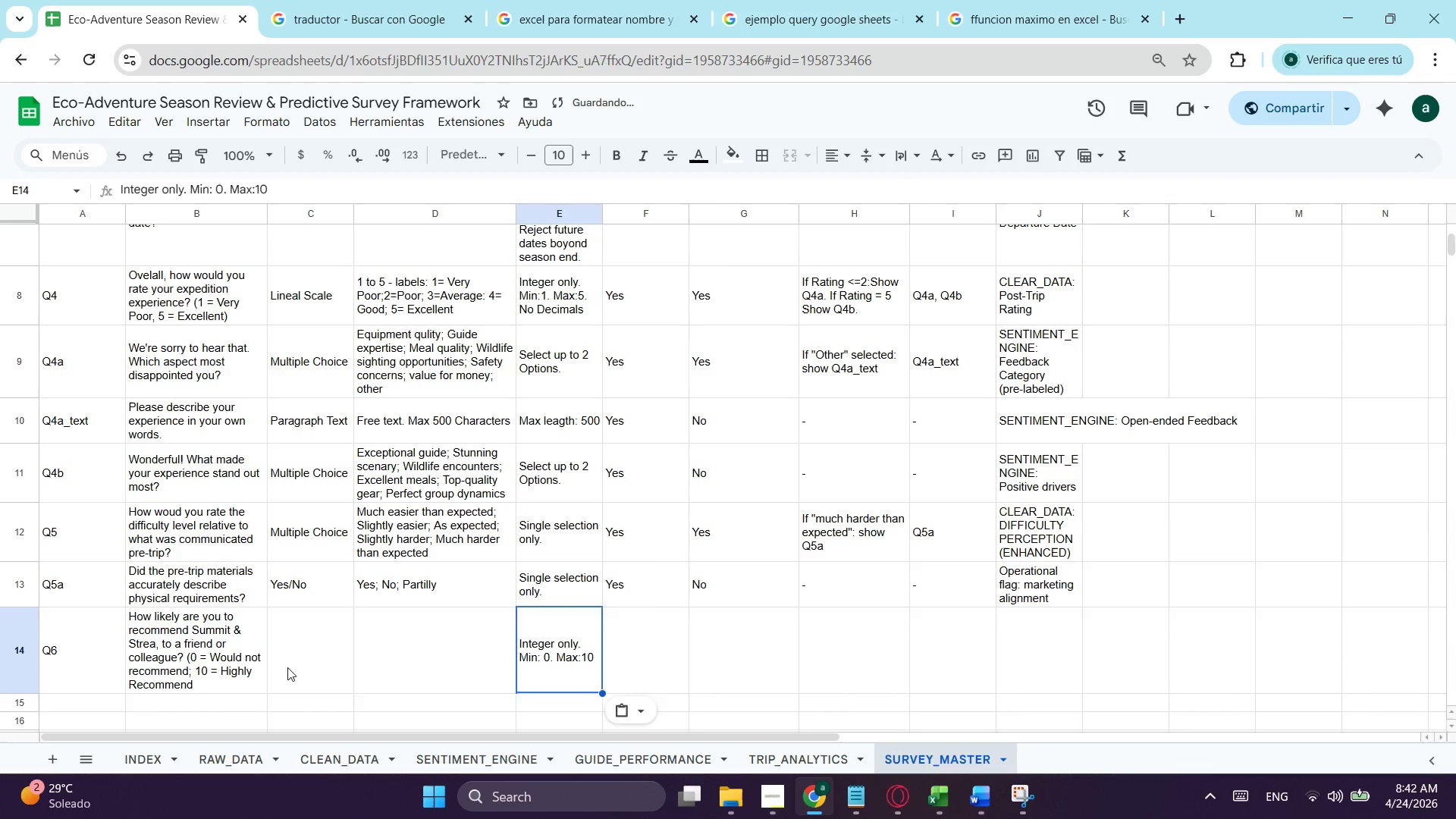 
left_click([287, 667])
 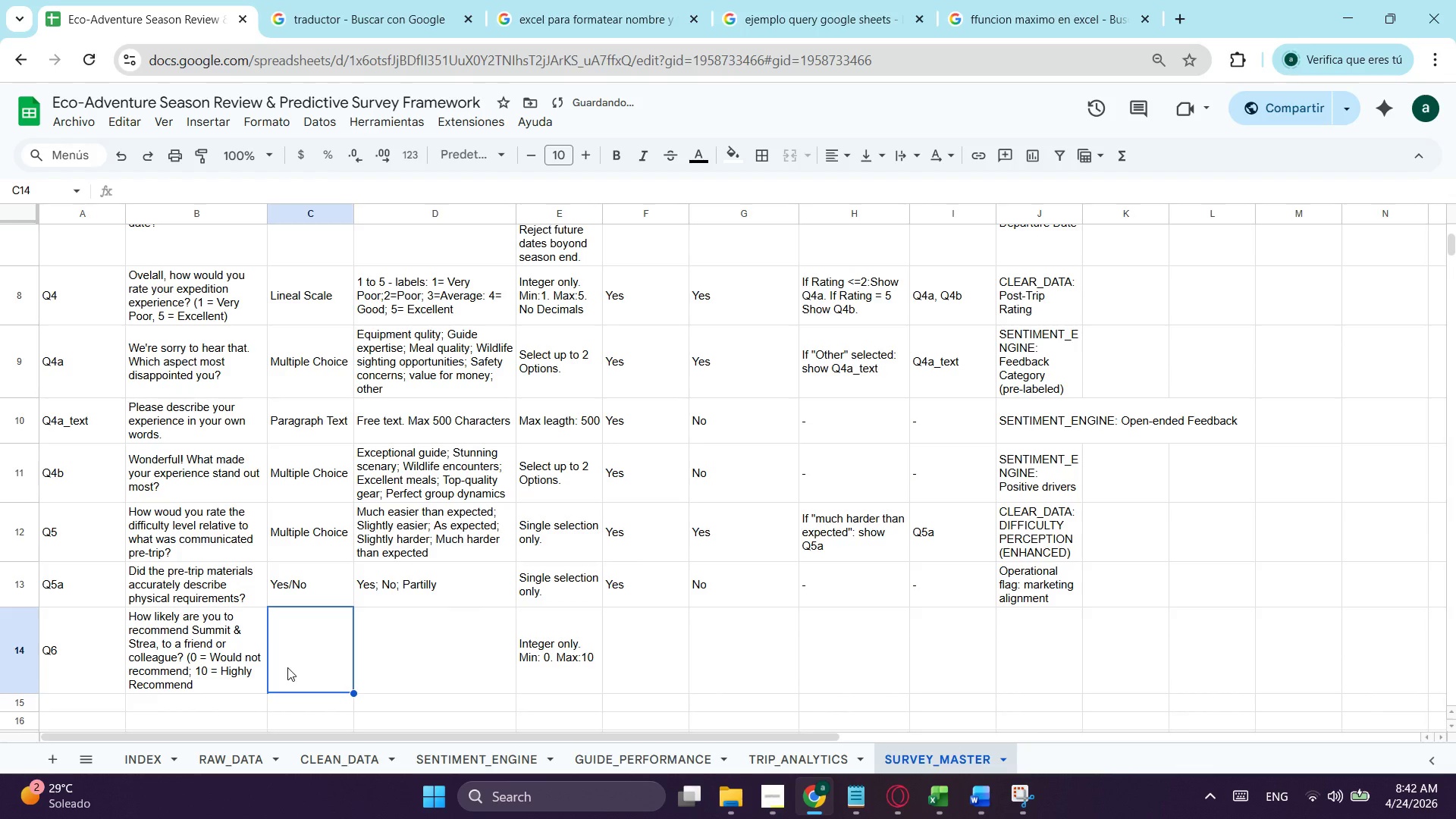 
key(Shift+L)
 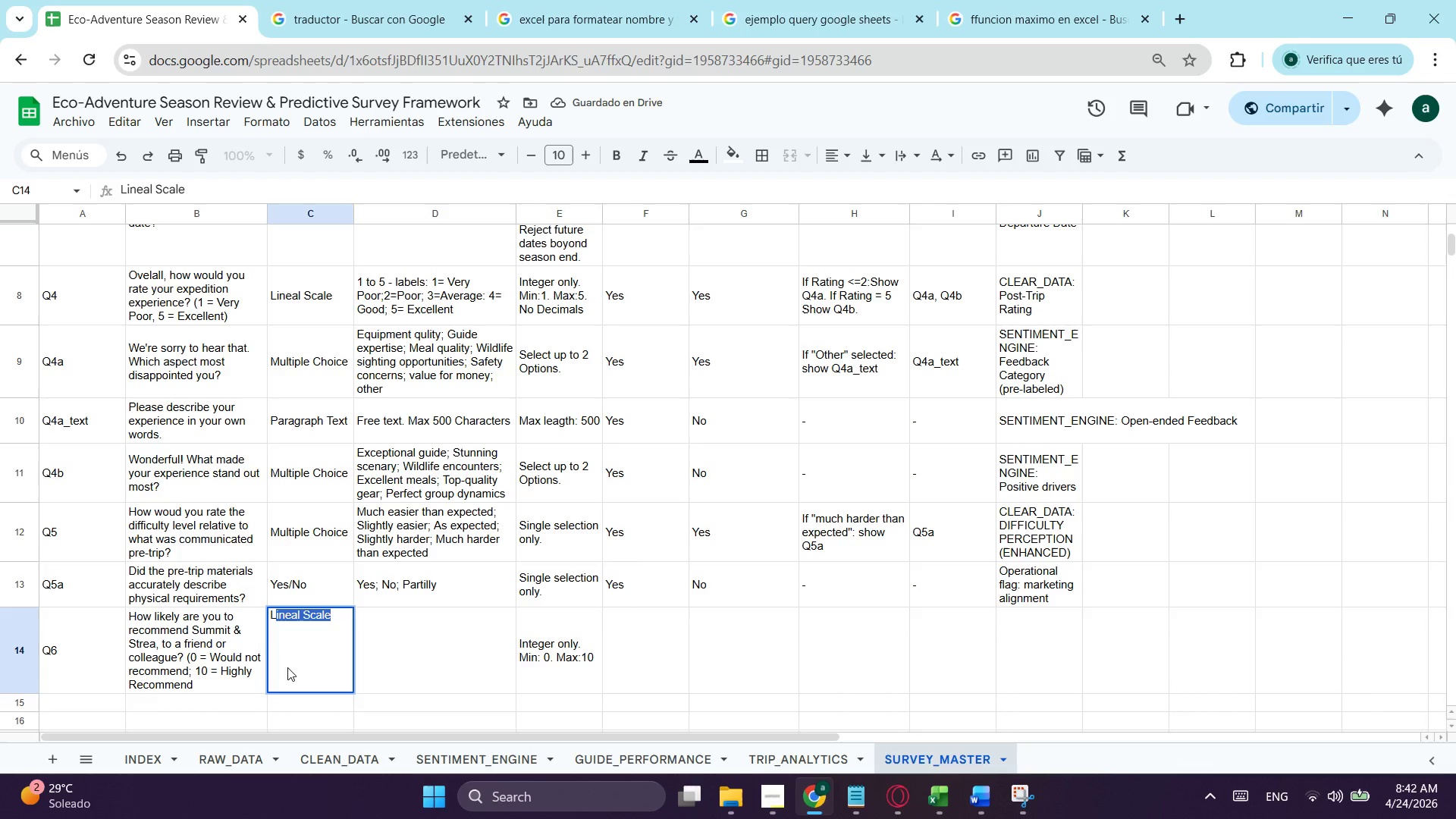 
key(Tab)
 